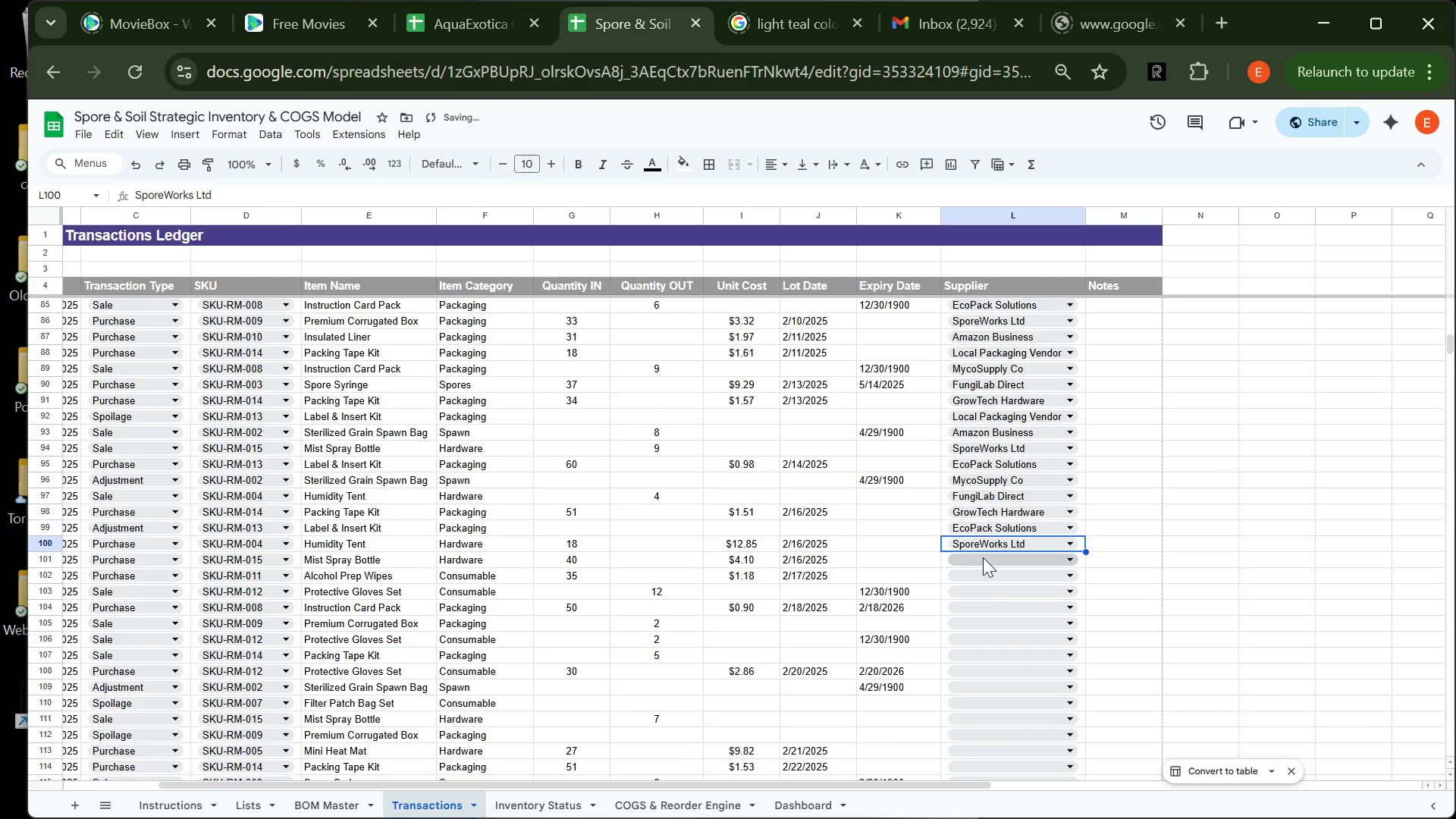 
left_click([983, 557])
 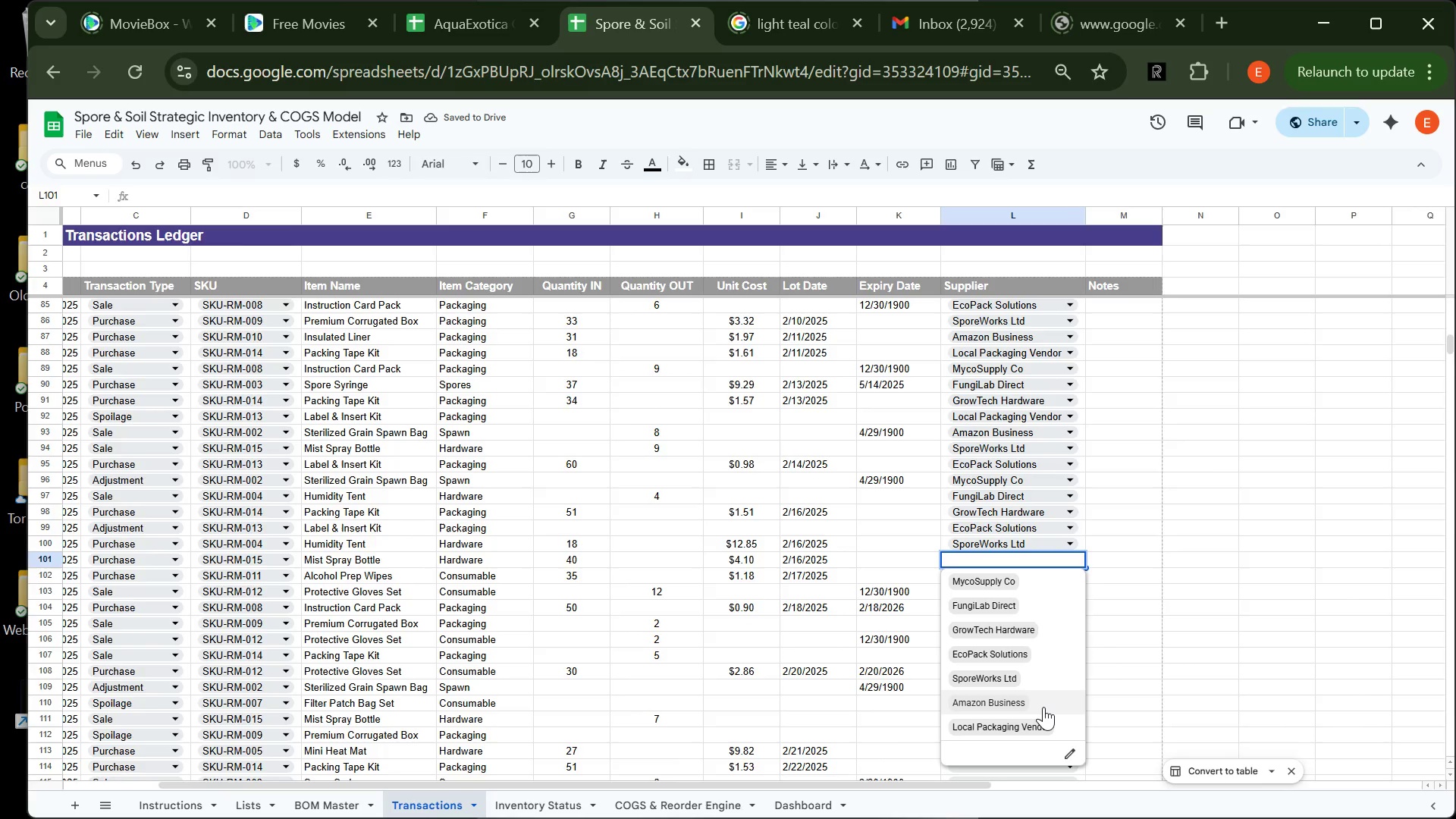 
left_click([1043, 707])
 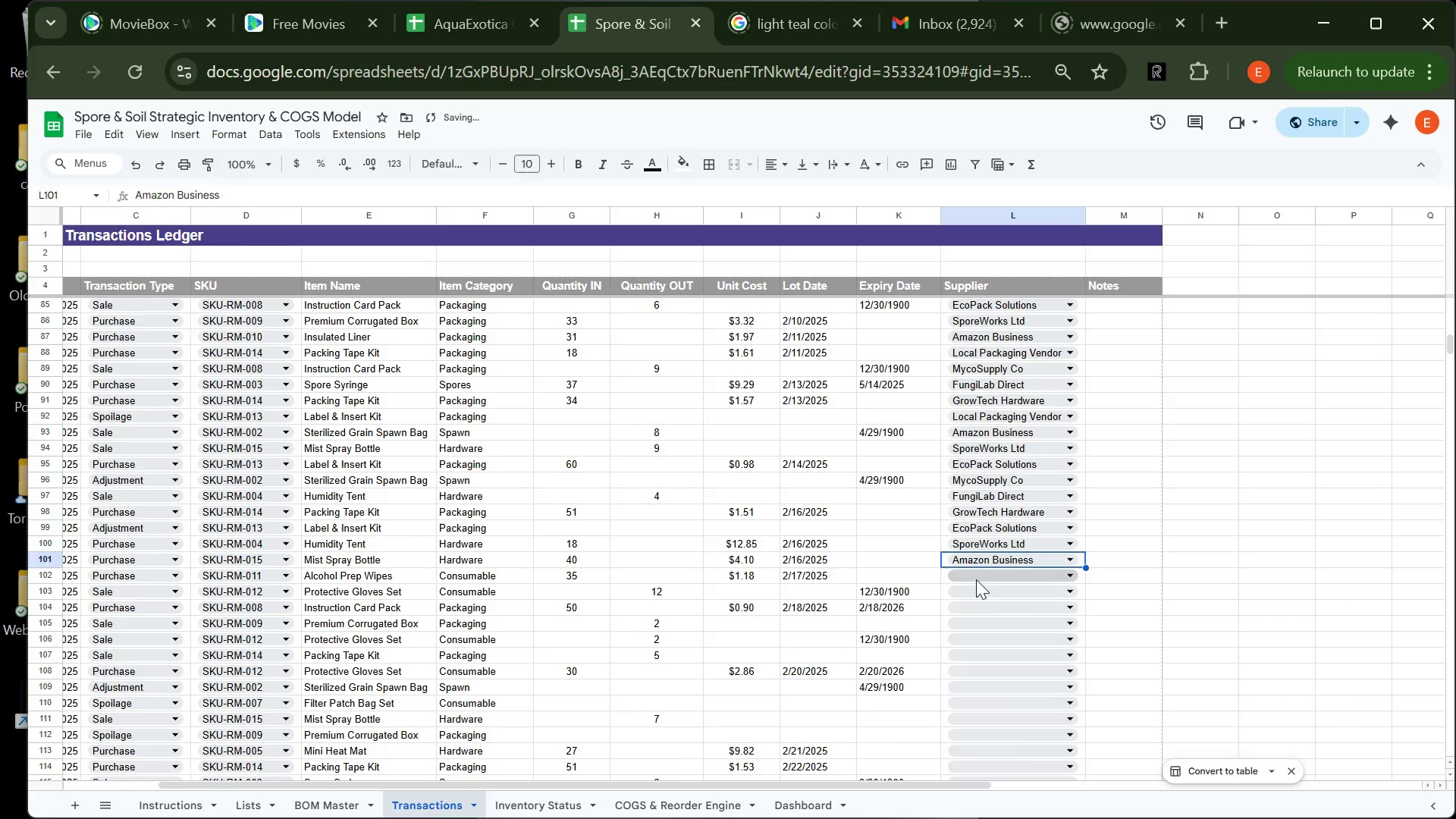 
left_click([976, 579])
 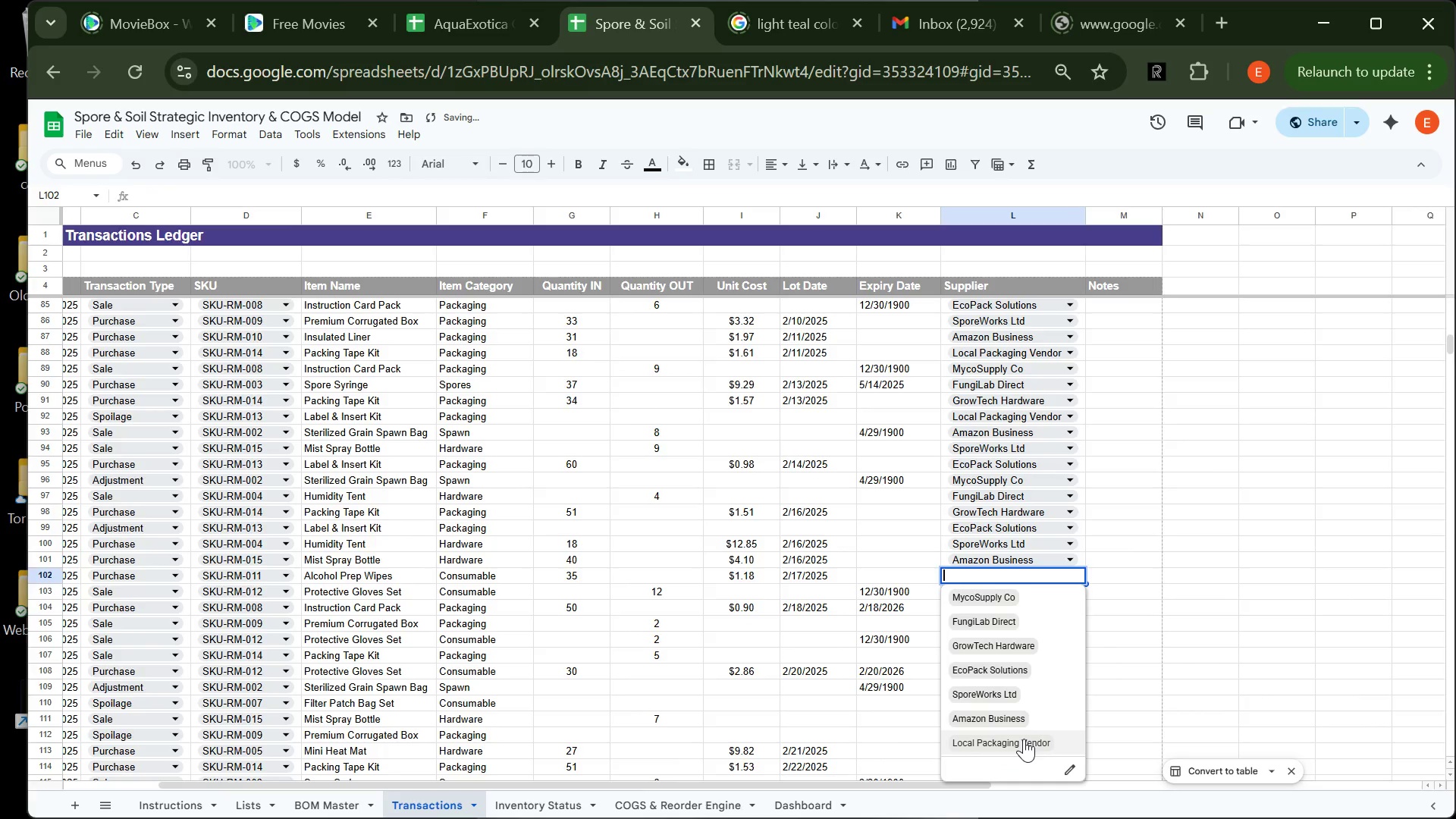 
left_click([1024, 739])
 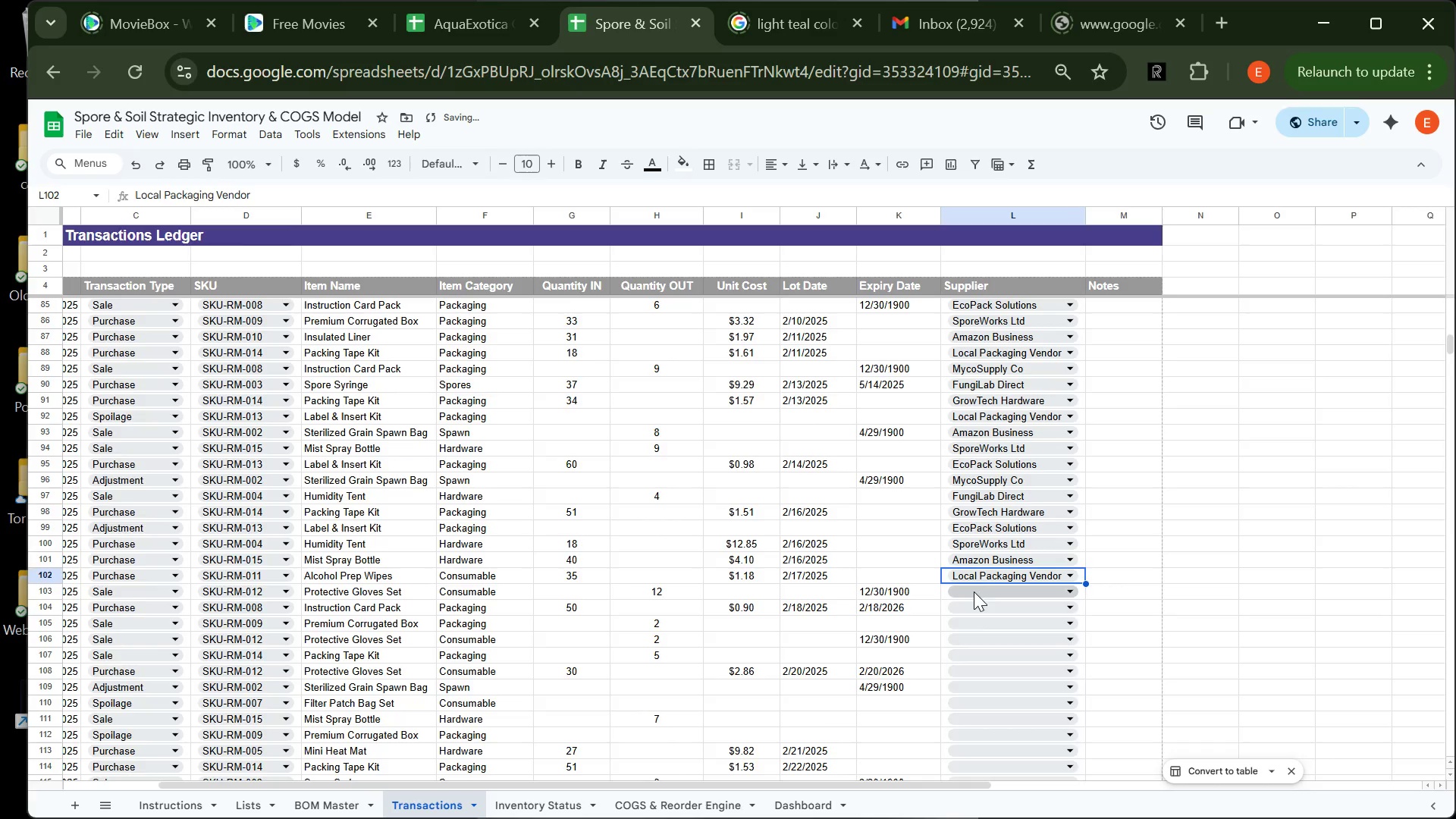 
left_click([974, 592])
 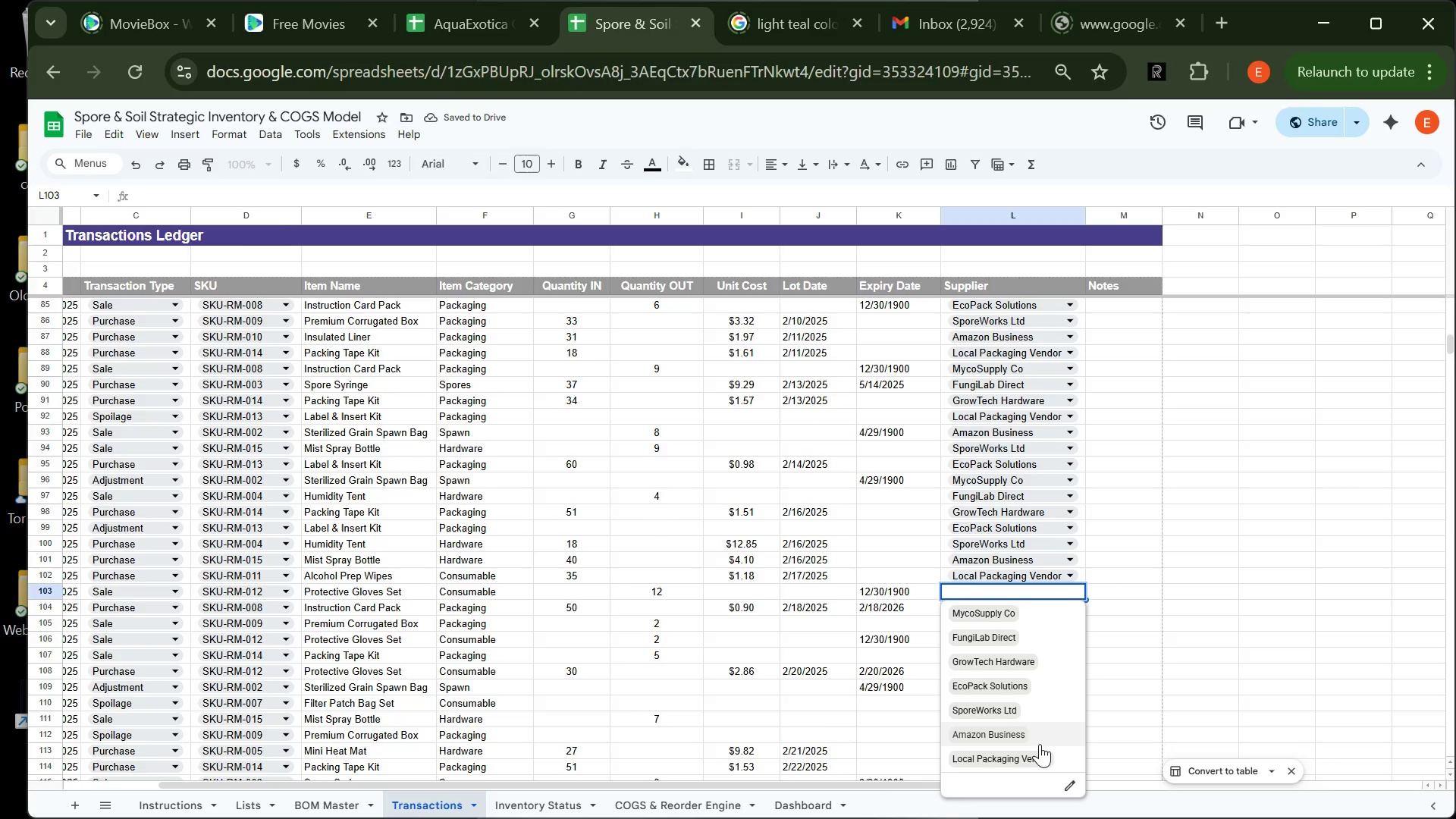 
left_click([1040, 739])
 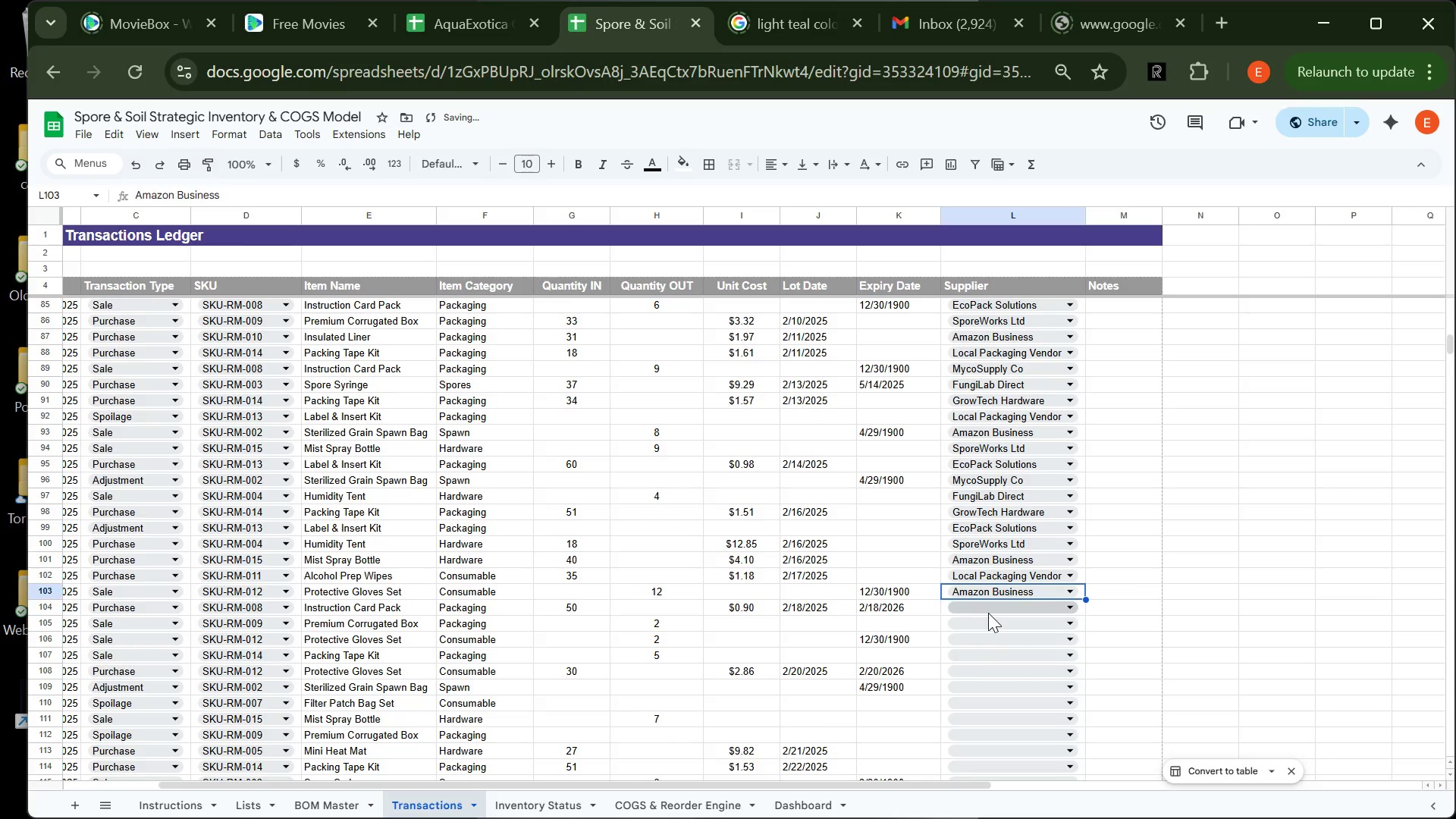 
left_click_drag(start_coordinate=[988, 613], to_coordinate=[1037, 727])
 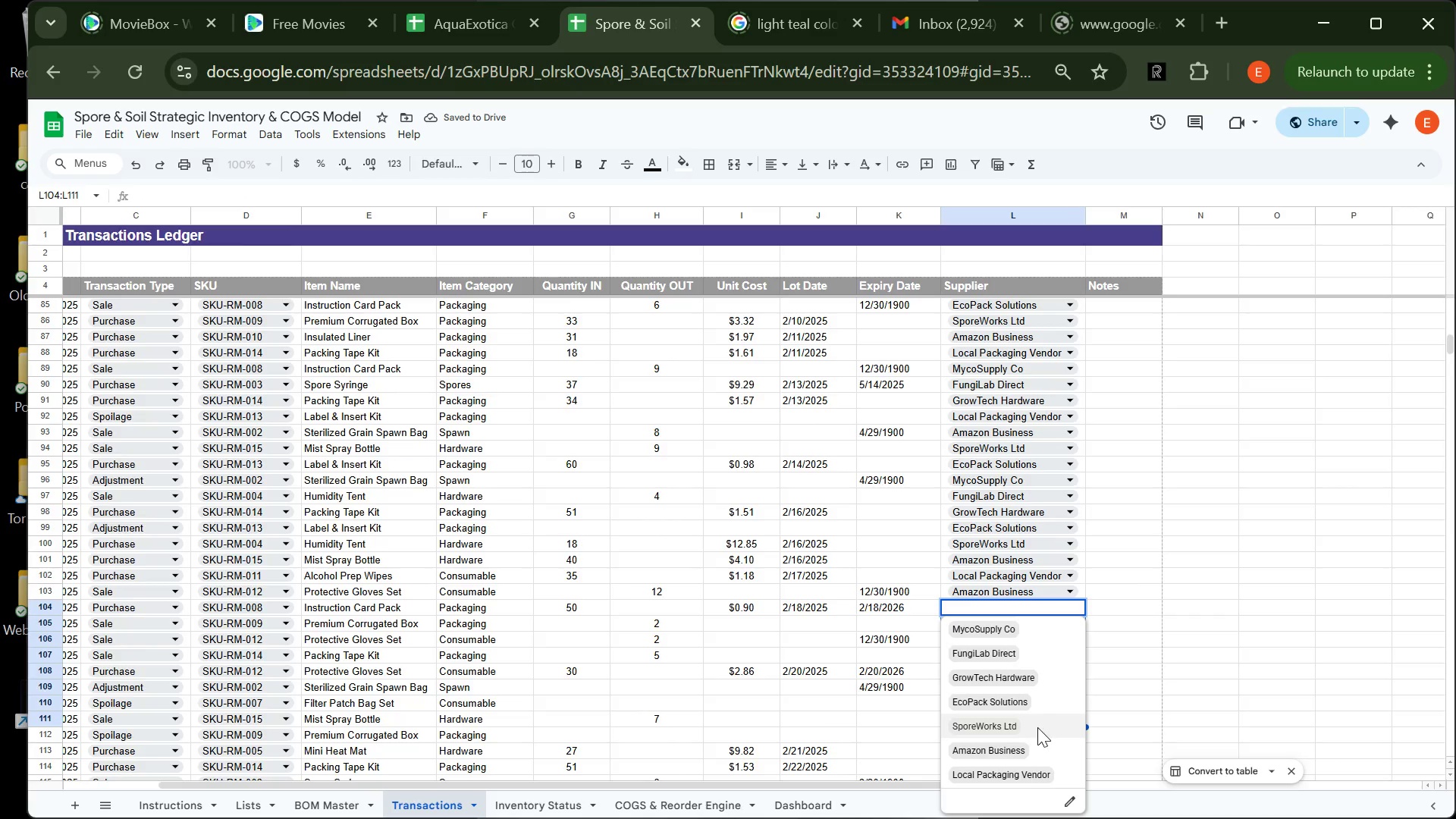 
left_click([1037, 727])
 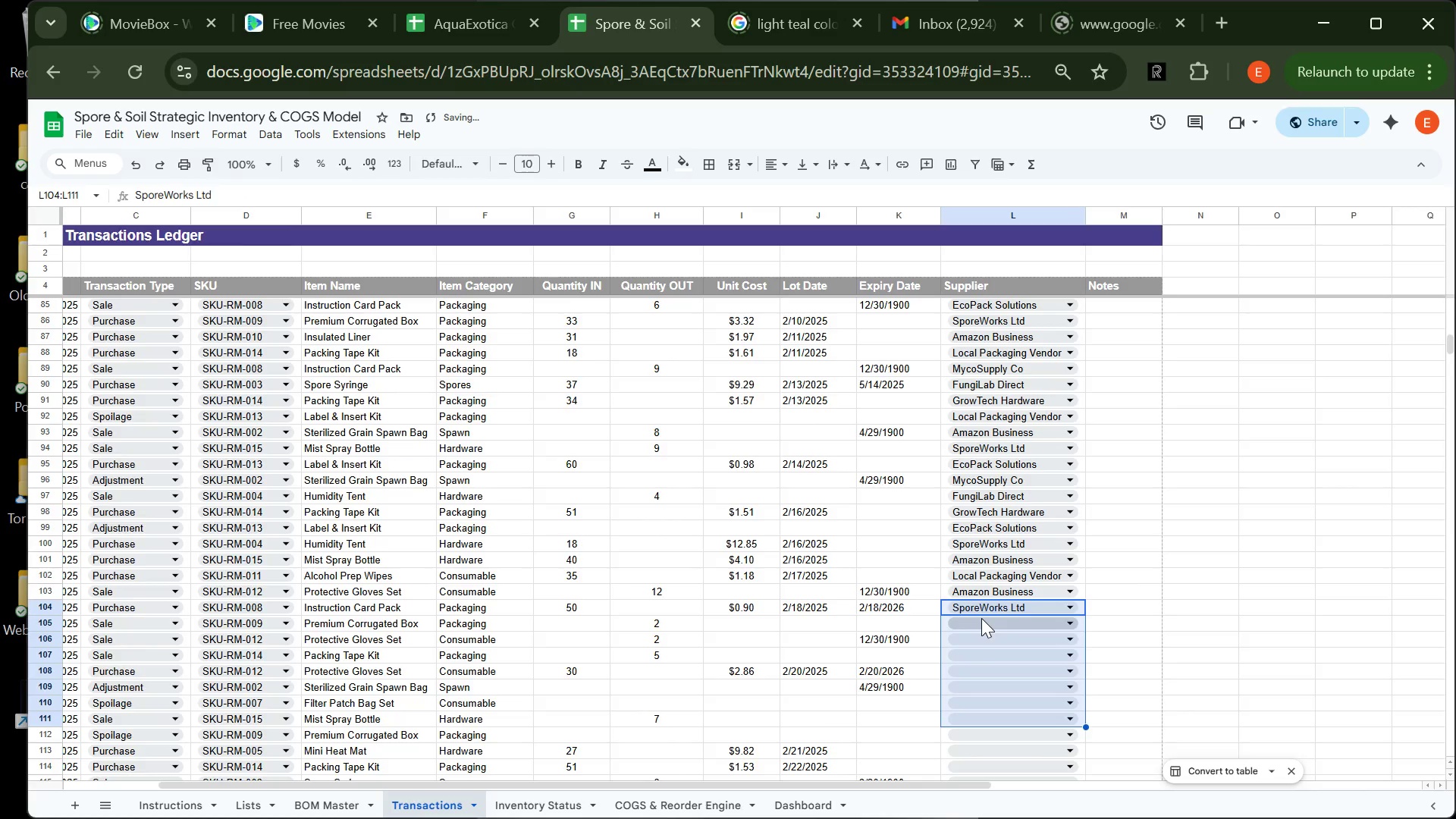 
left_click([981, 618])
 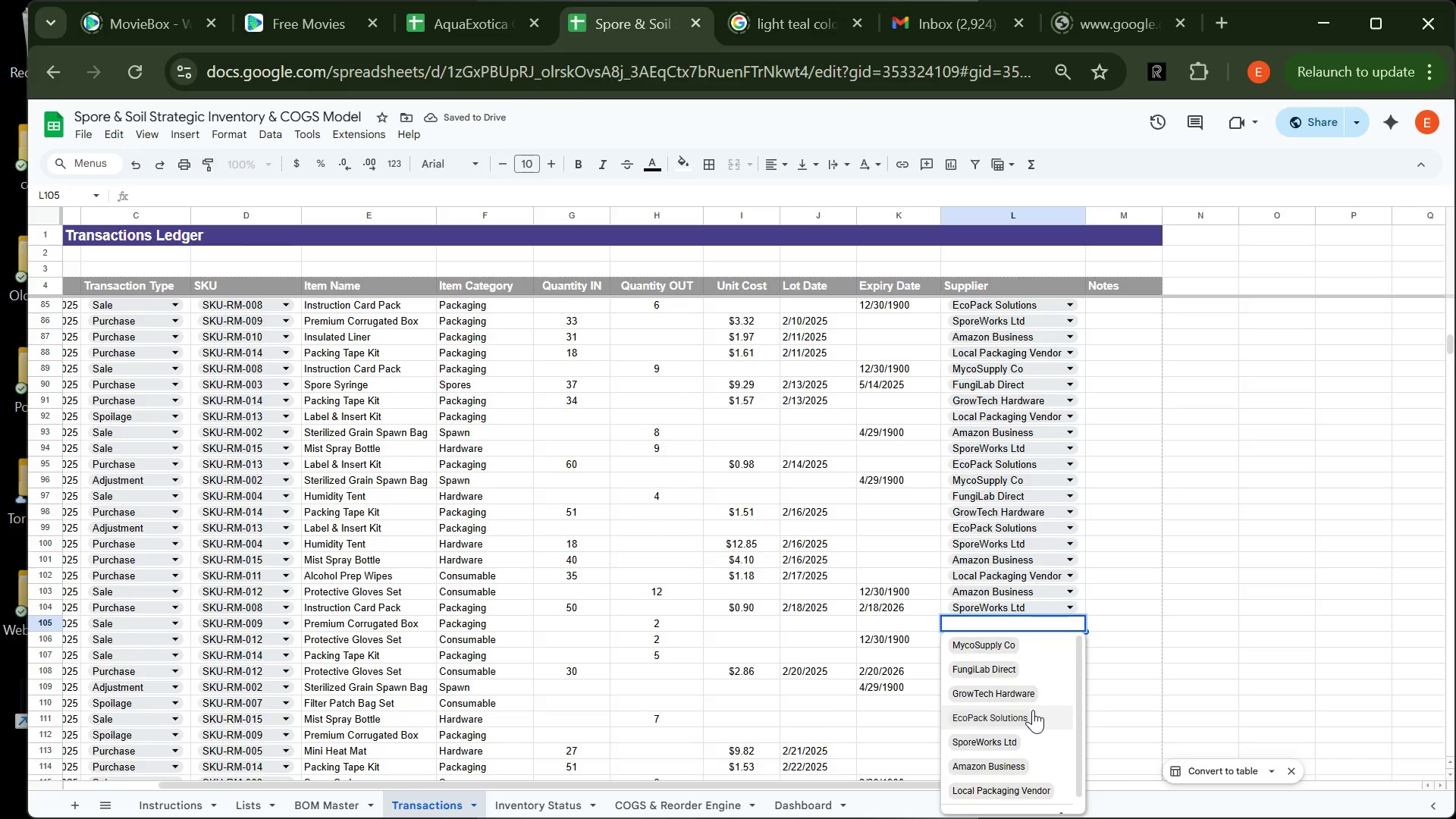 
left_click([1033, 712])
 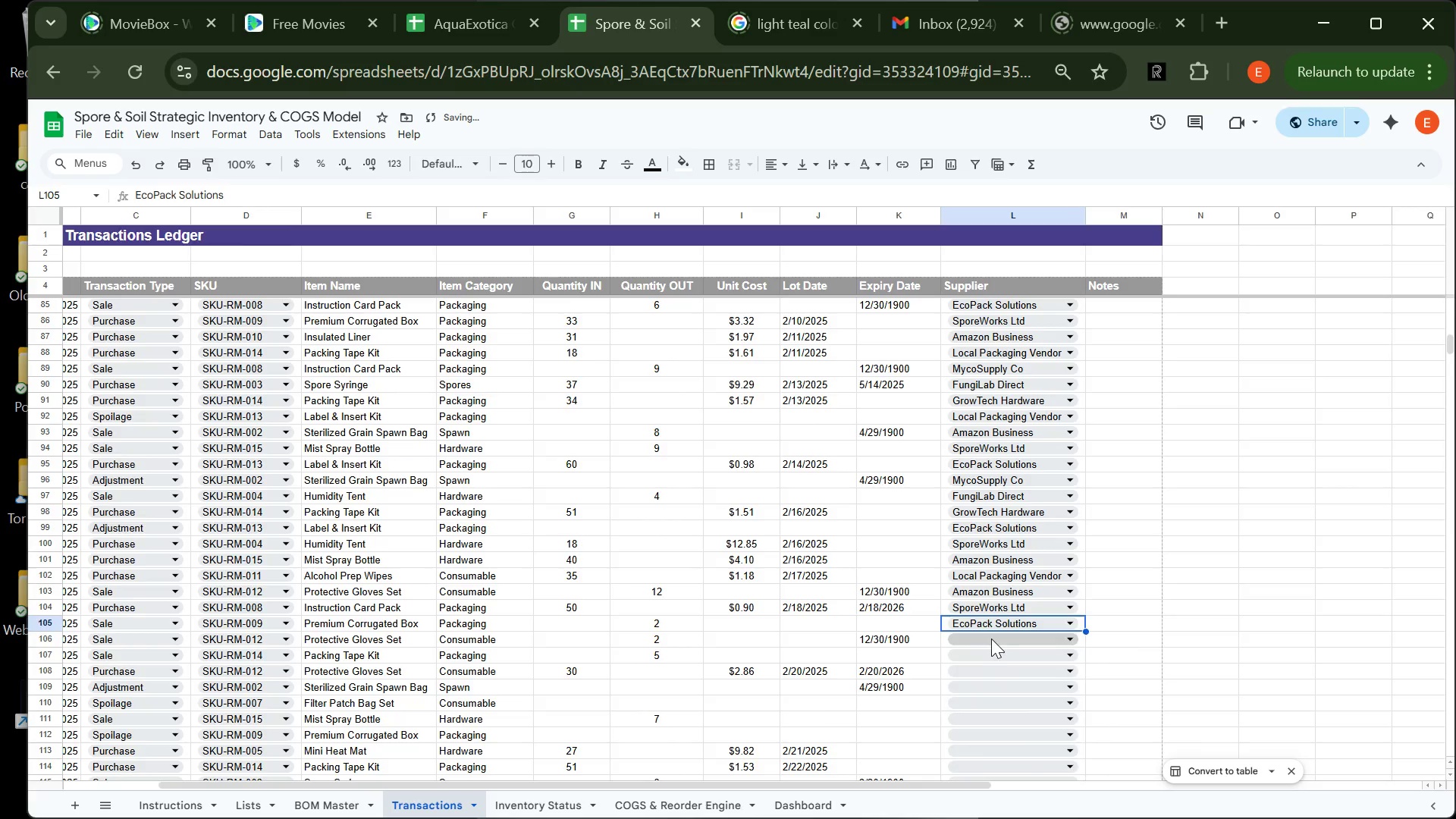 
left_click([991, 639])
 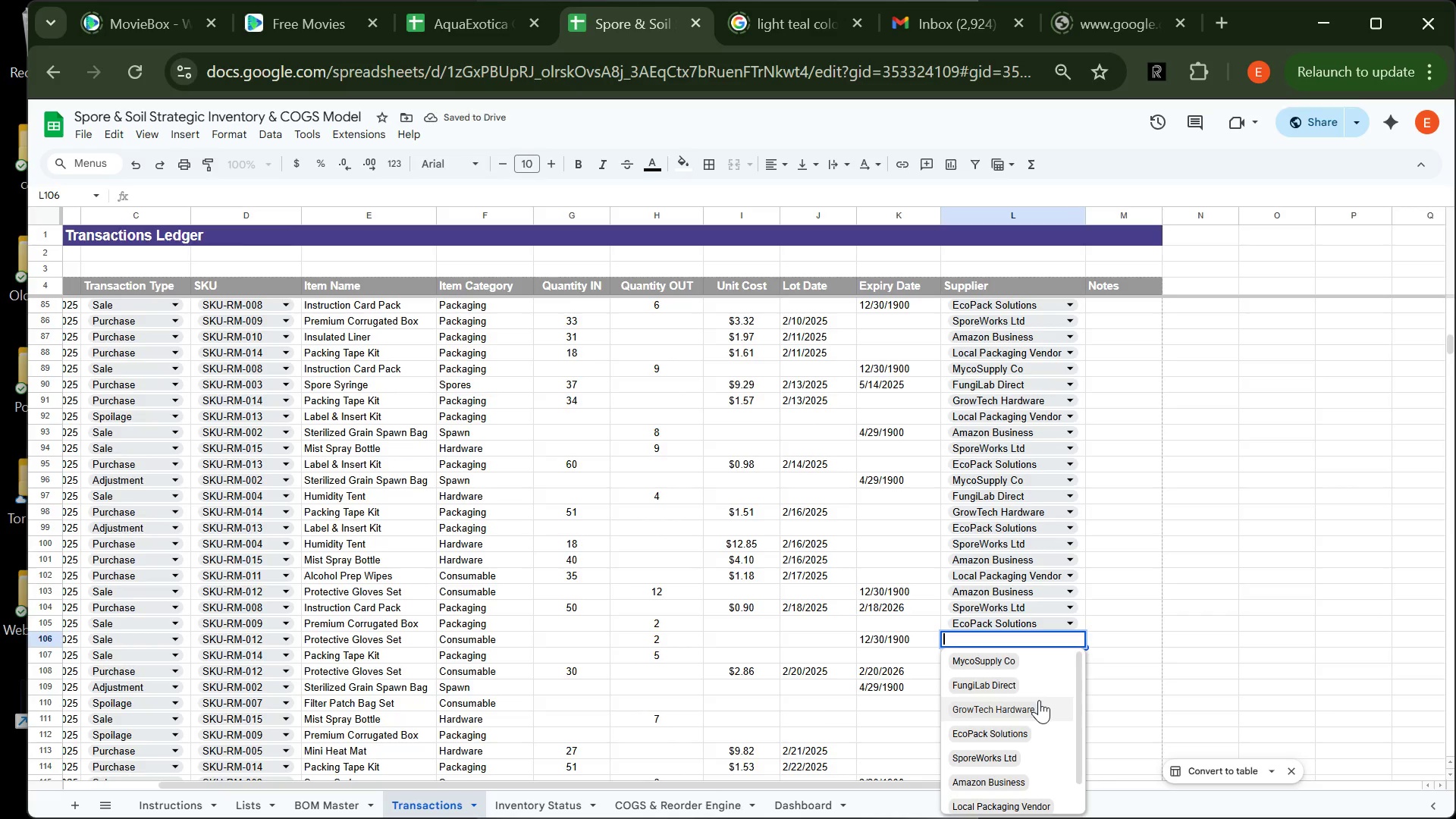 
left_click([1039, 700])
 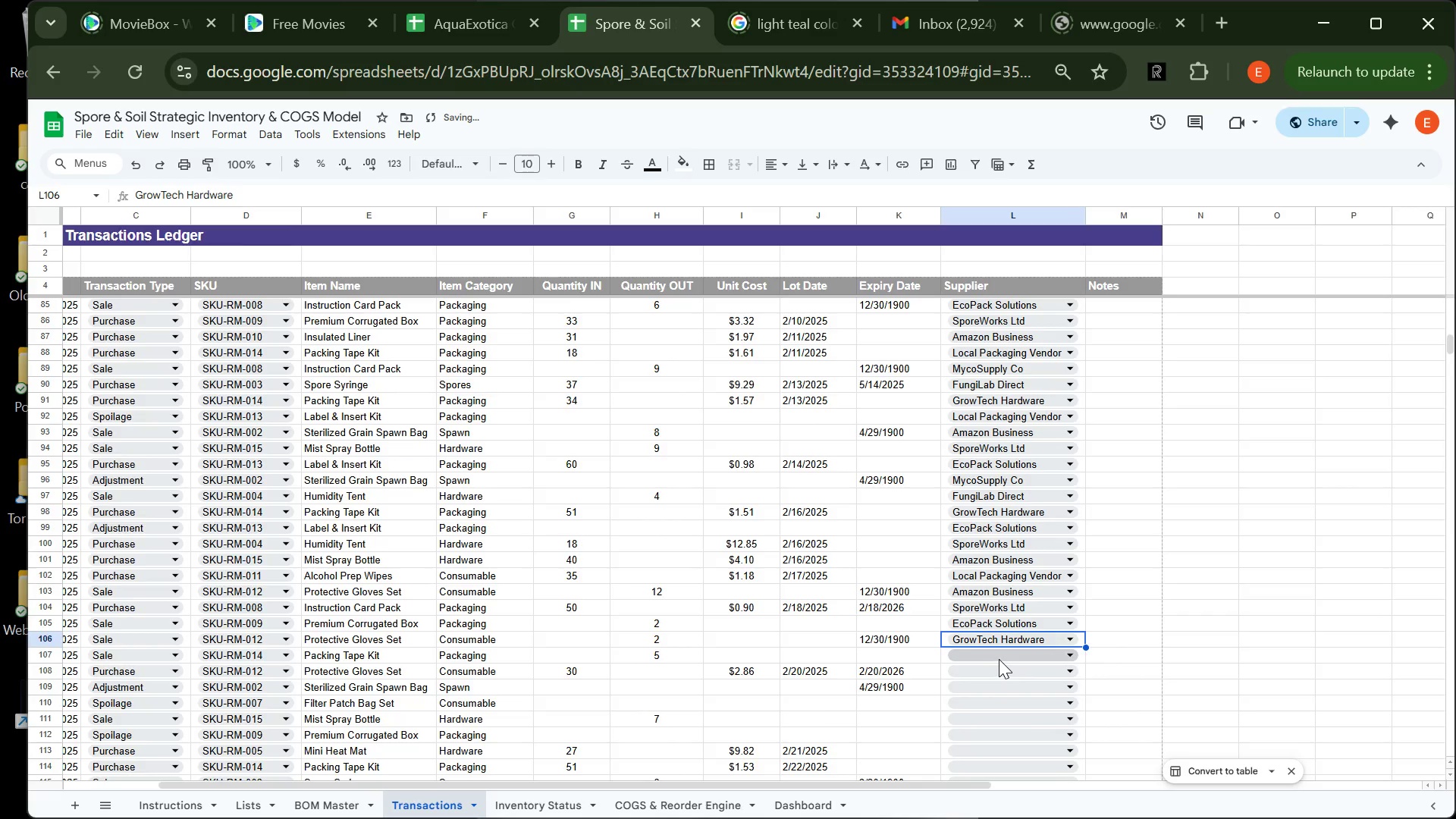 
left_click_drag(start_coordinate=[999, 659], to_coordinate=[1035, 697])
 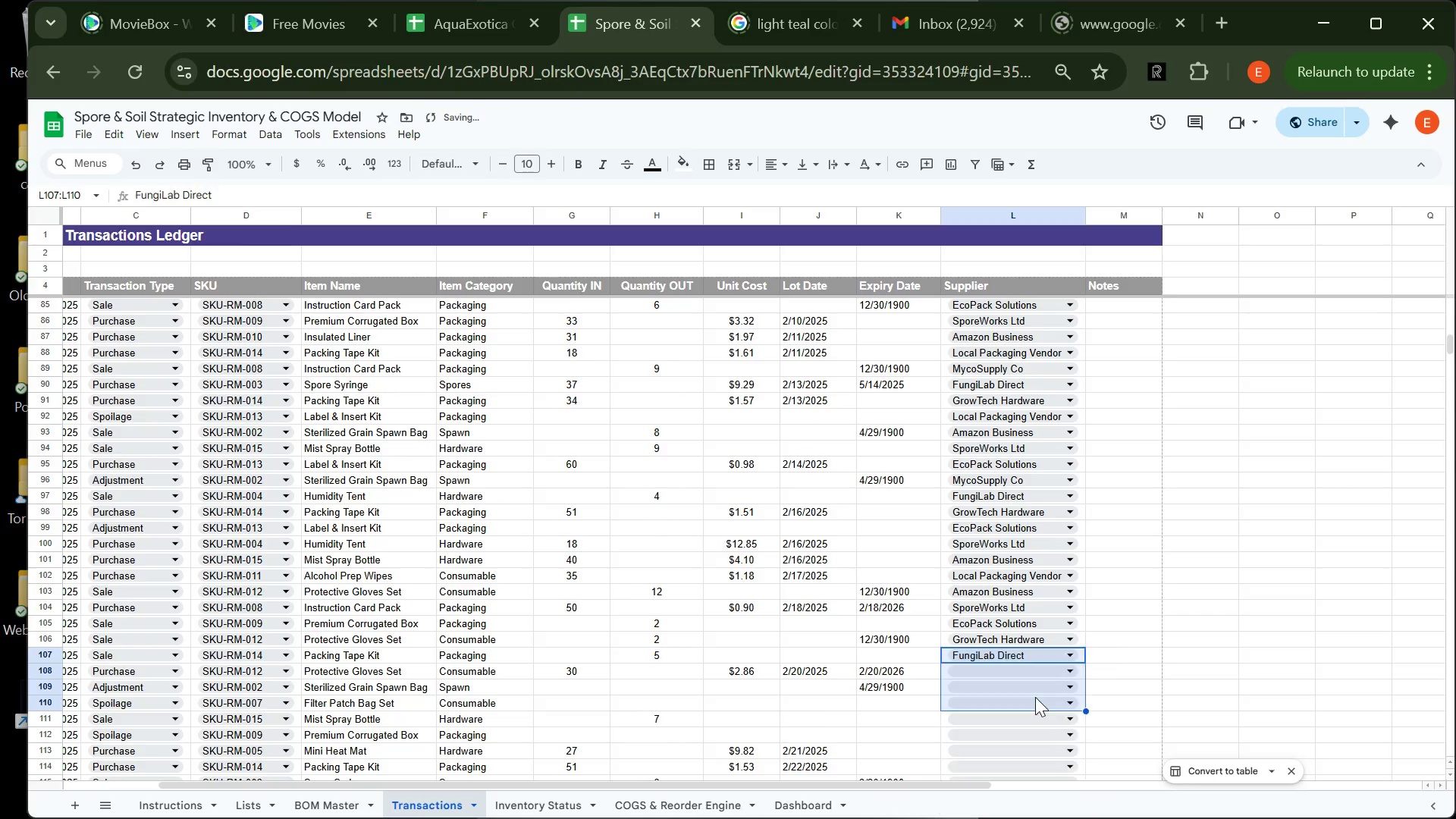 
left_click([1035, 697])
 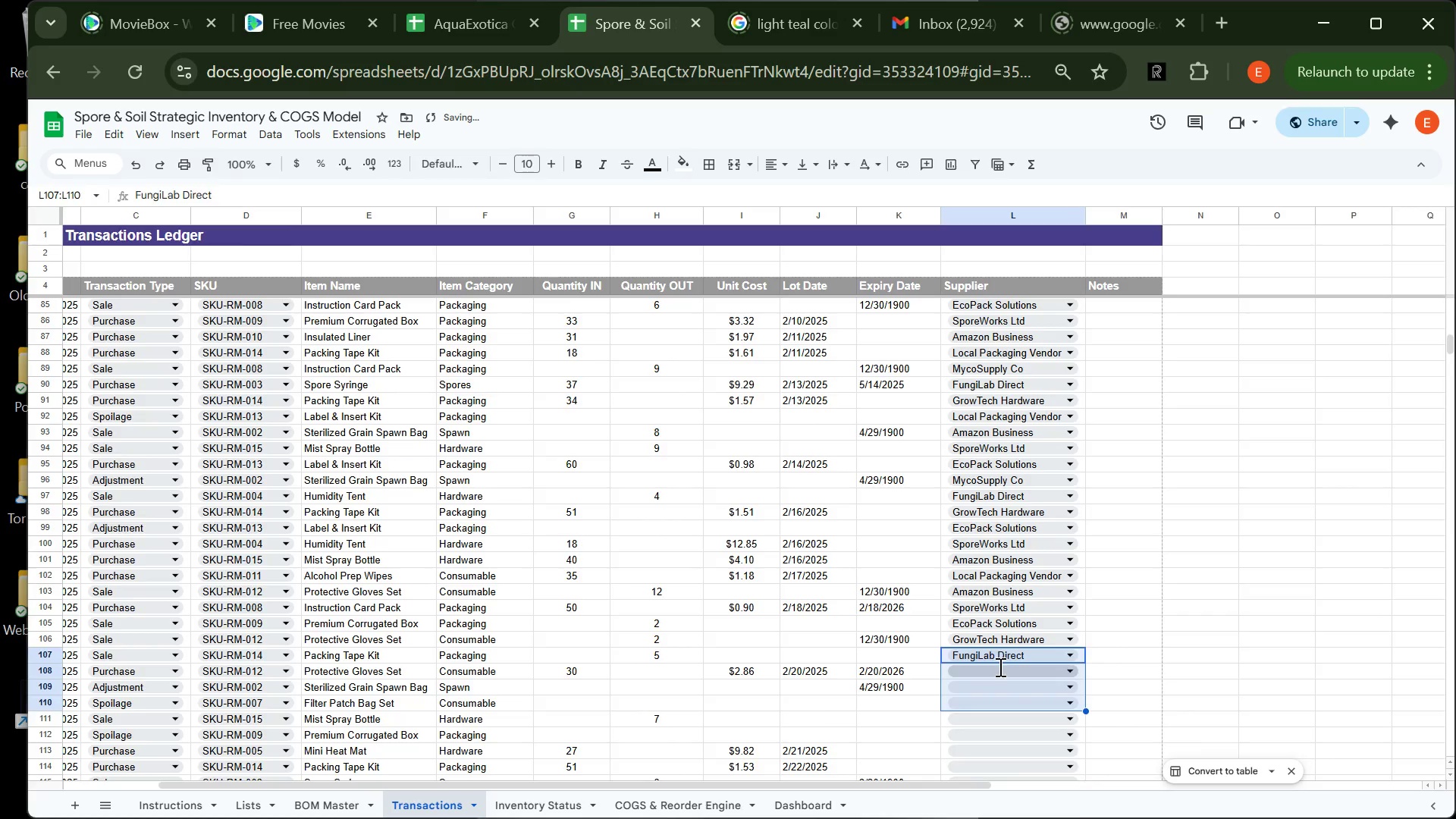 
left_click([999, 667])
 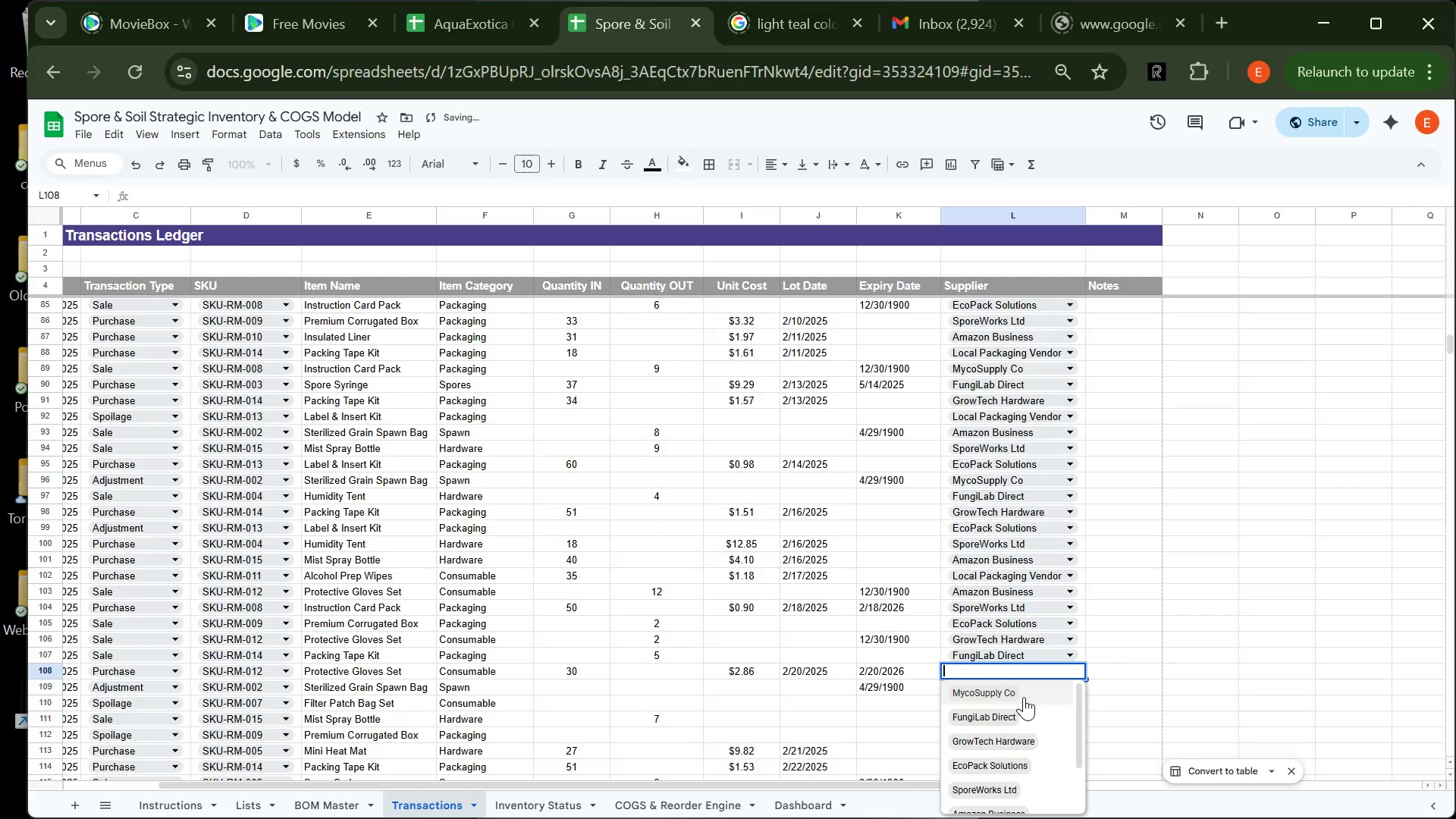 
left_click([1024, 697])
 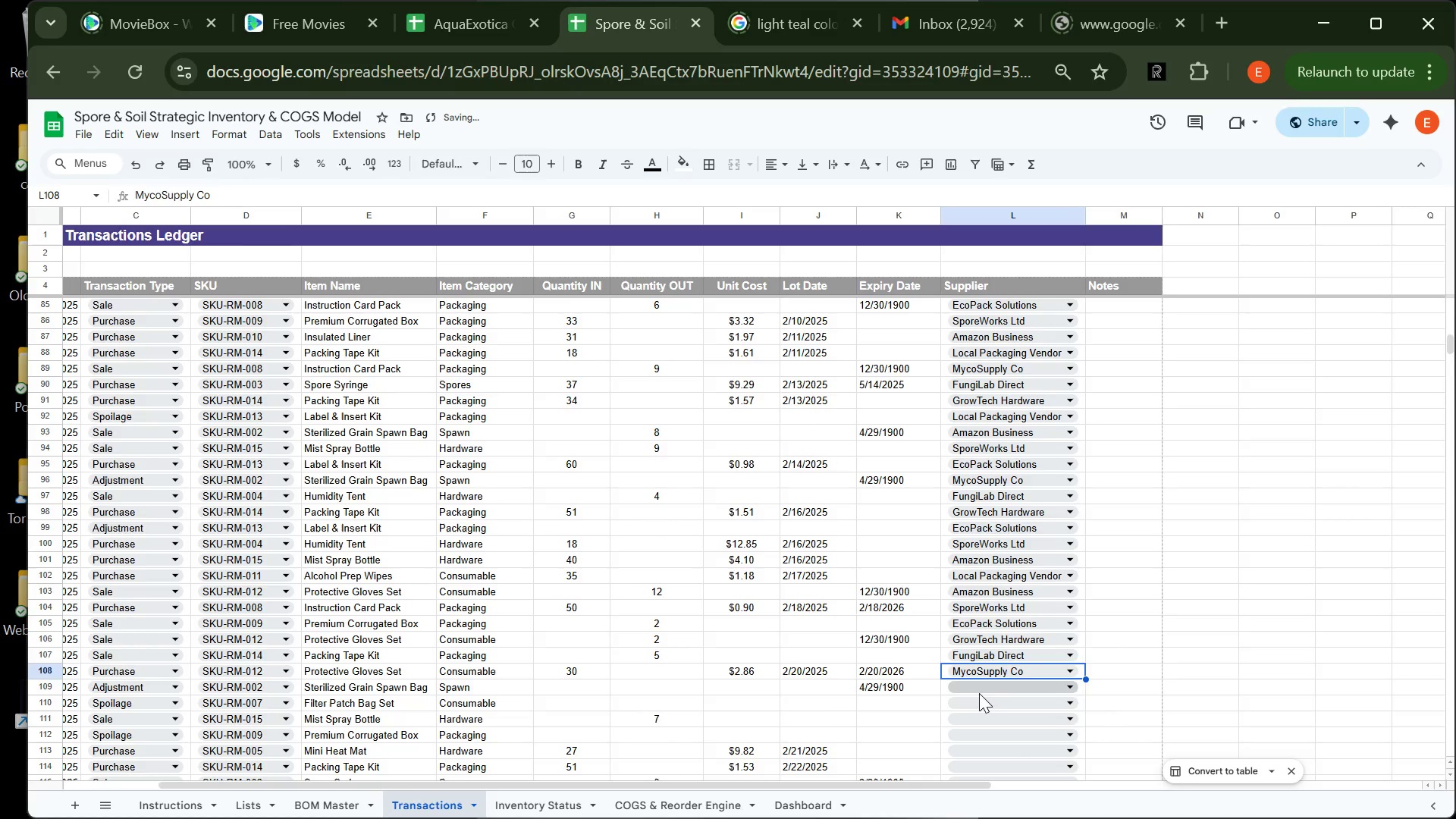 
left_click([979, 693])
 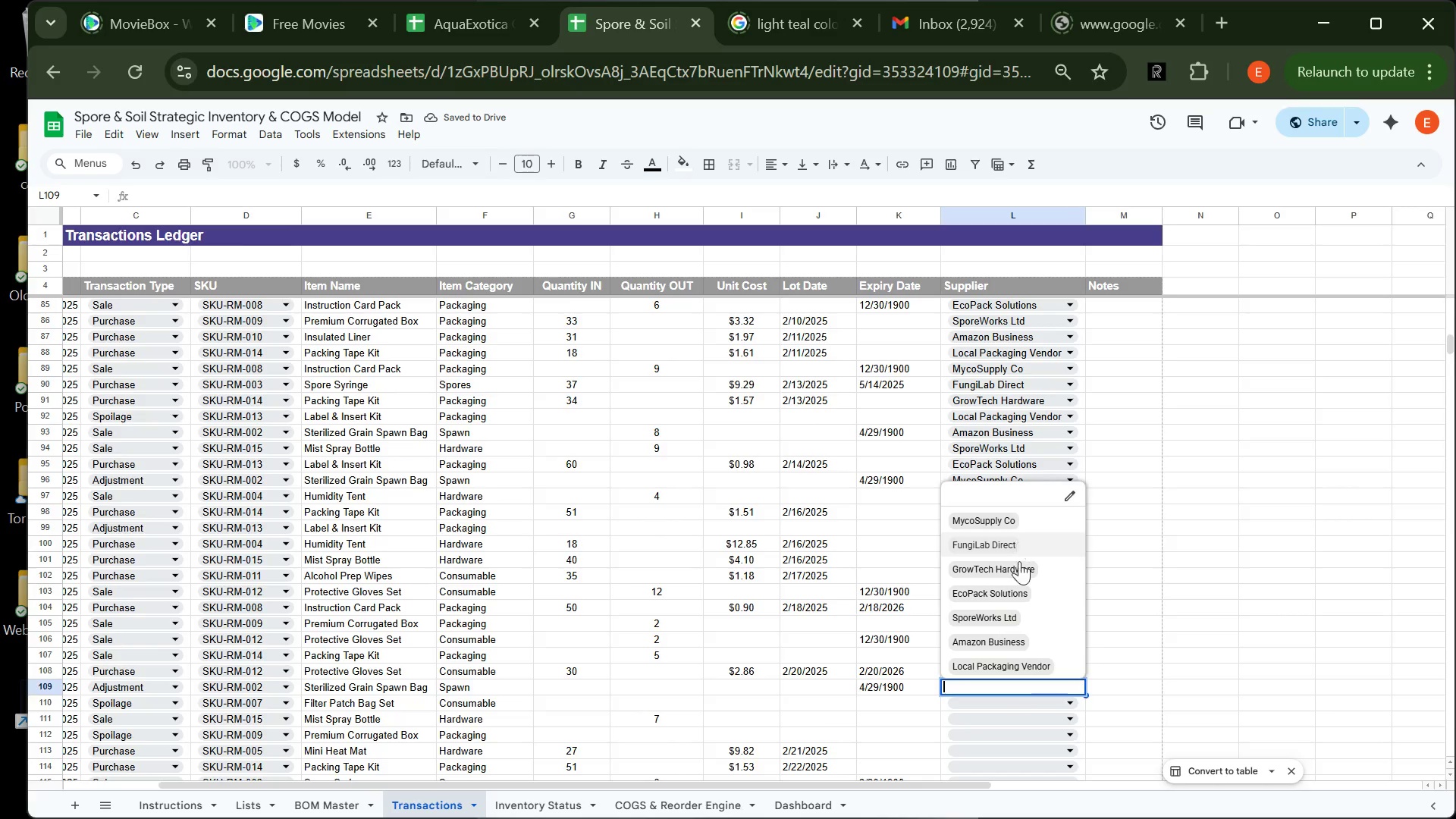 
left_click([1154, 680])
 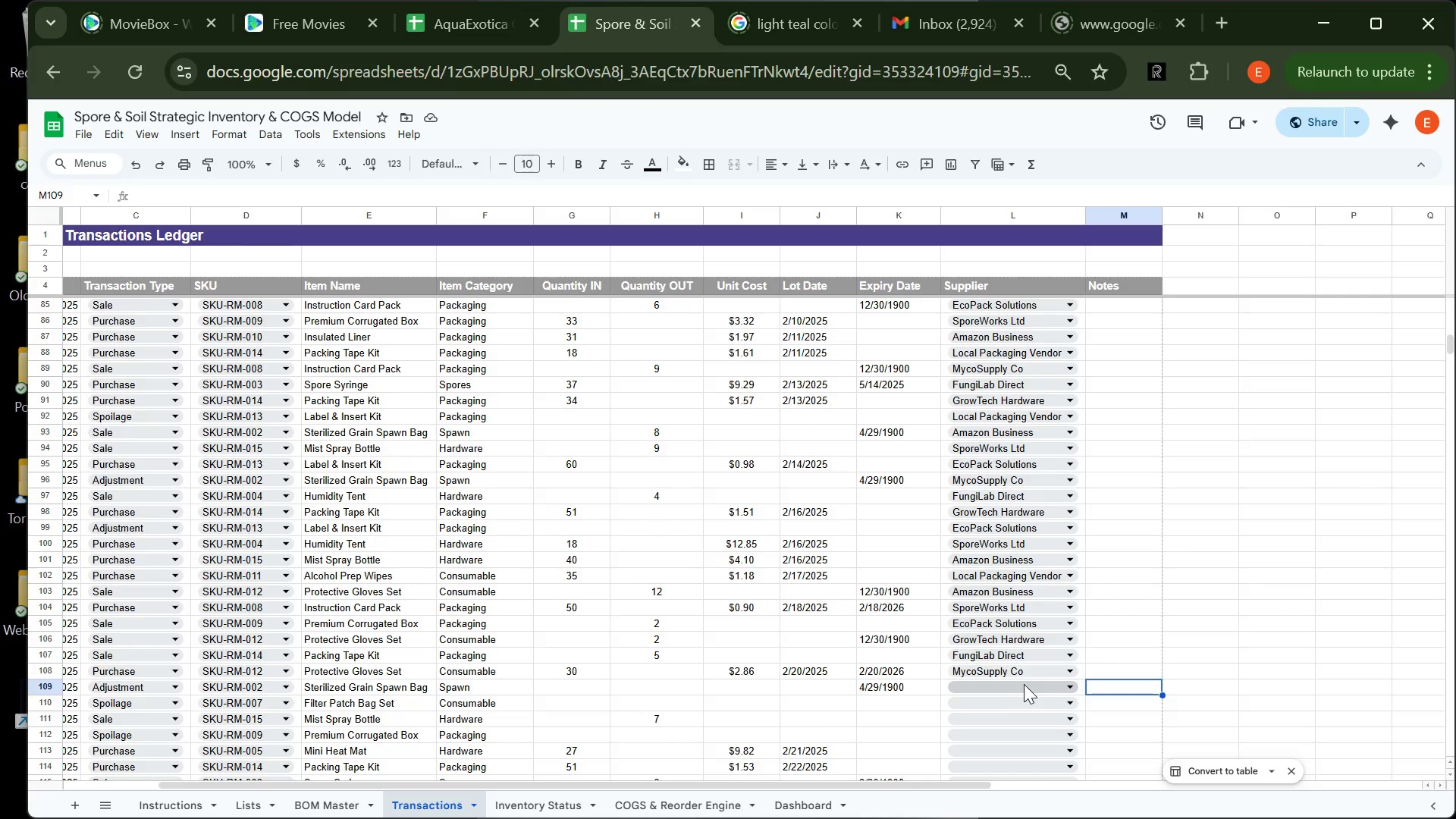 
left_click([1024, 684])
 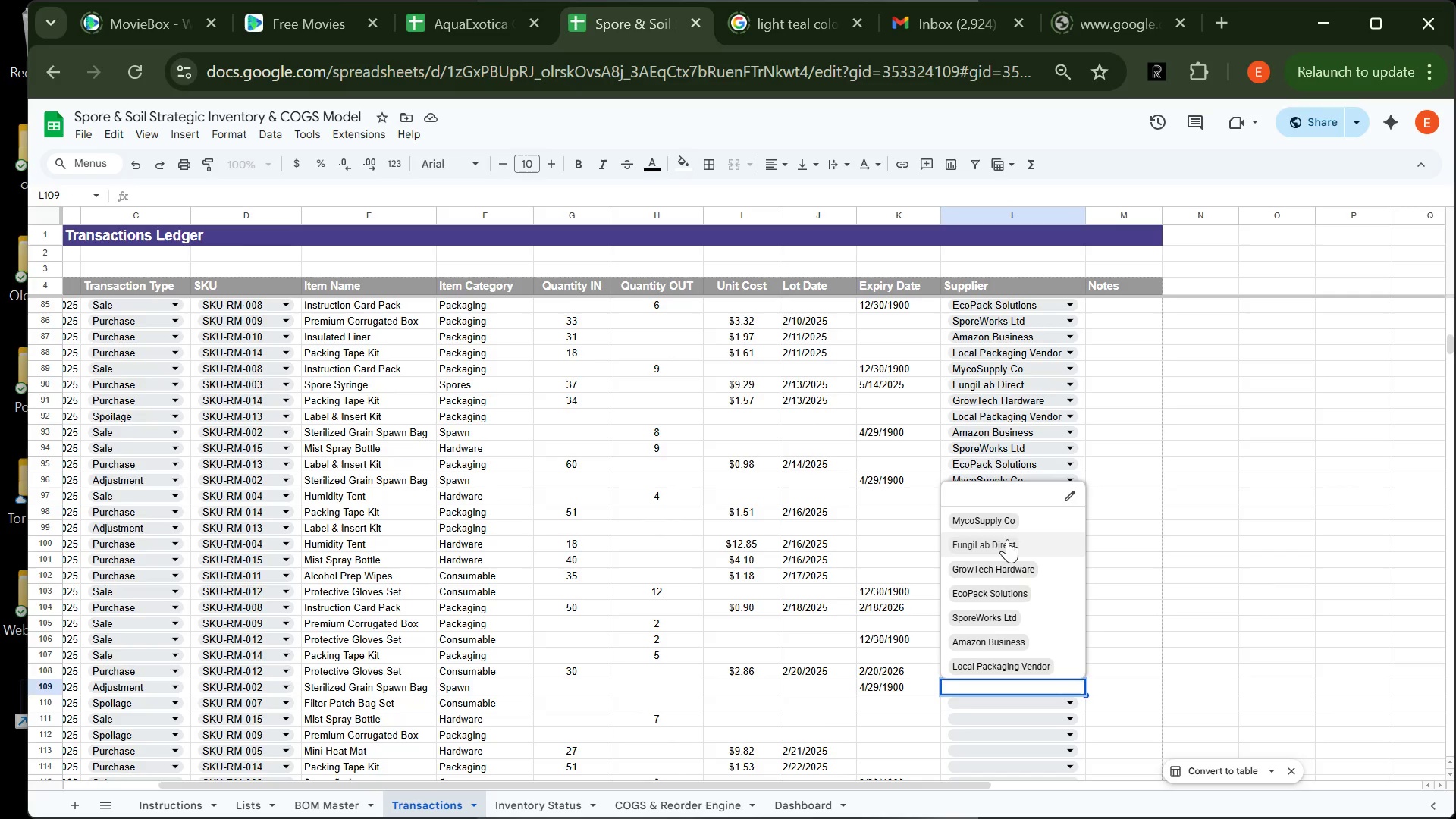 
left_click([1009, 535])
 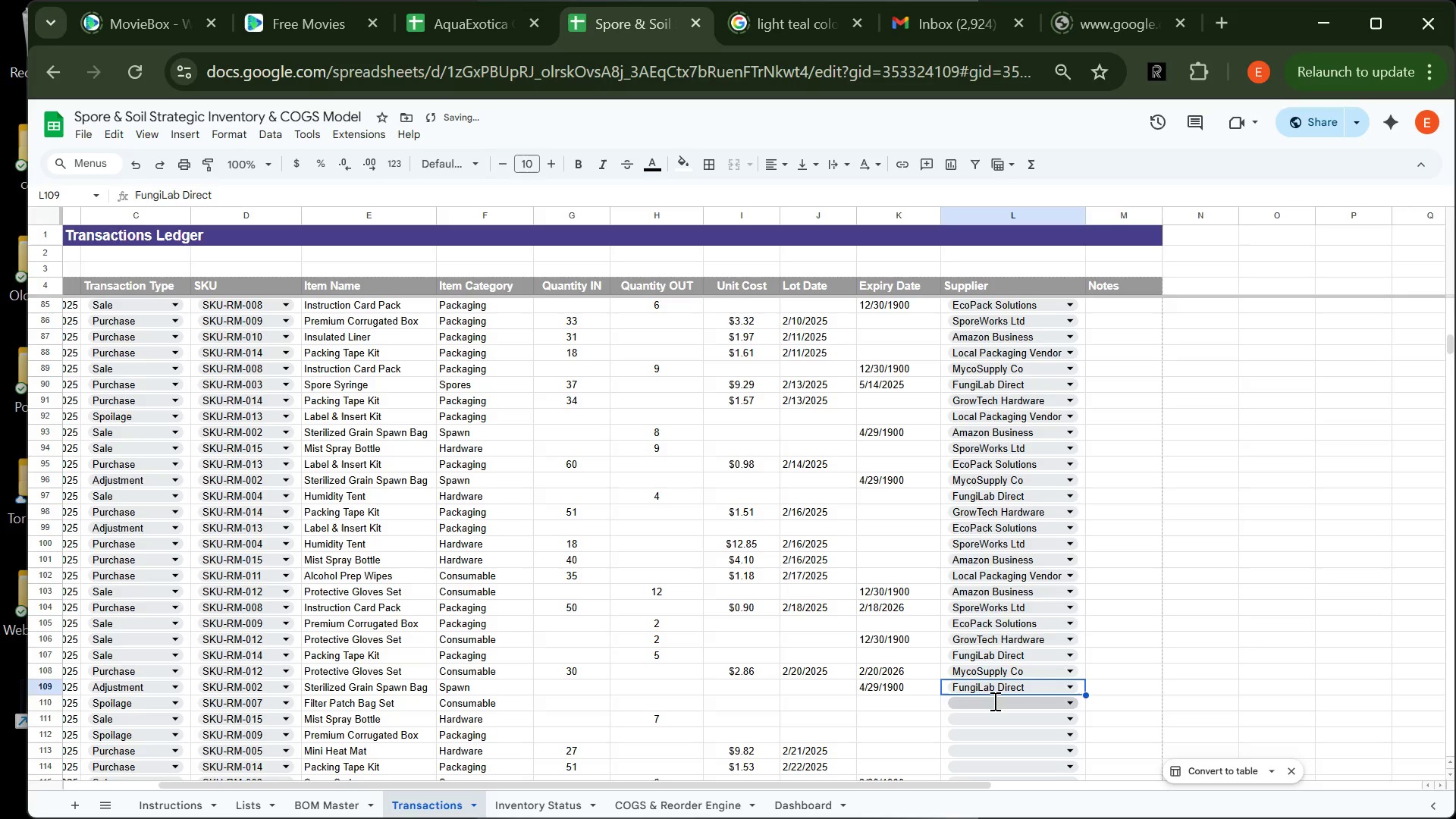 
left_click([993, 701])
 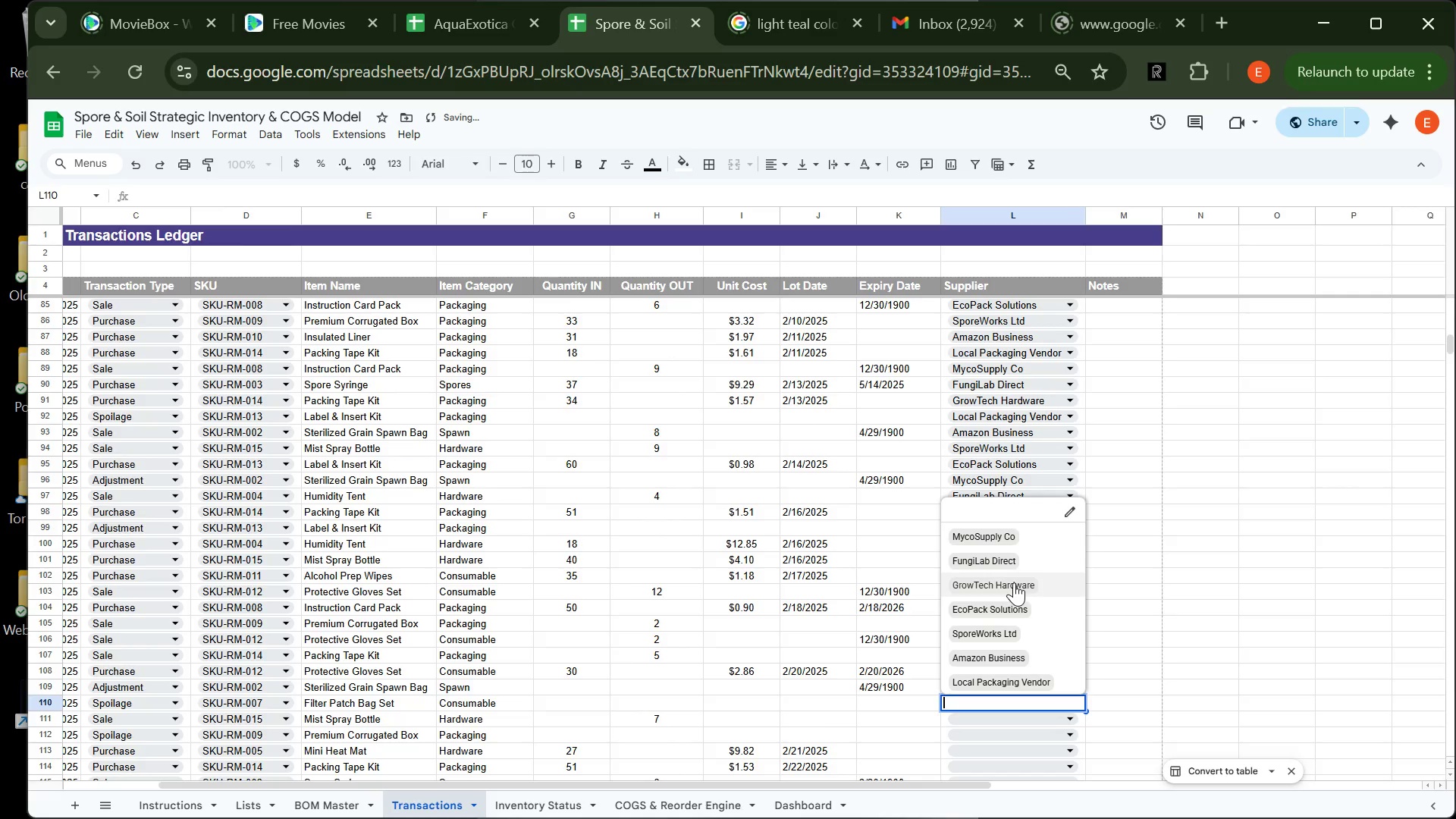 
left_click([1014, 582])
 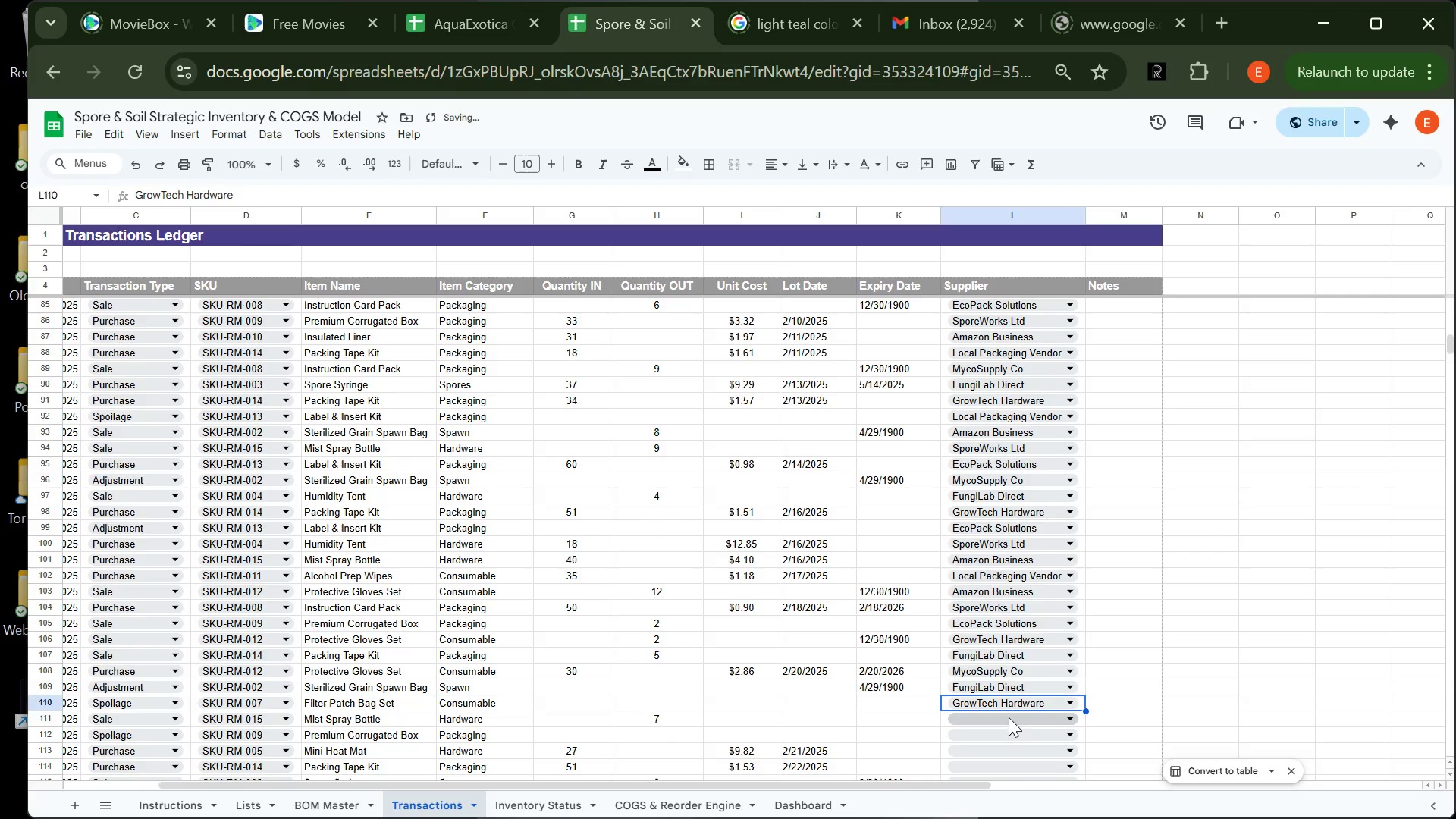 
left_click([1009, 717])
 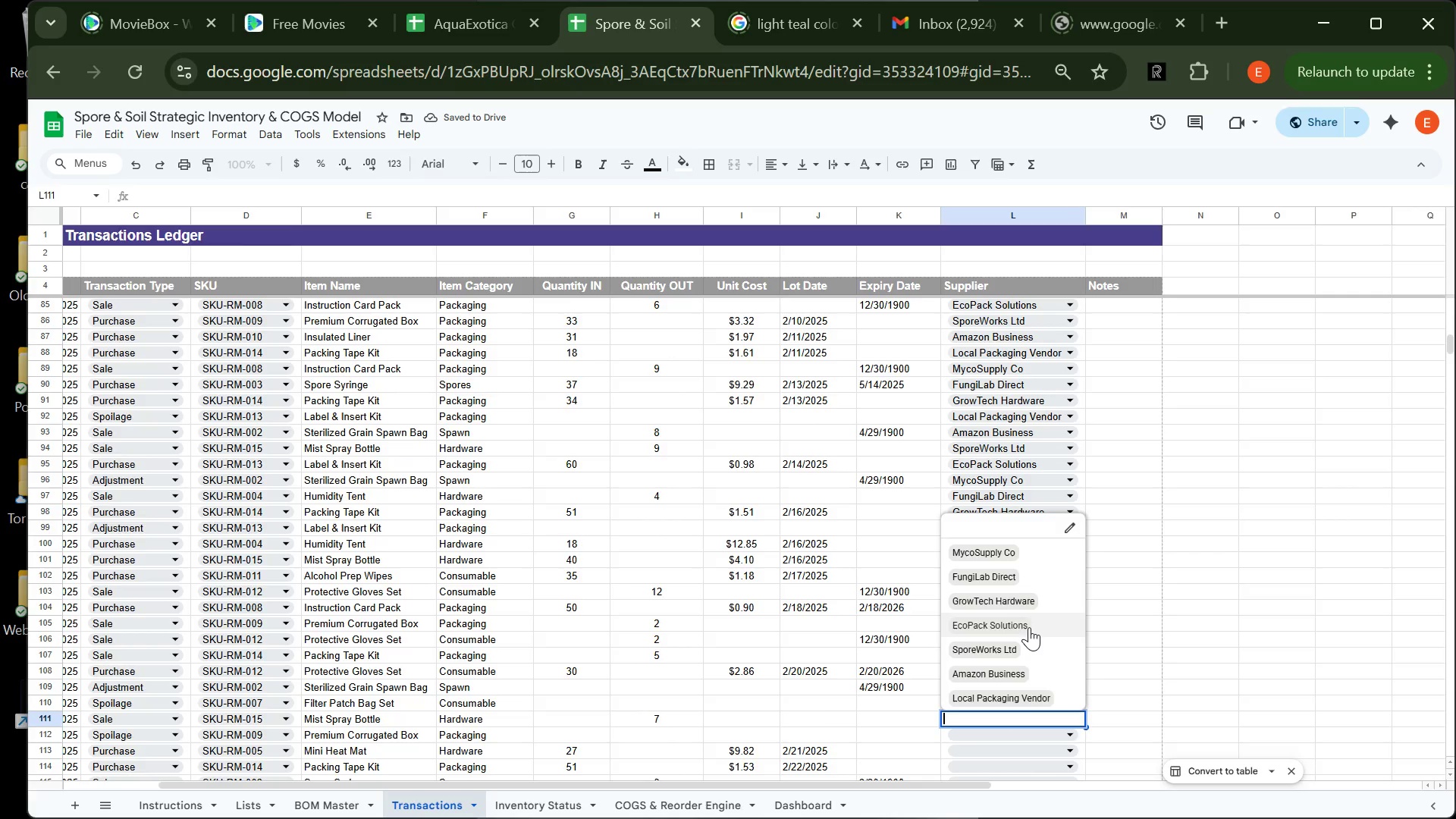 
left_click([1029, 627])
 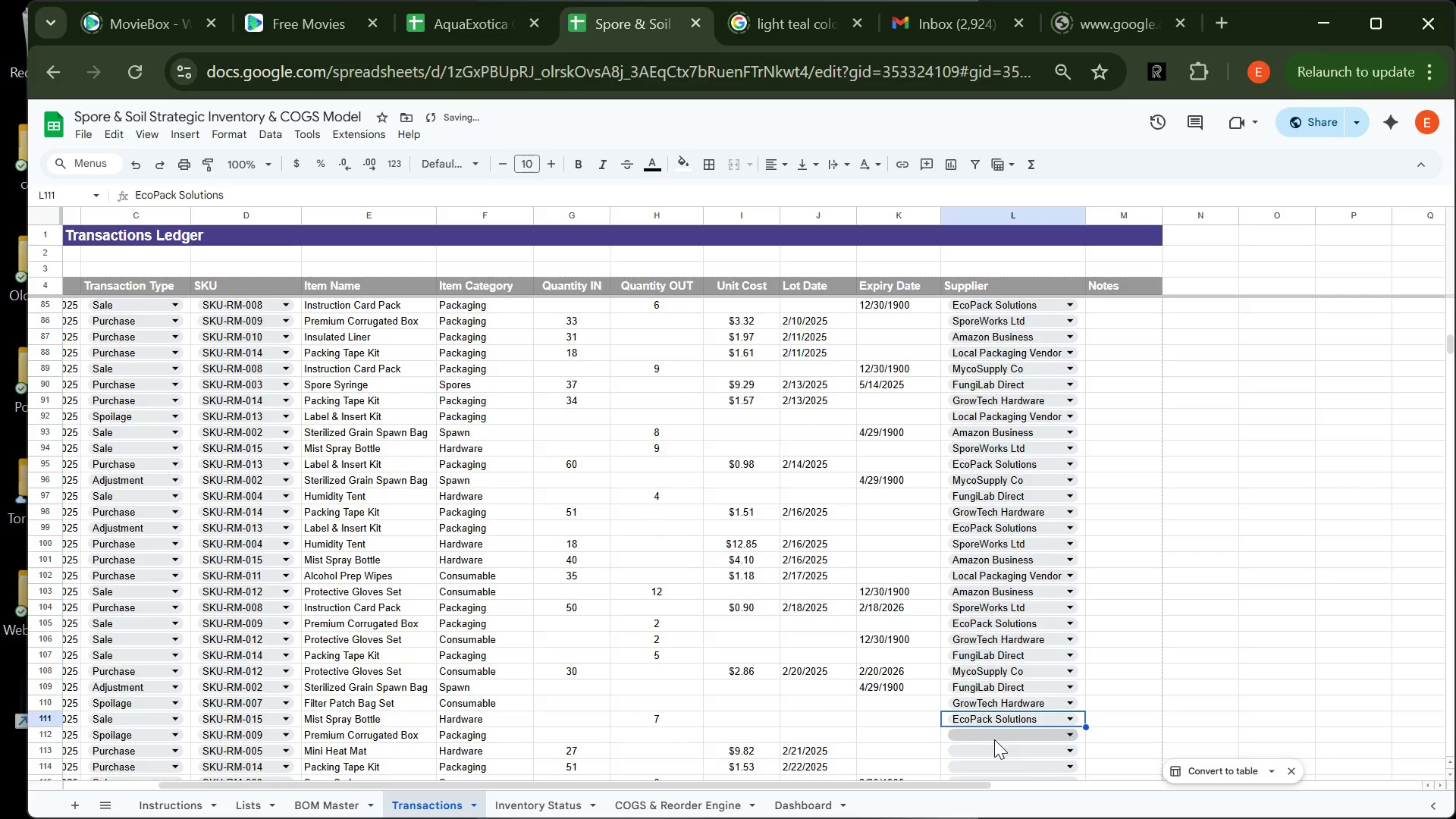 
left_click([994, 739])
 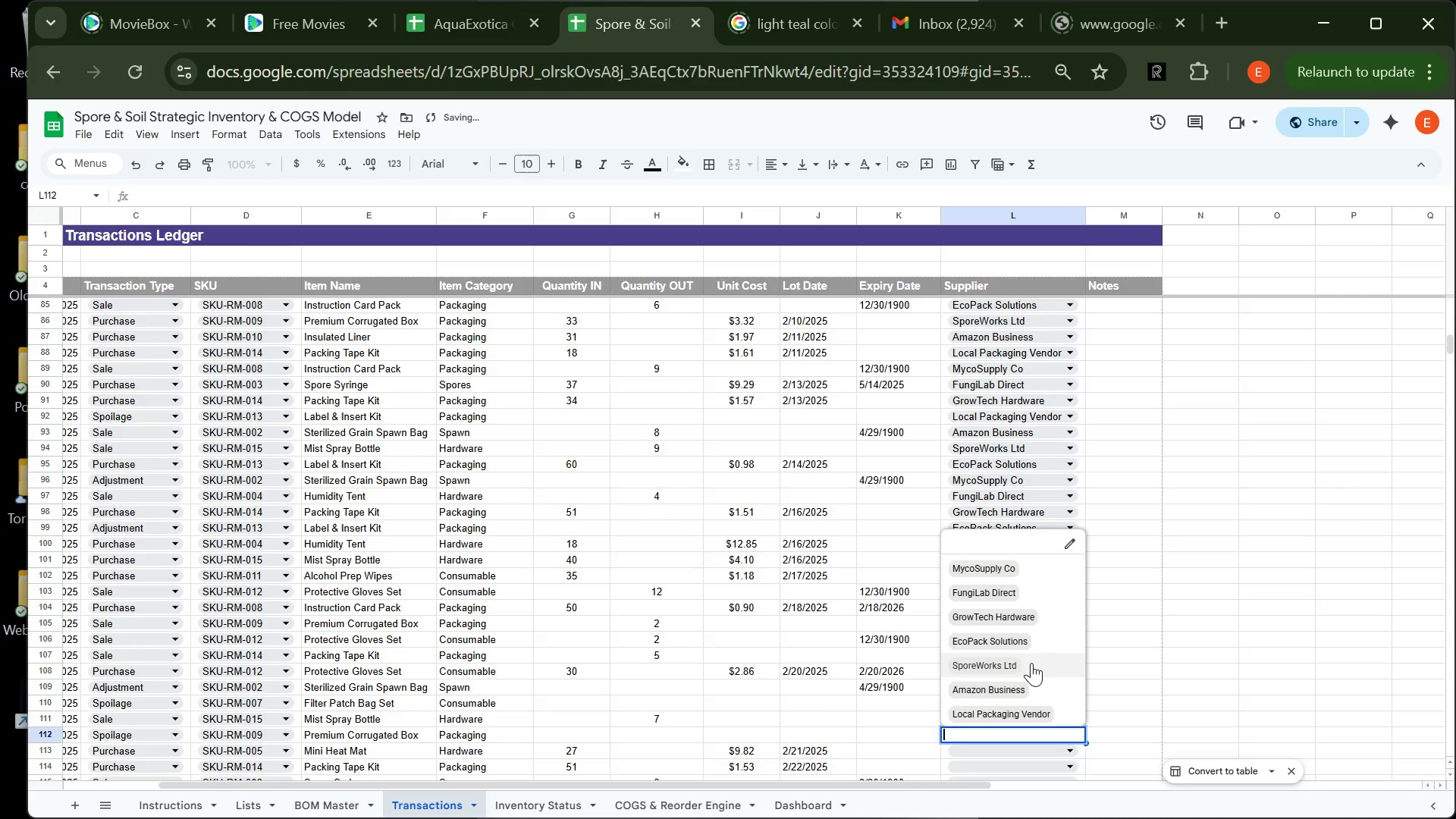 
left_click([1031, 663])
 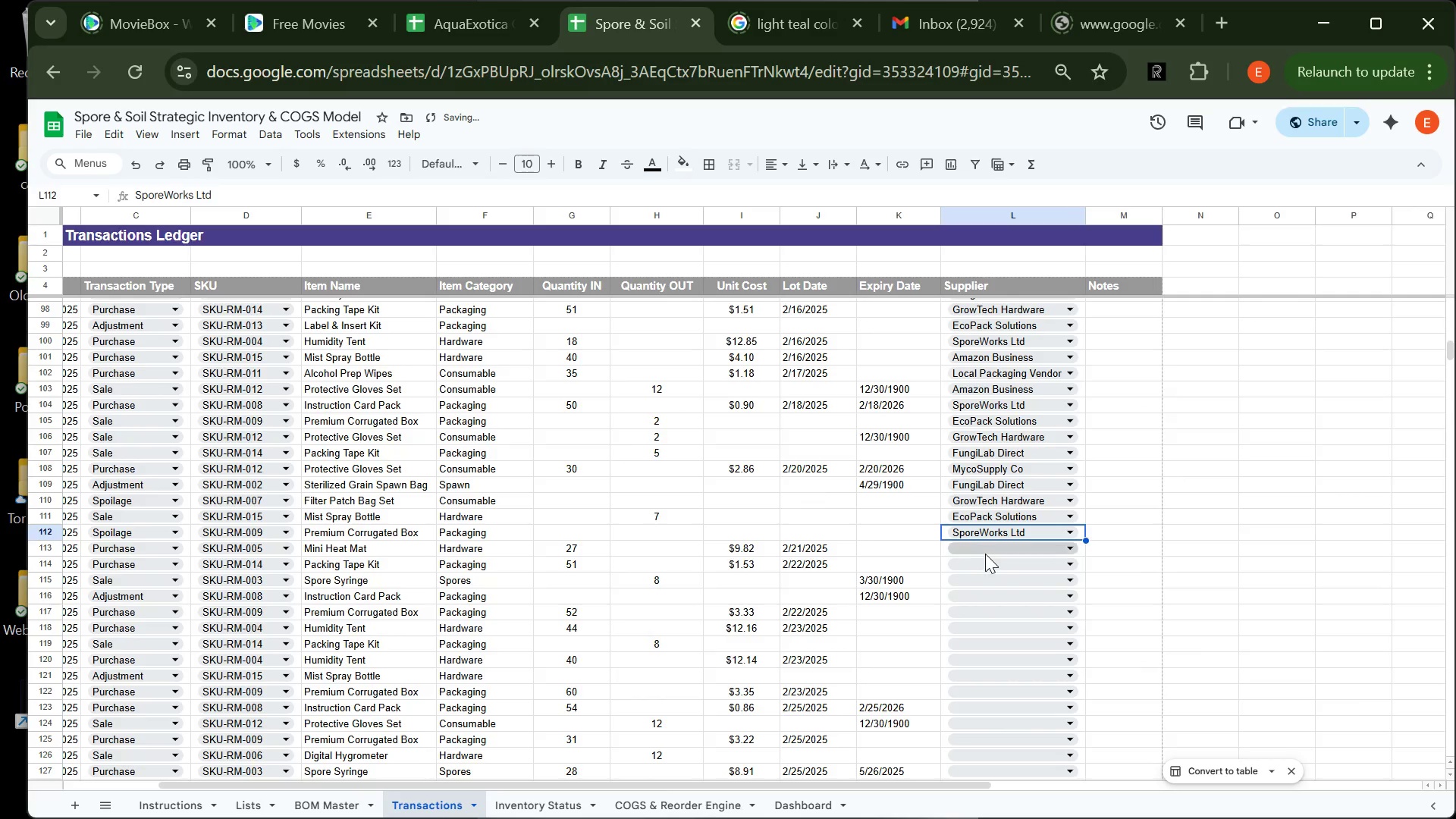 
left_click([986, 553])
 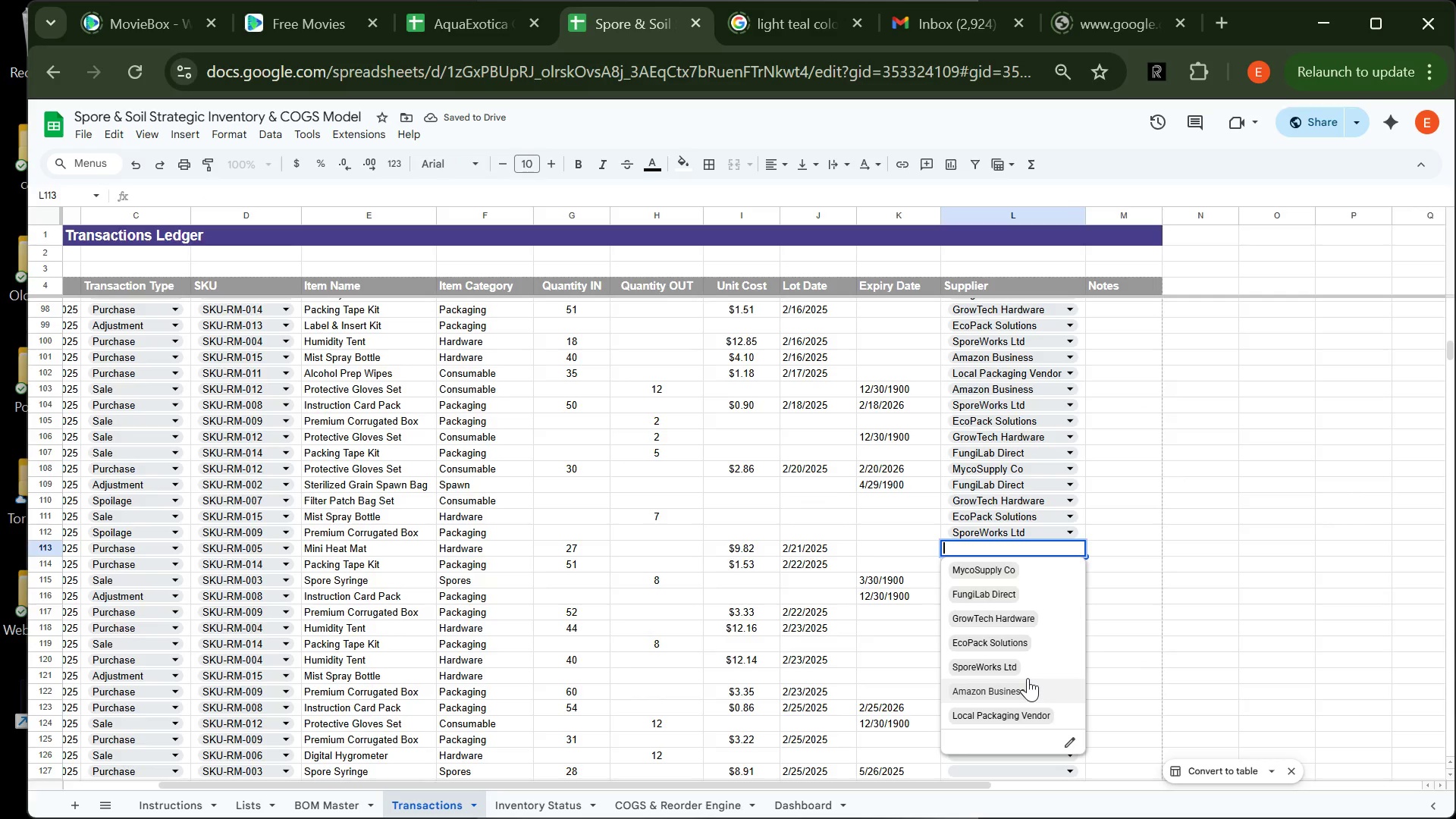 
left_click([1028, 678])
 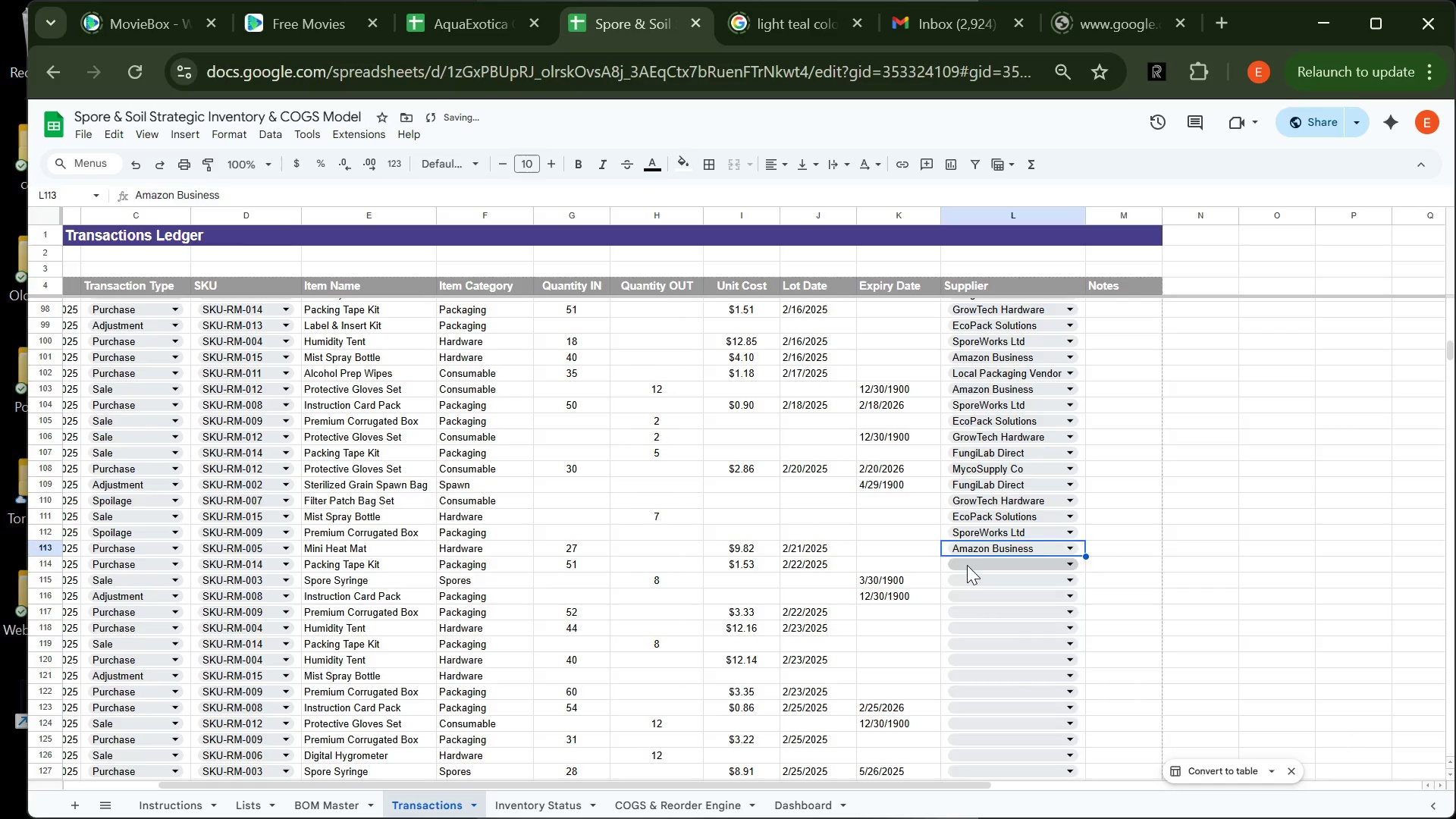 
left_click([967, 565])
 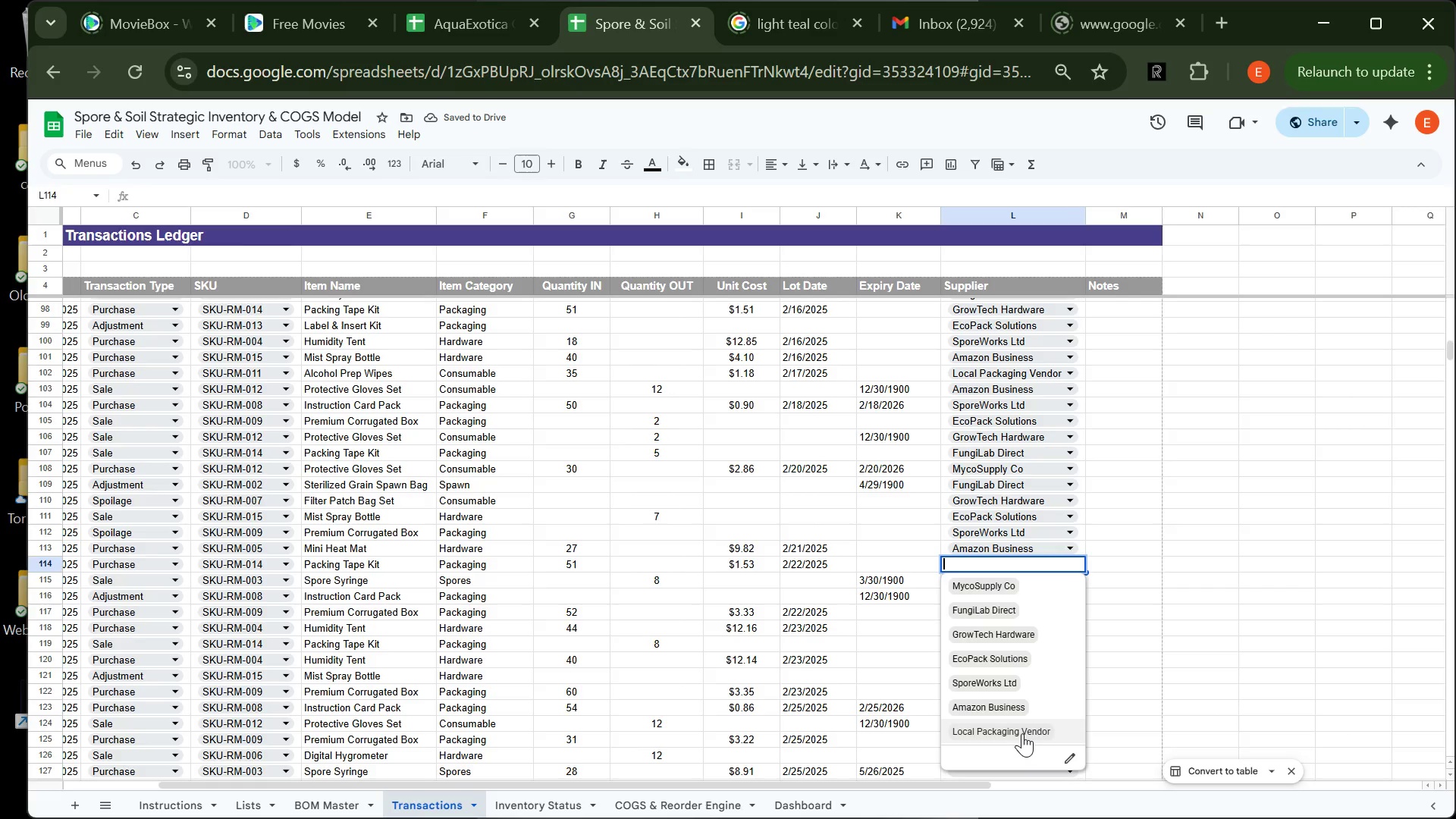 
left_click([1022, 733])
 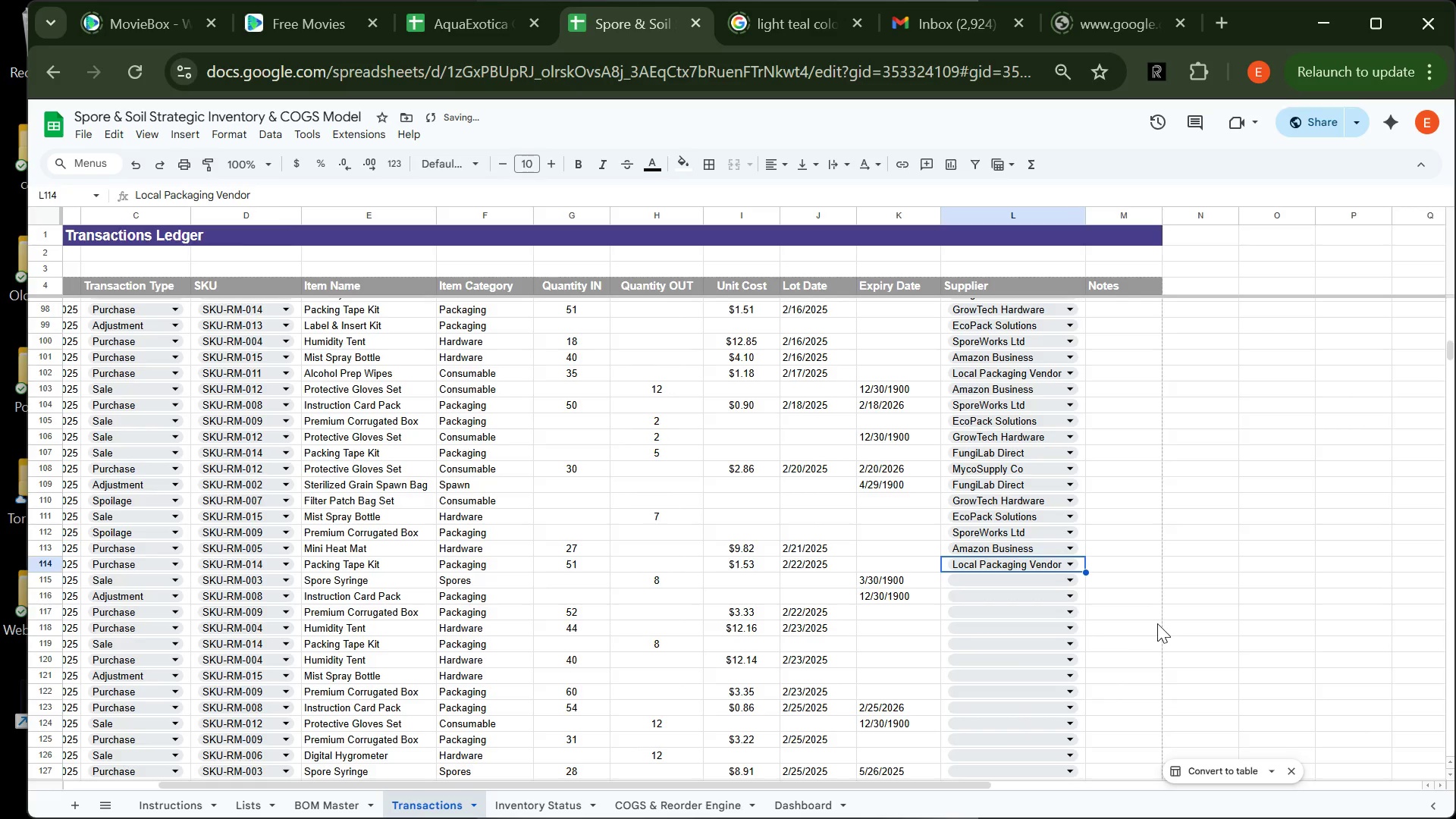 
left_click([1157, 623])
 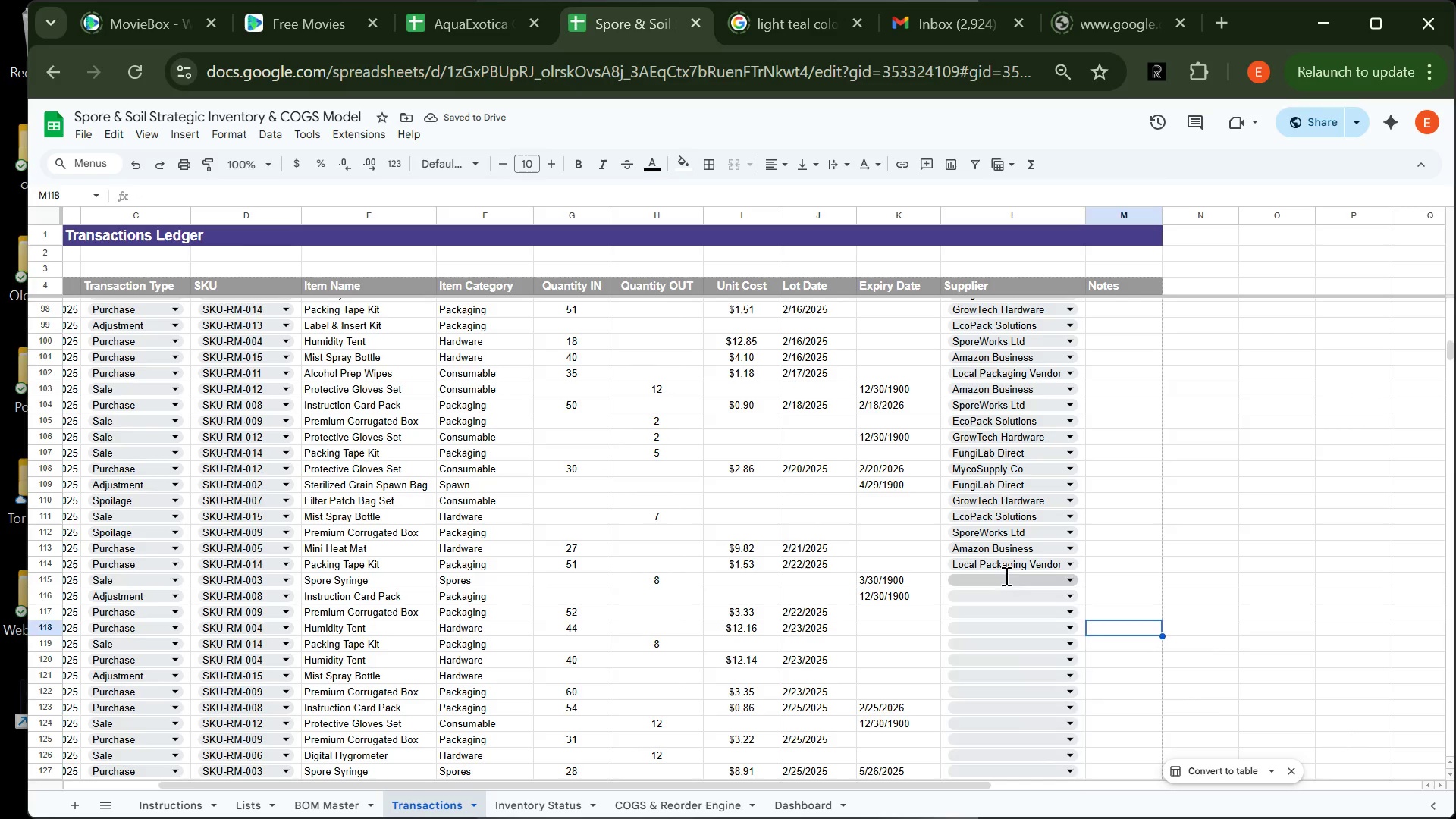 
left_click([1005, 576])
 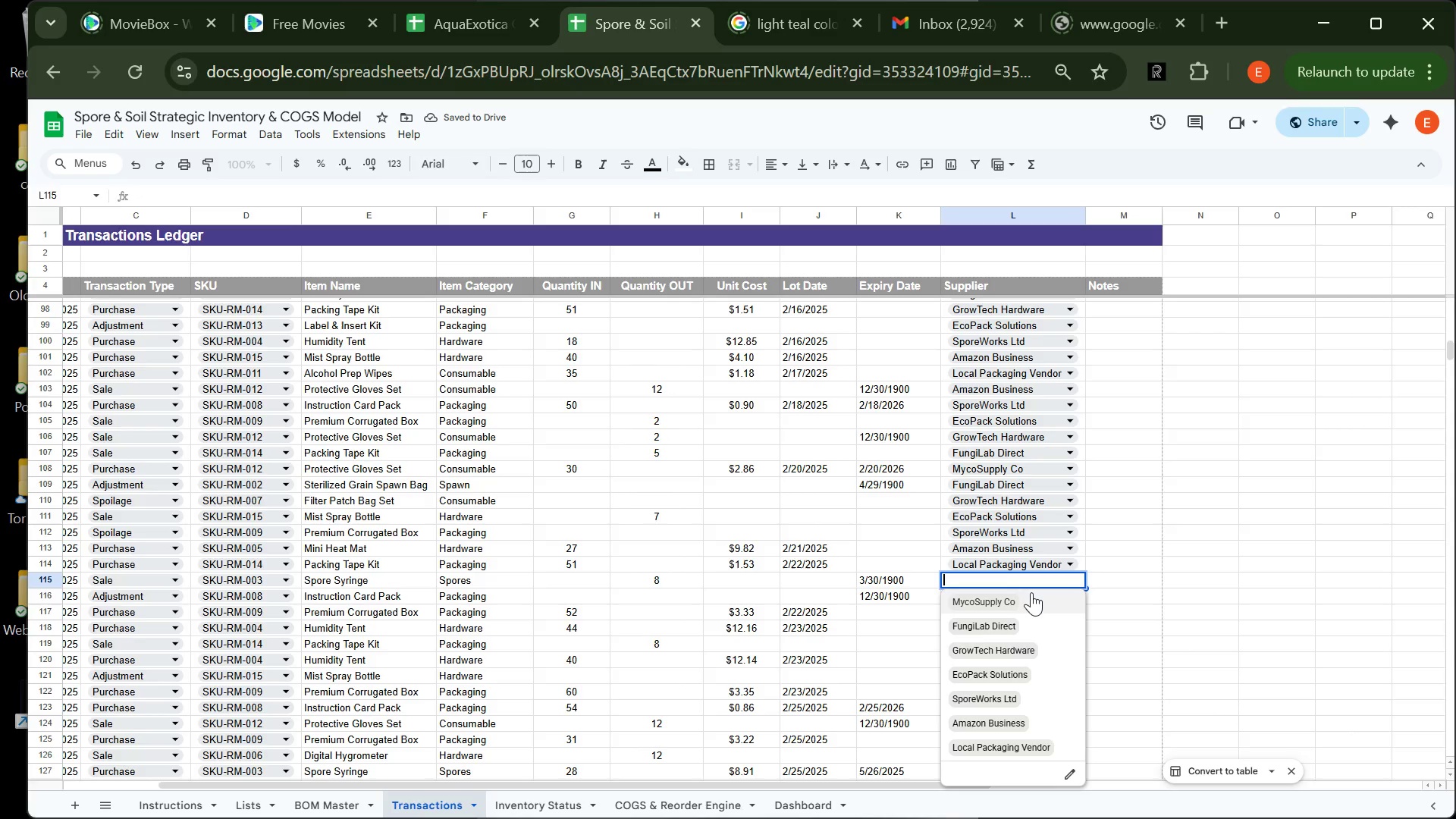 
left_click_drag(start_coordinate=[1031, 592], to_coordinate=[984, 592])
 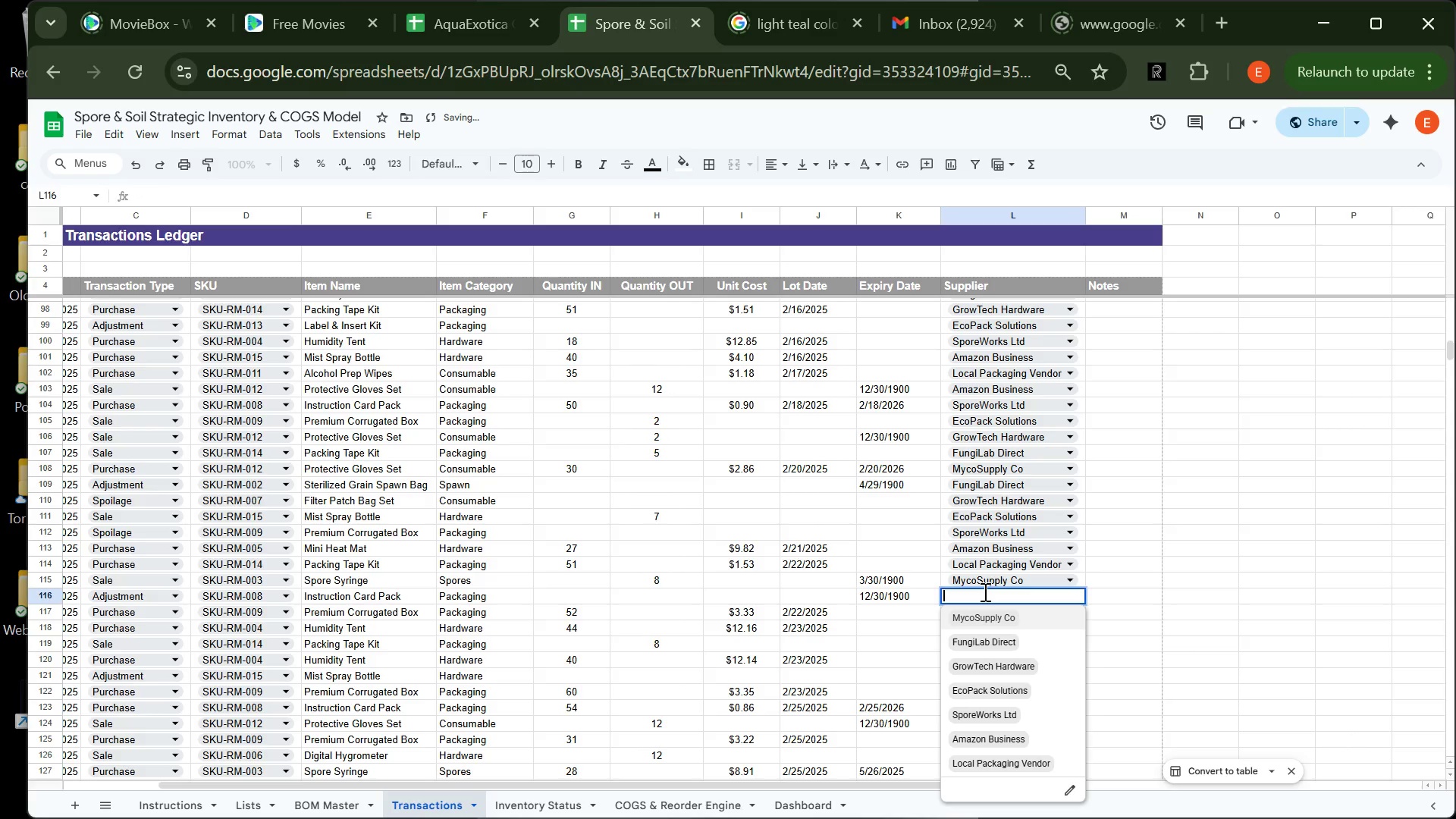 
left_click([984, 592])
 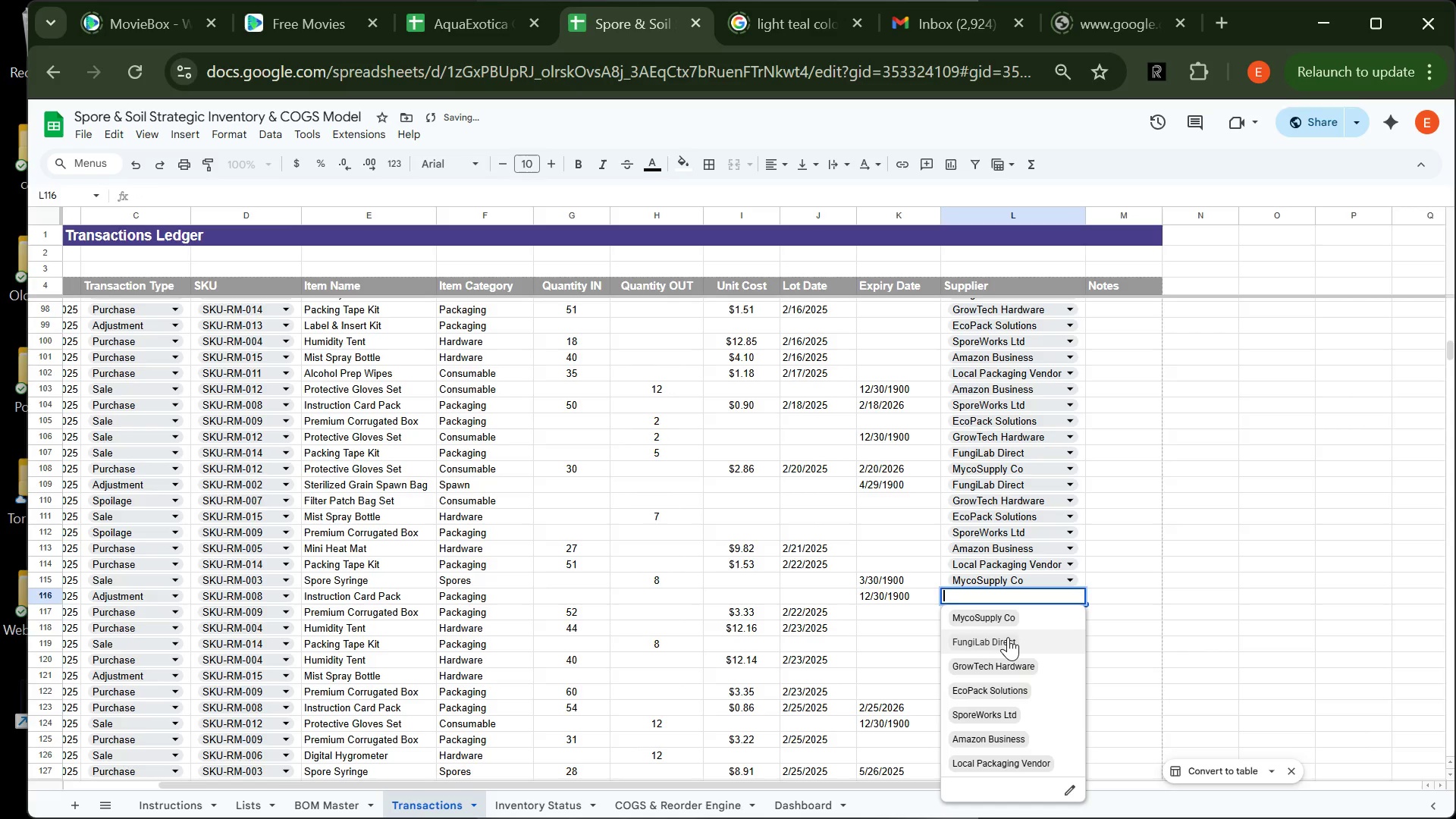 
left_click([1008, 637])
 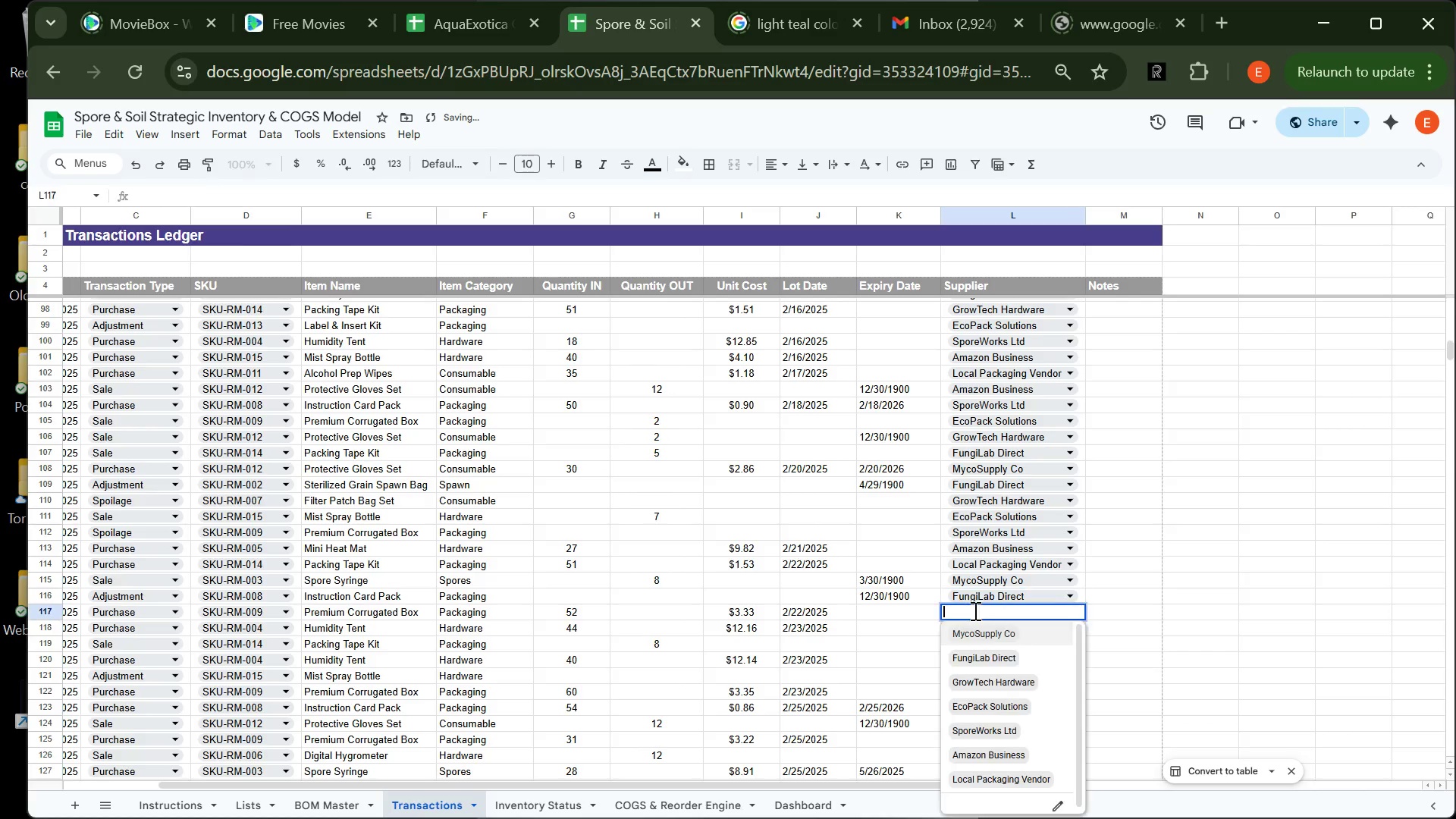 
left_click([974, 610])
 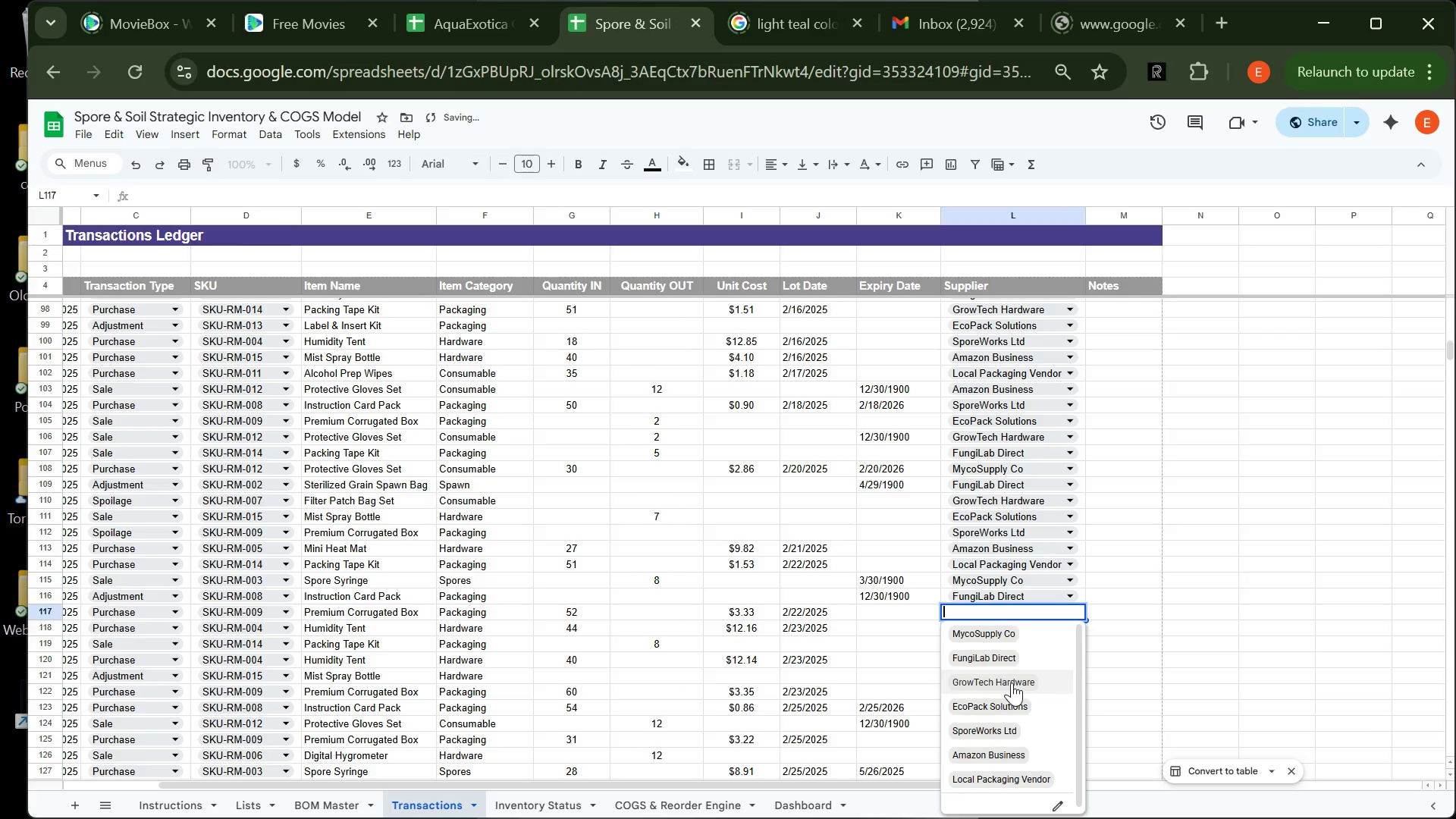 
left_click([1012, 682])
 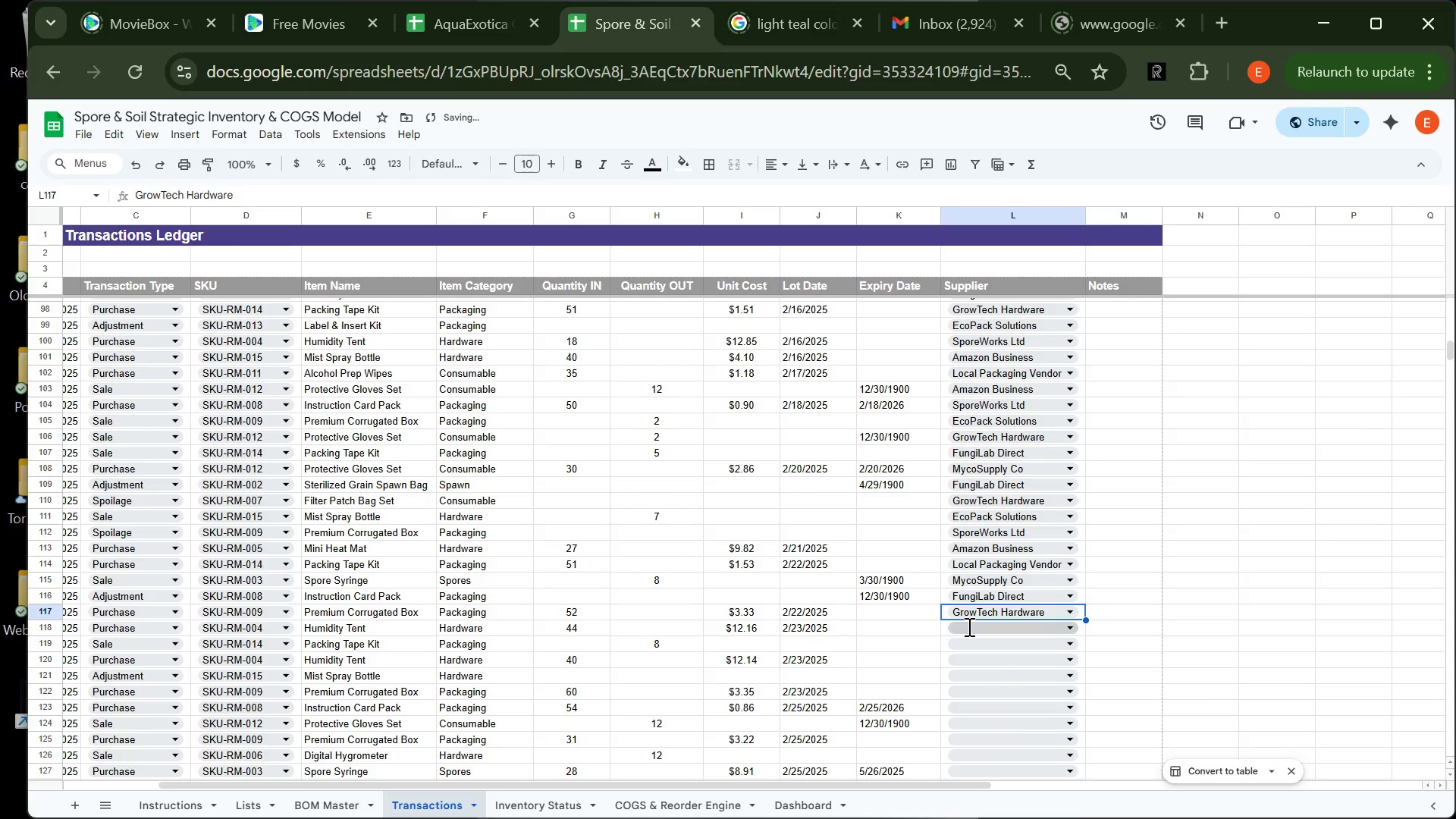 
left_click([968, 626])
 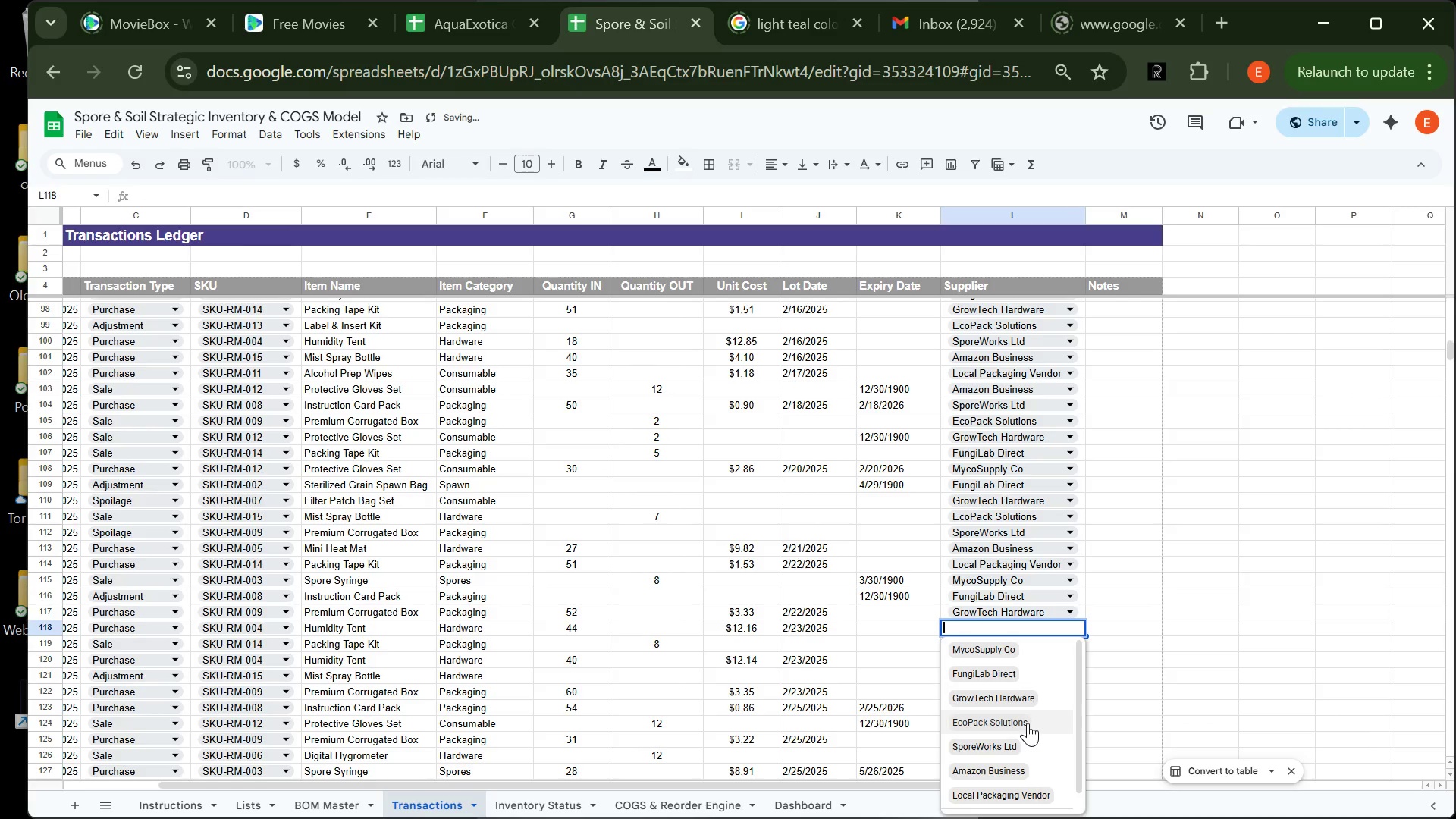 
left_click([1028, 723])
 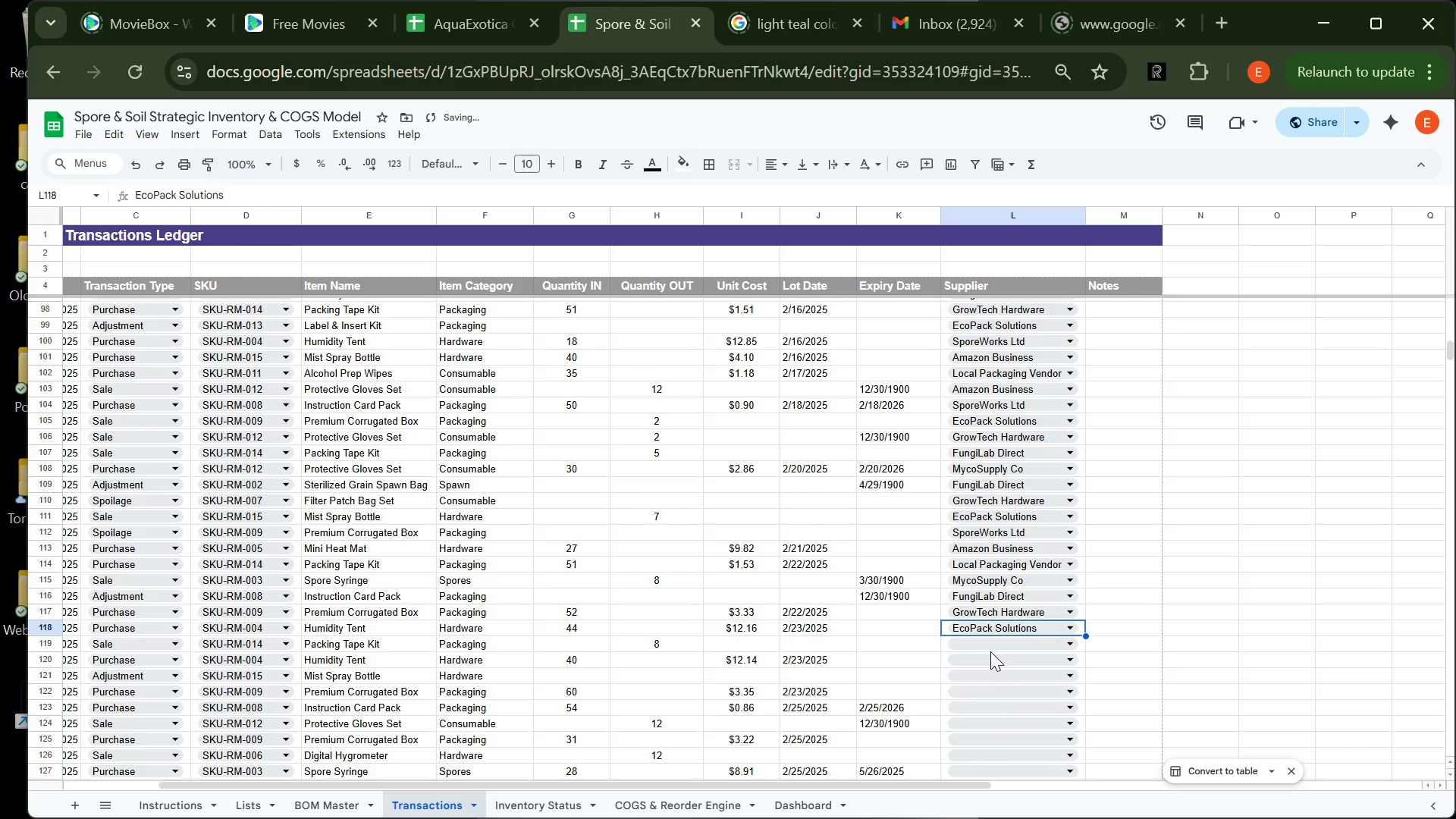 
left_click([990, 651])
 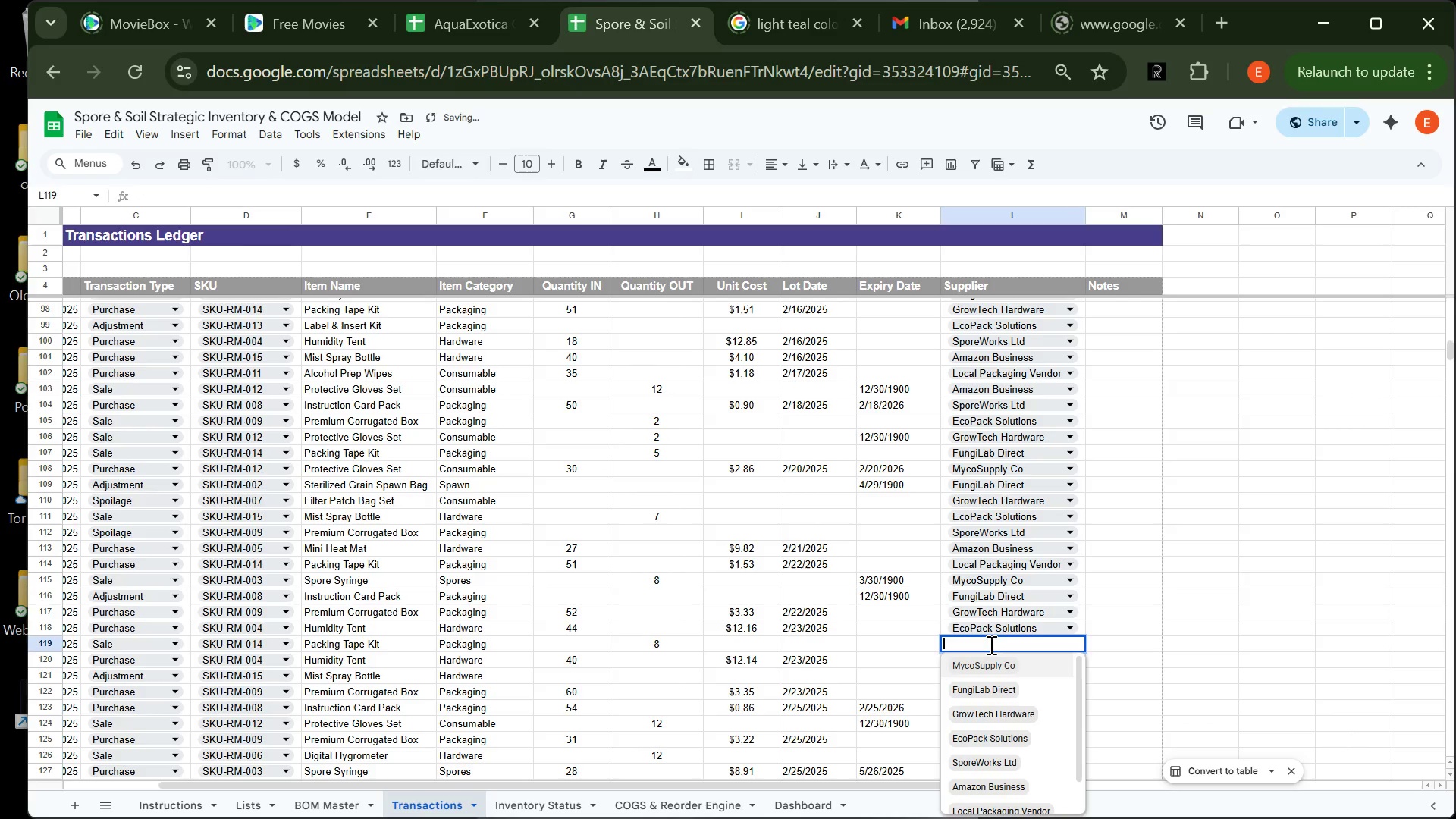 
left_click([990, 645])
 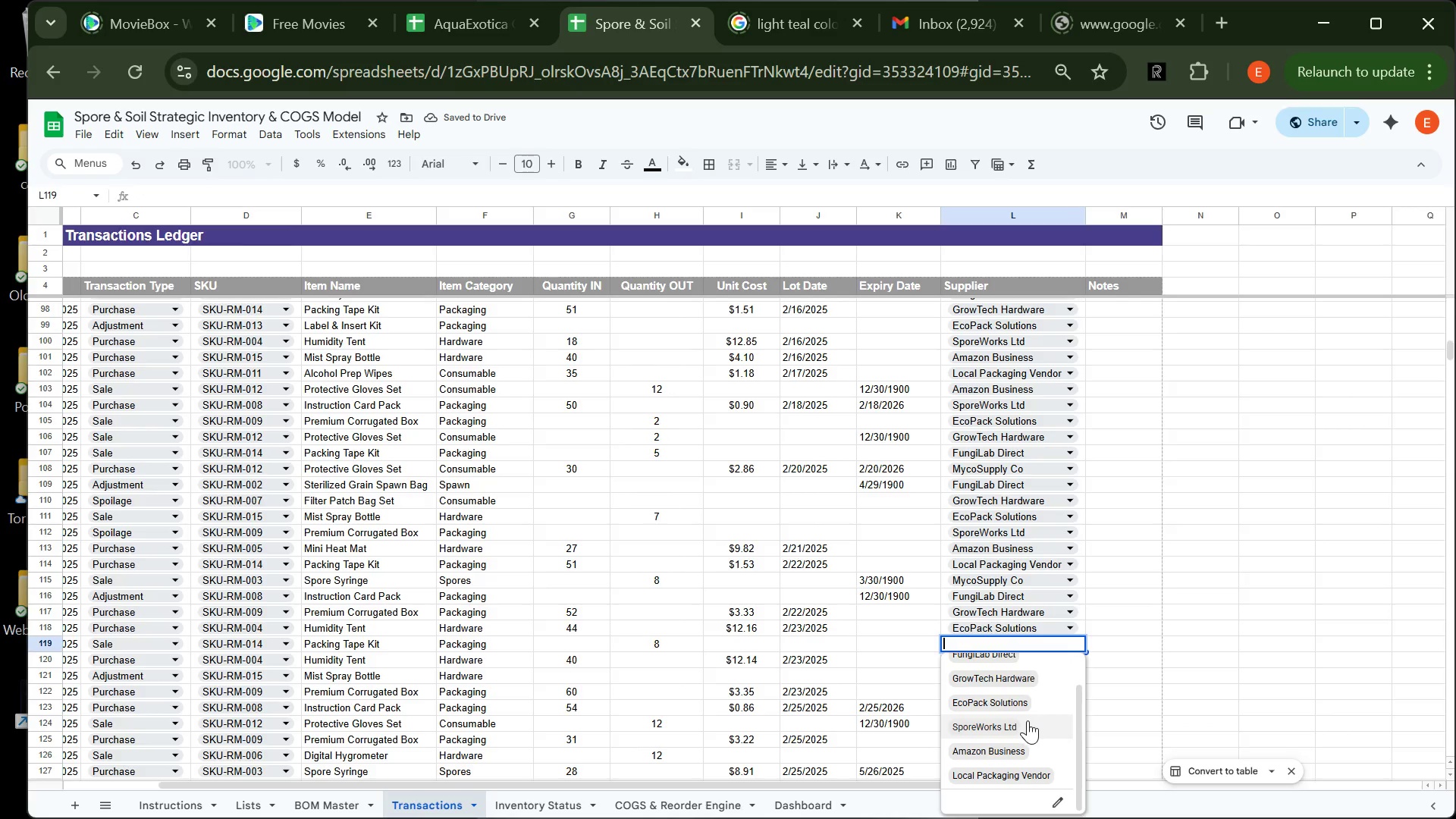 
left_click([1026, 724])
 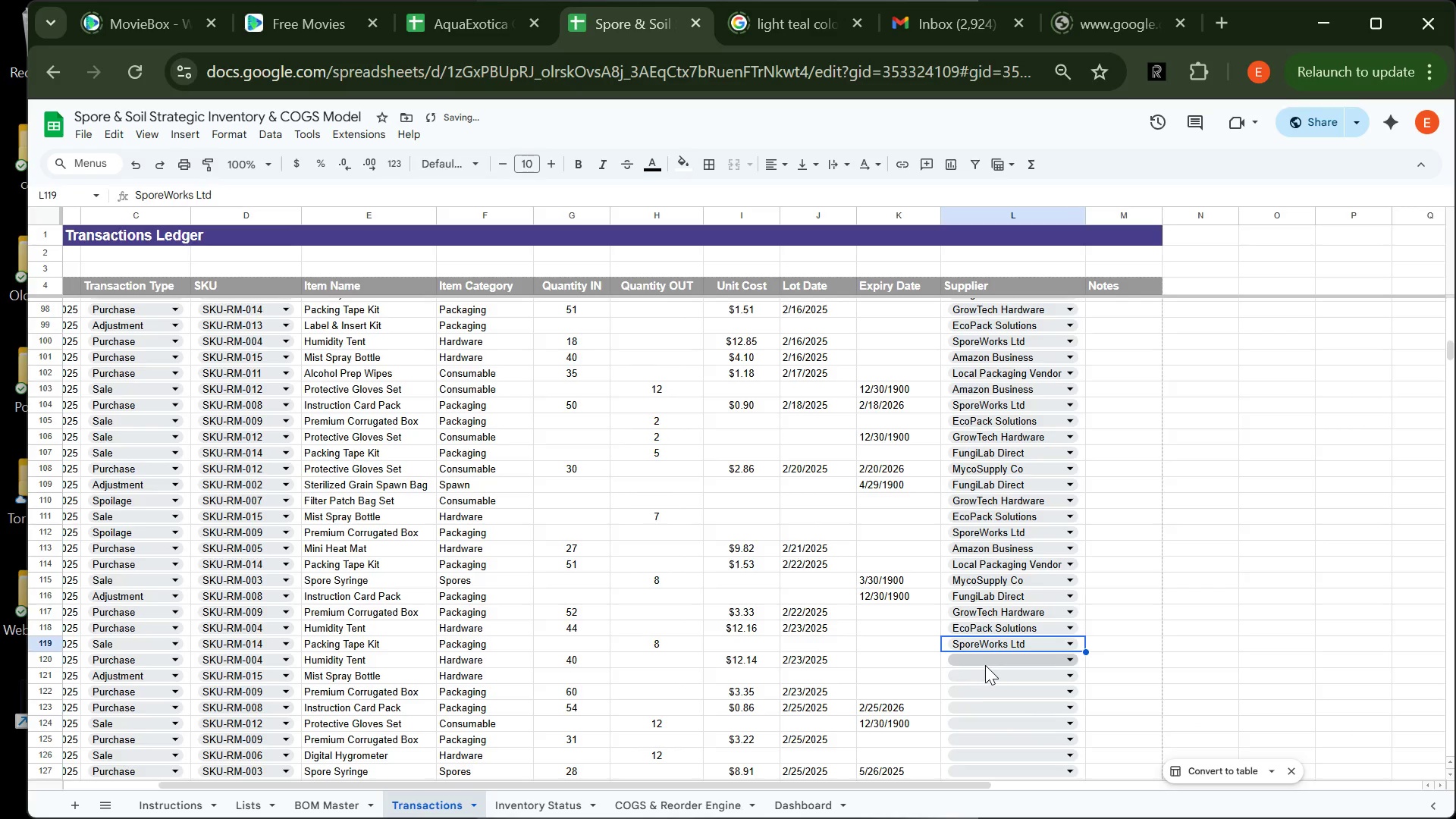 
left_click([985, 665])
 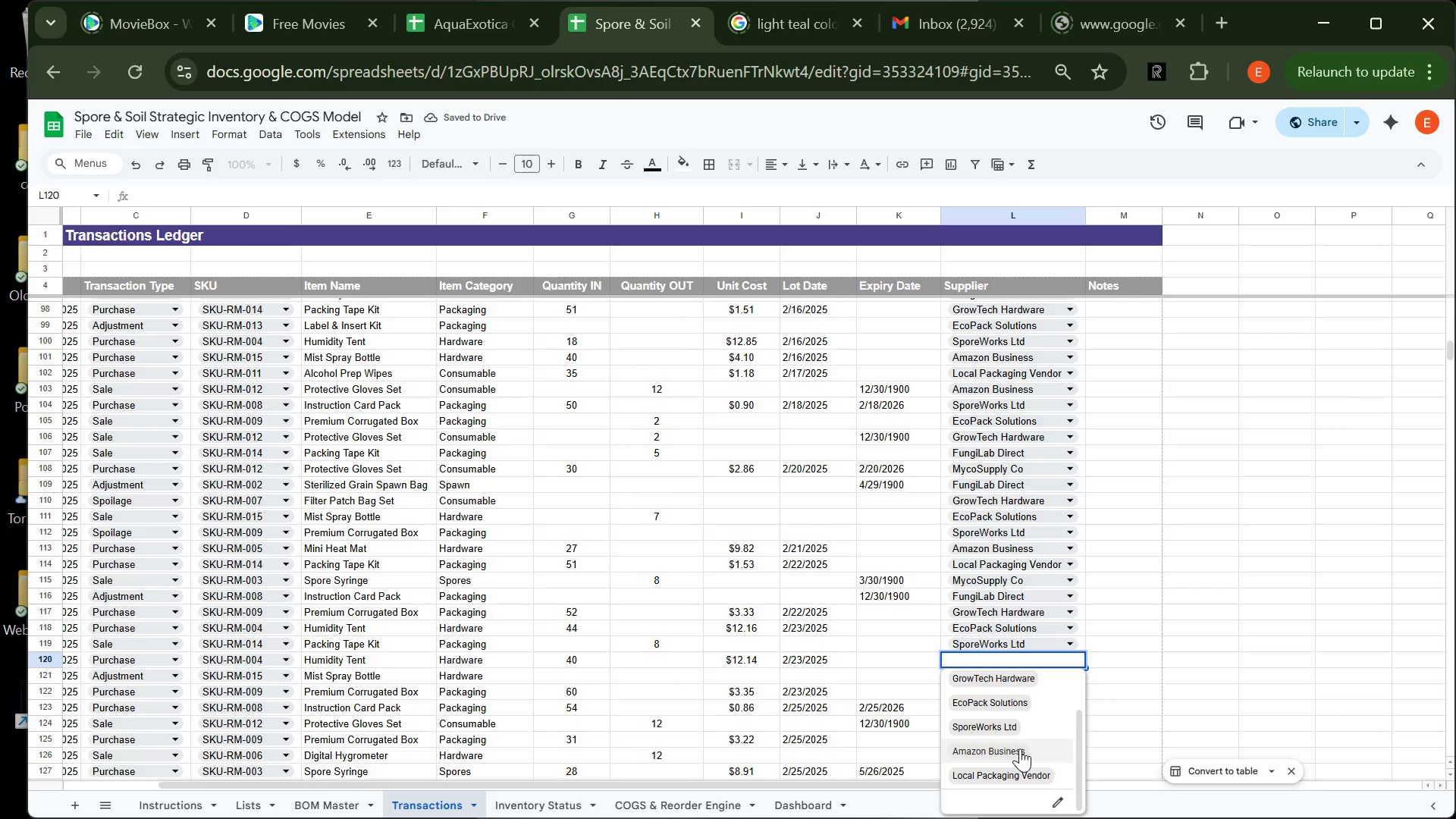 
left_click_drag(start_coordinate=[1020, 748], to_coordinate=[1031, 758])
 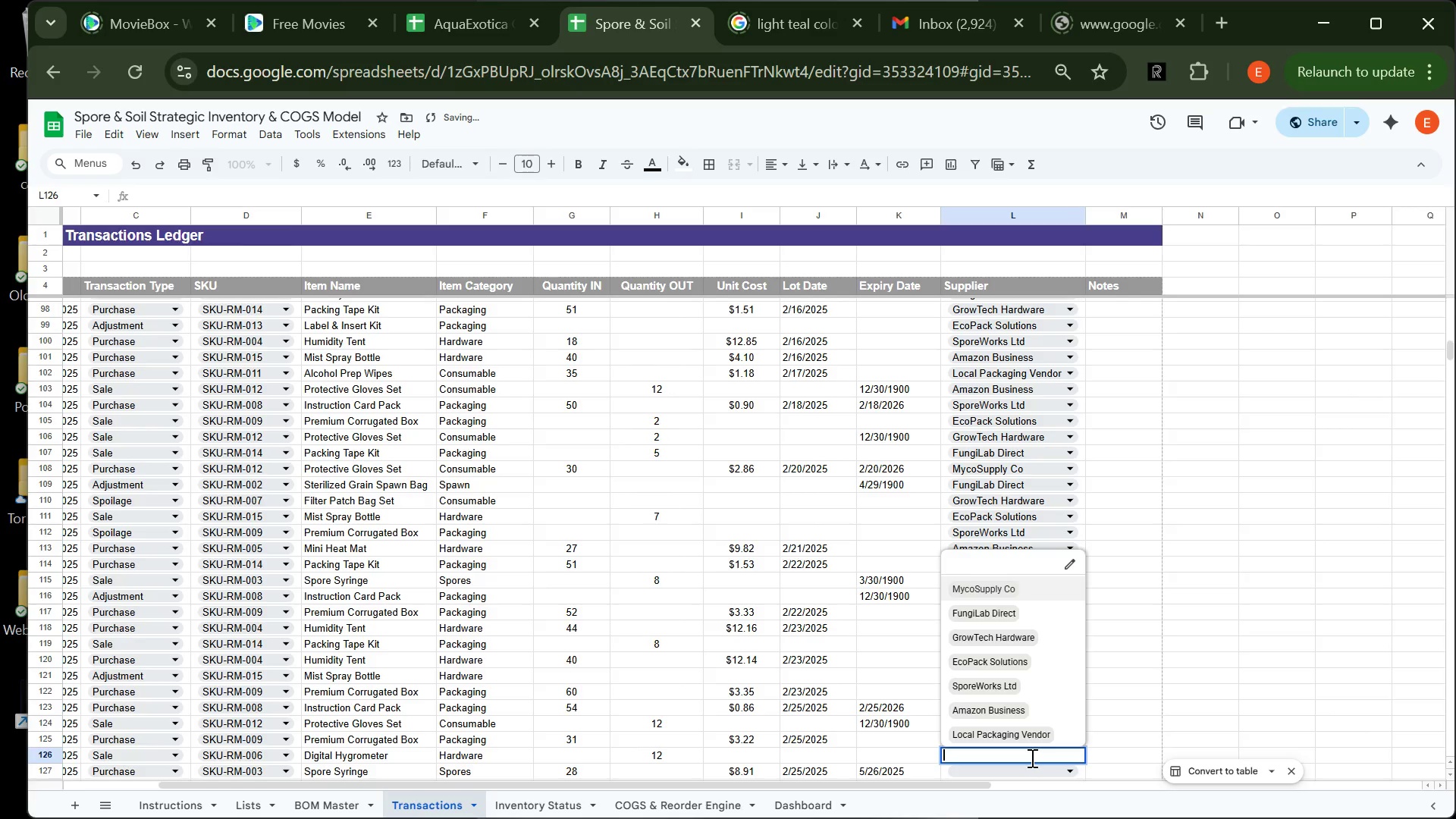 
left_click([1031, 758])
 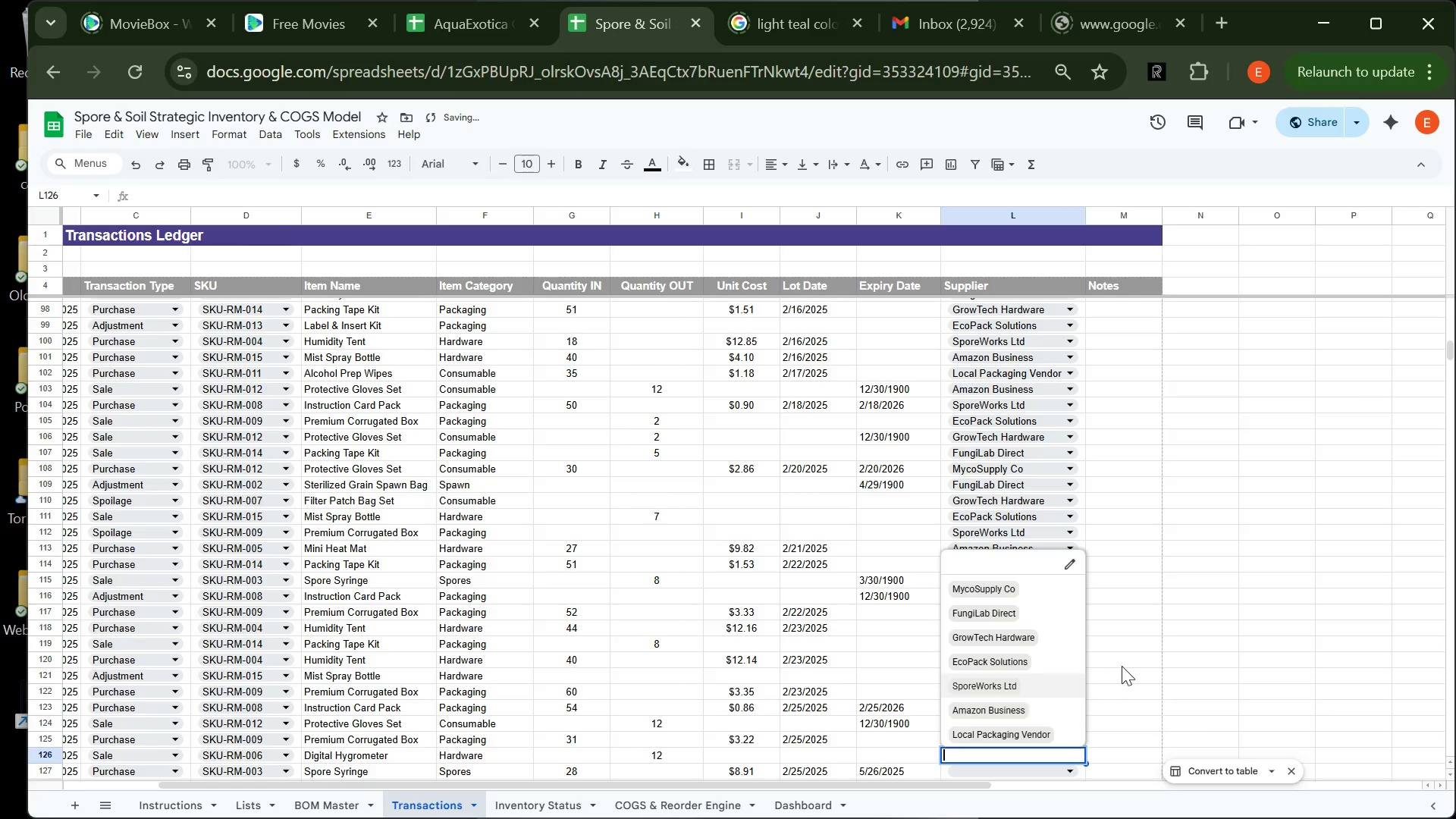 
left_click([1122, 666])
 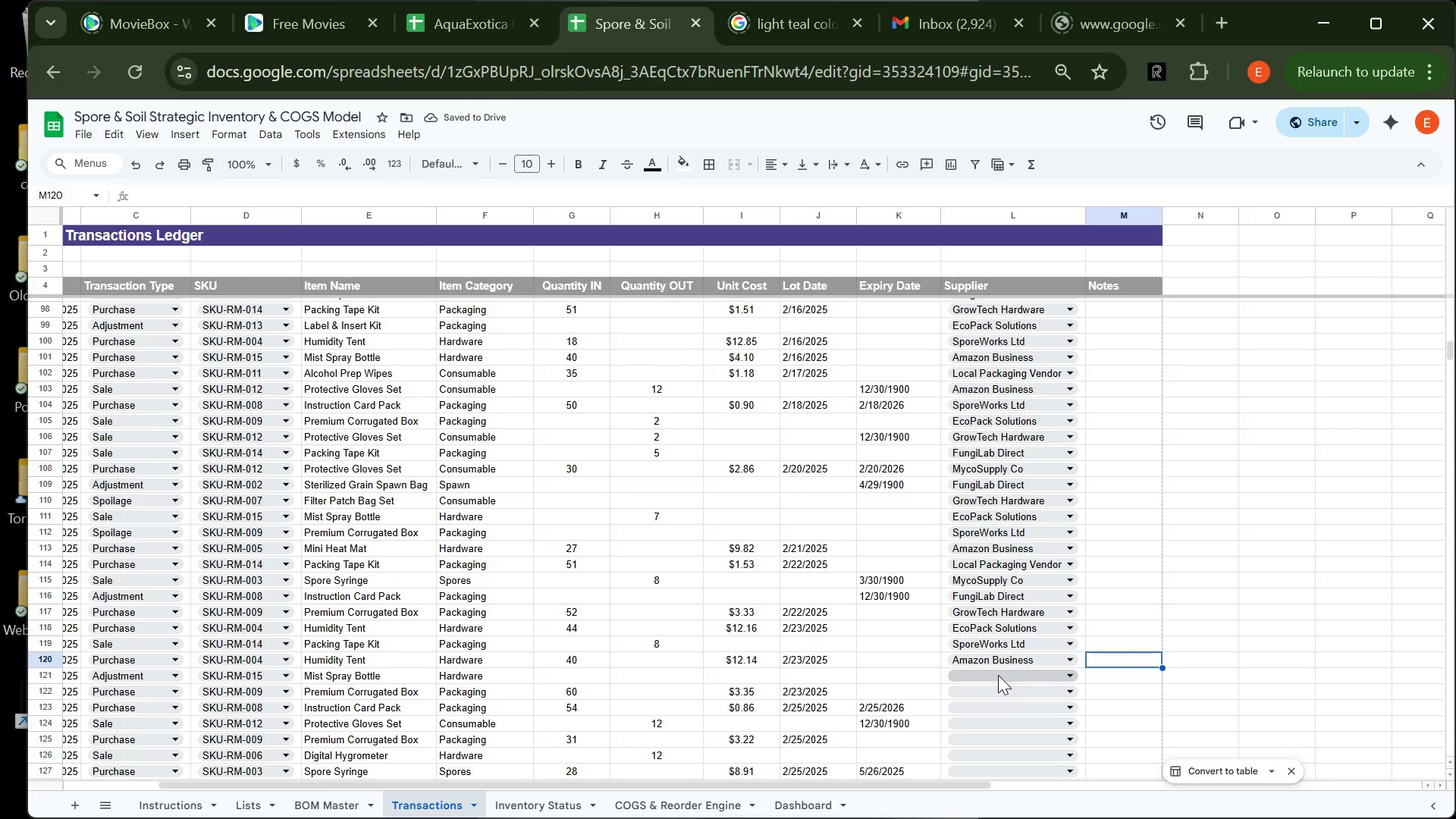 
left_click([998, 675])
 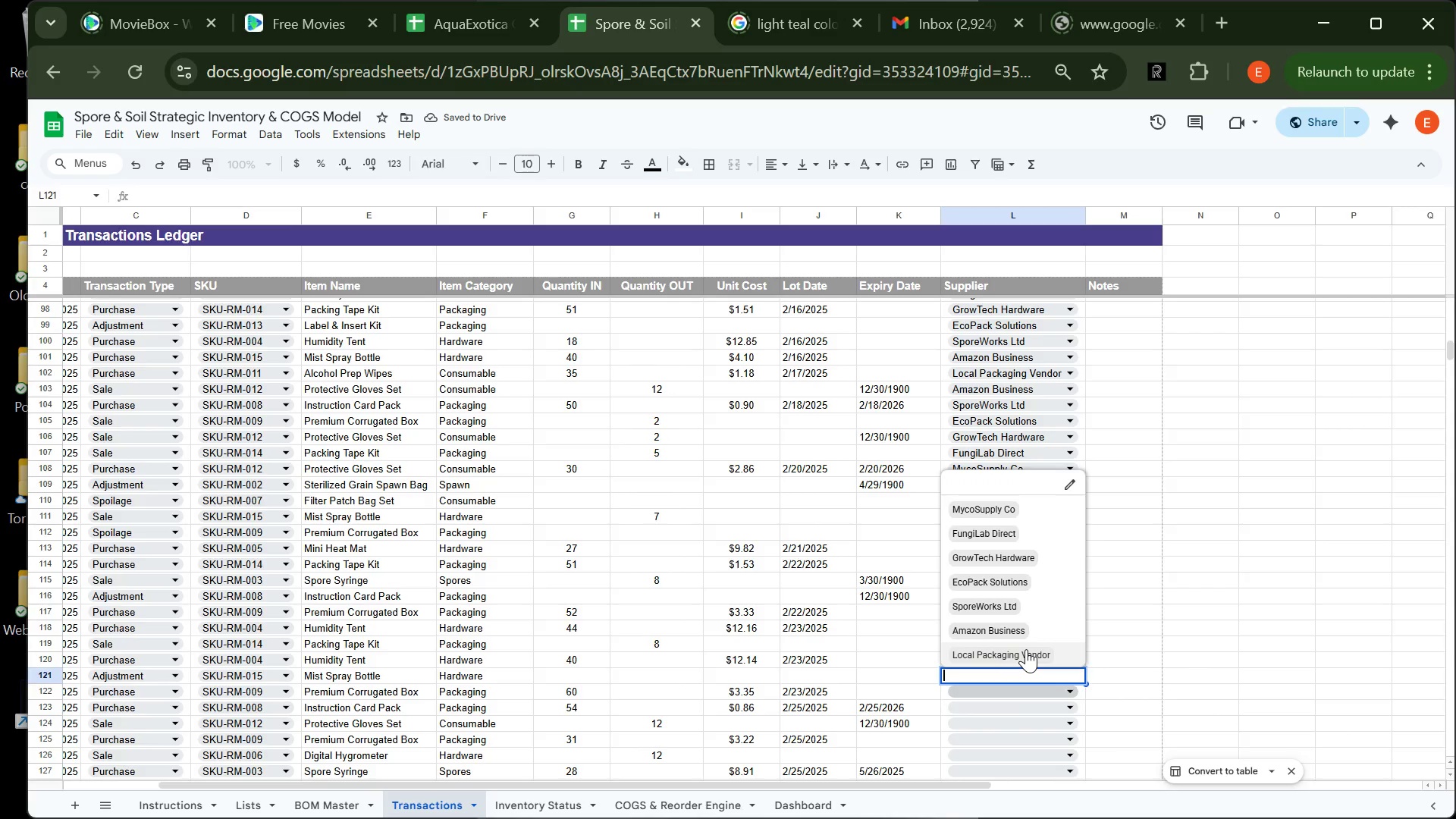 
left_click([1026, 649])
 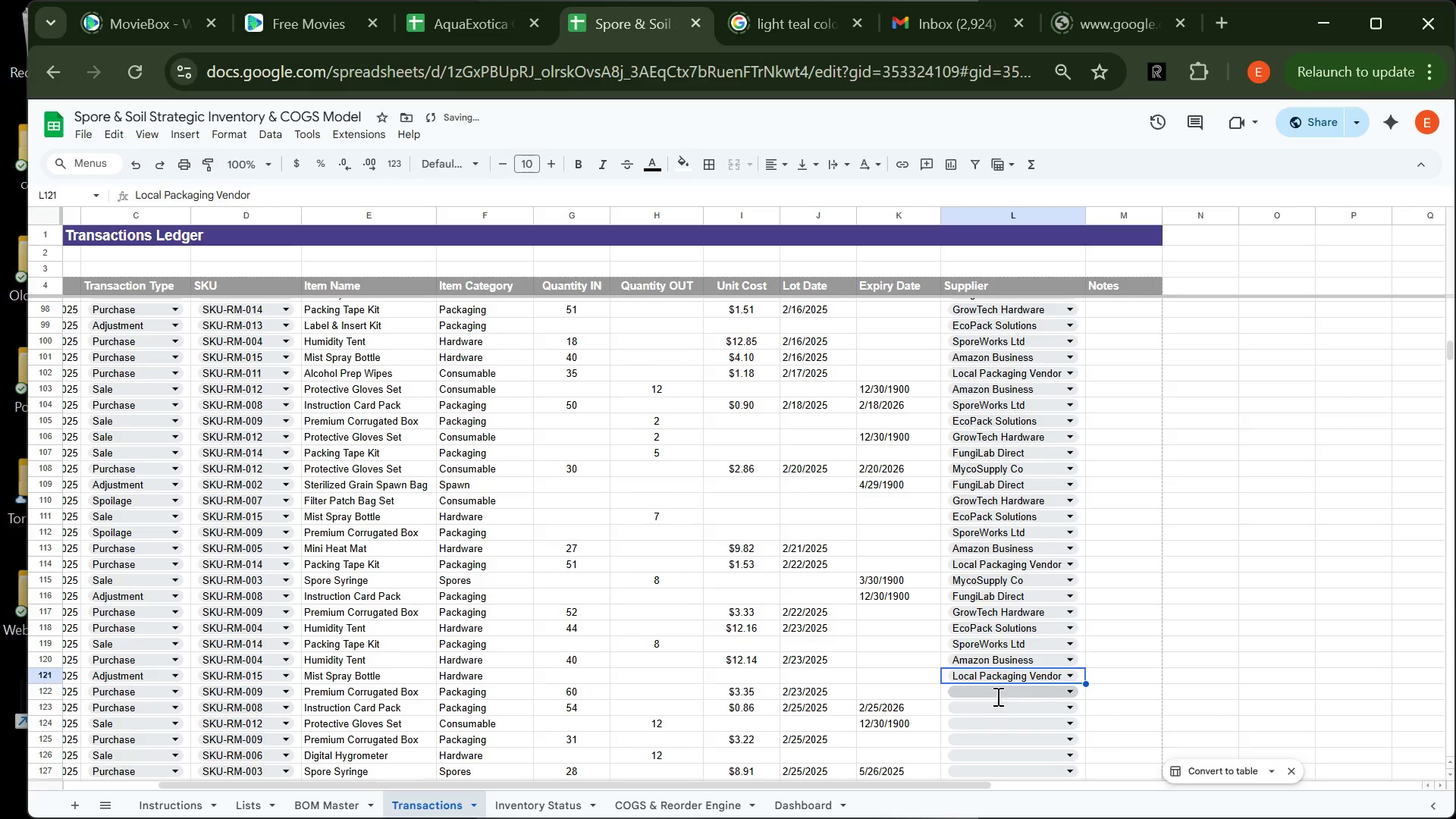 
left_click([996, 696])
 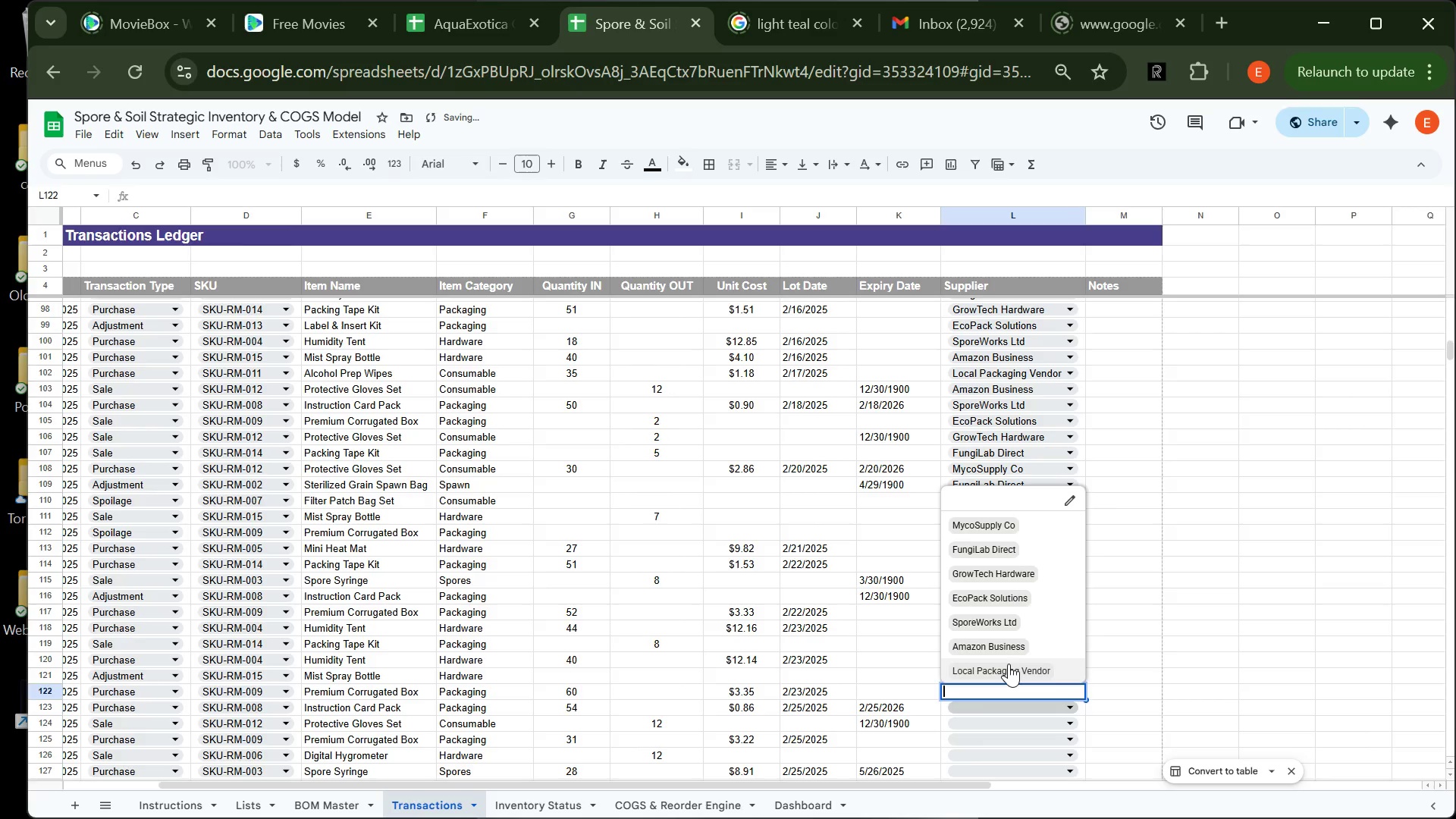 
left_click([1009, 664])
 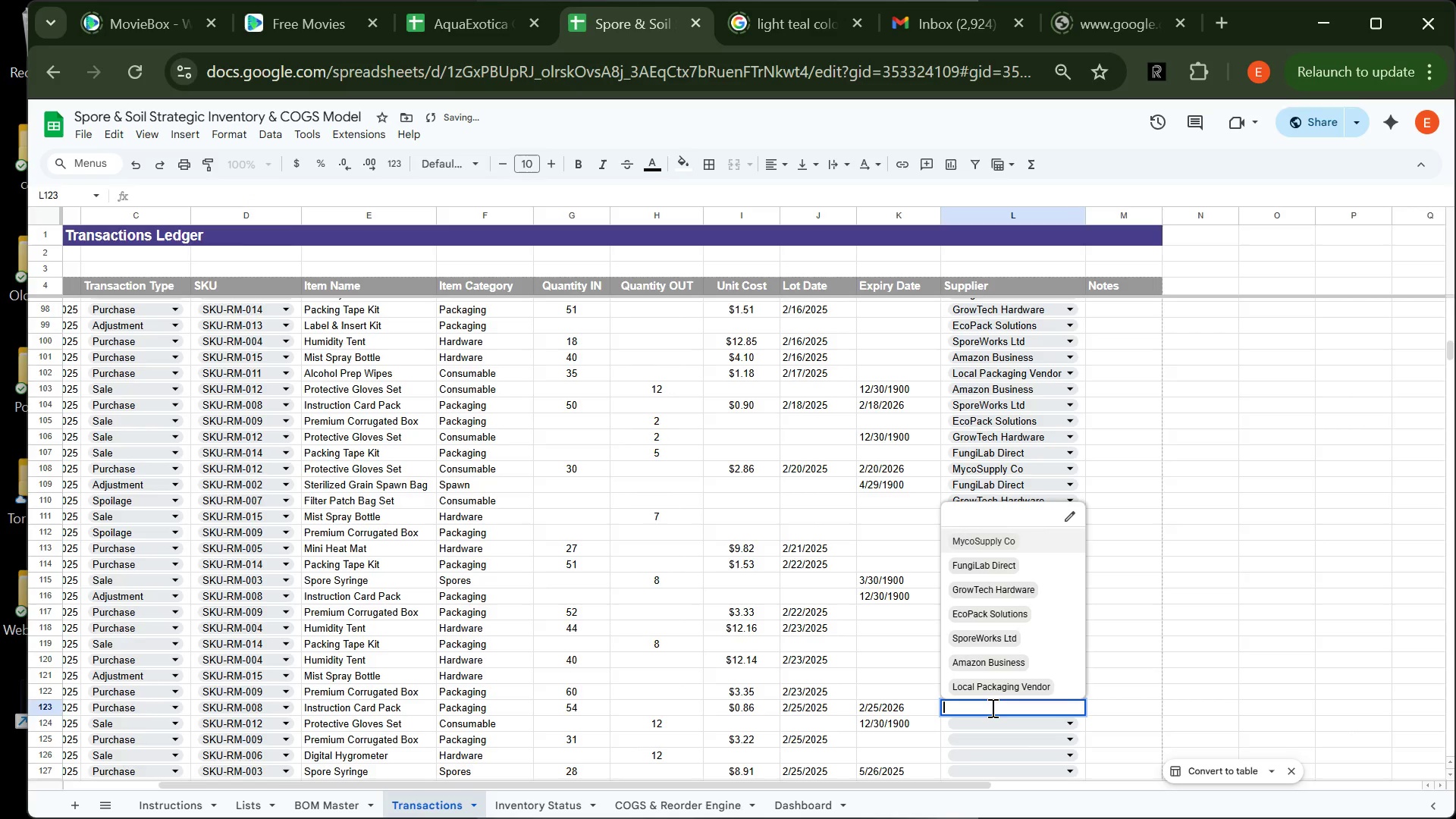 
left_click([991, 708])
 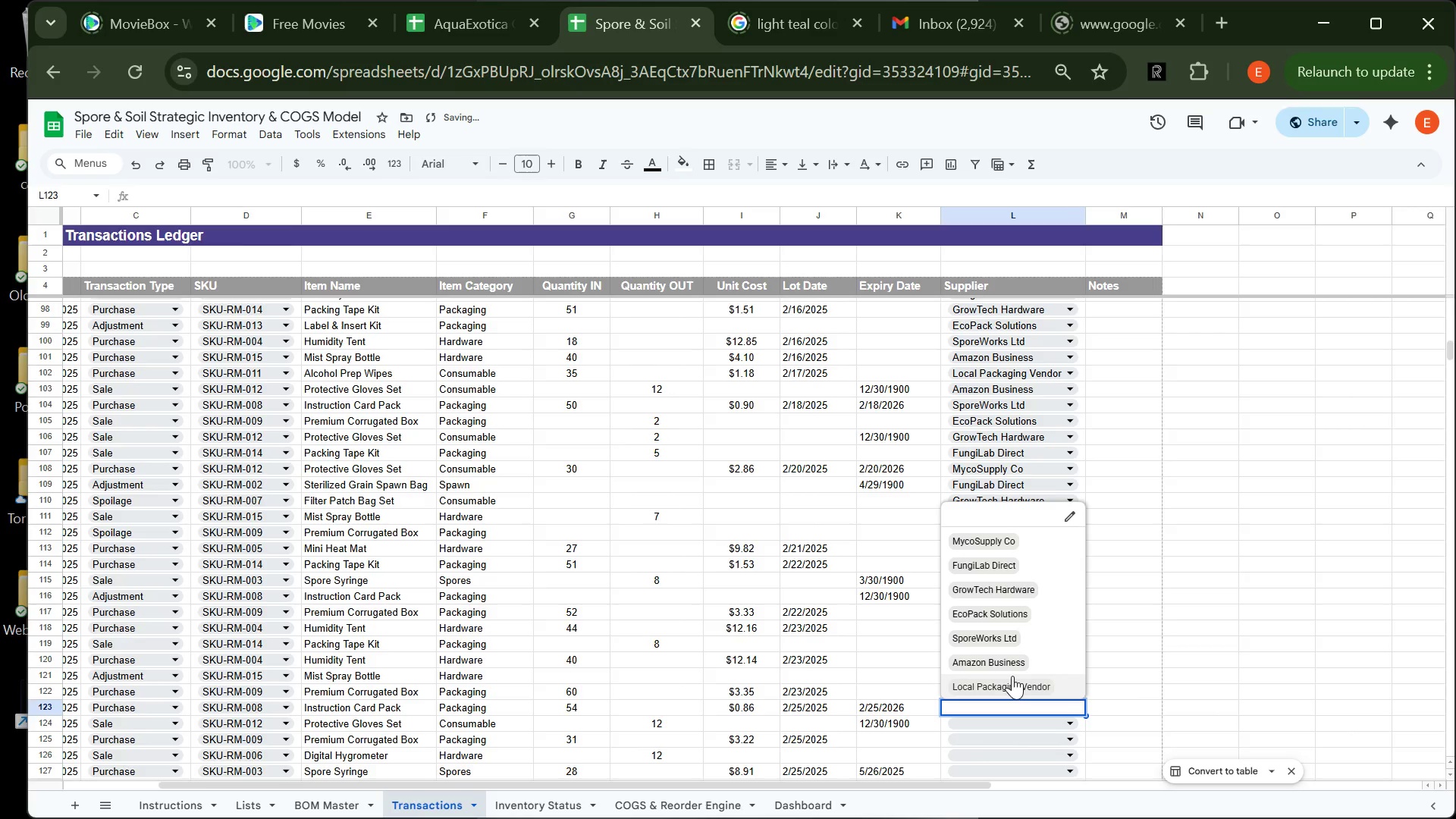 
left_click([1012, 676])
 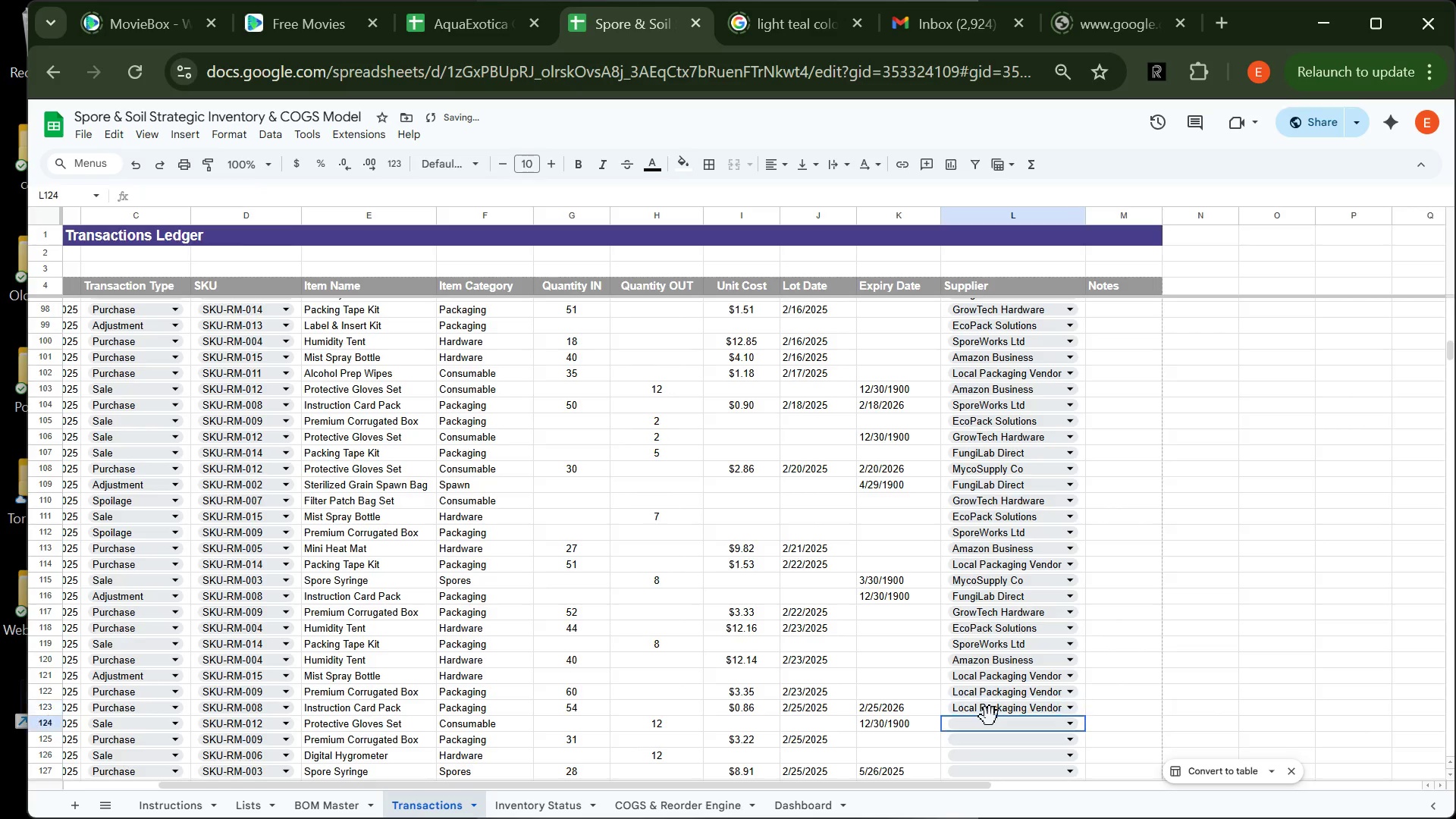 
left_click([990, 717])
 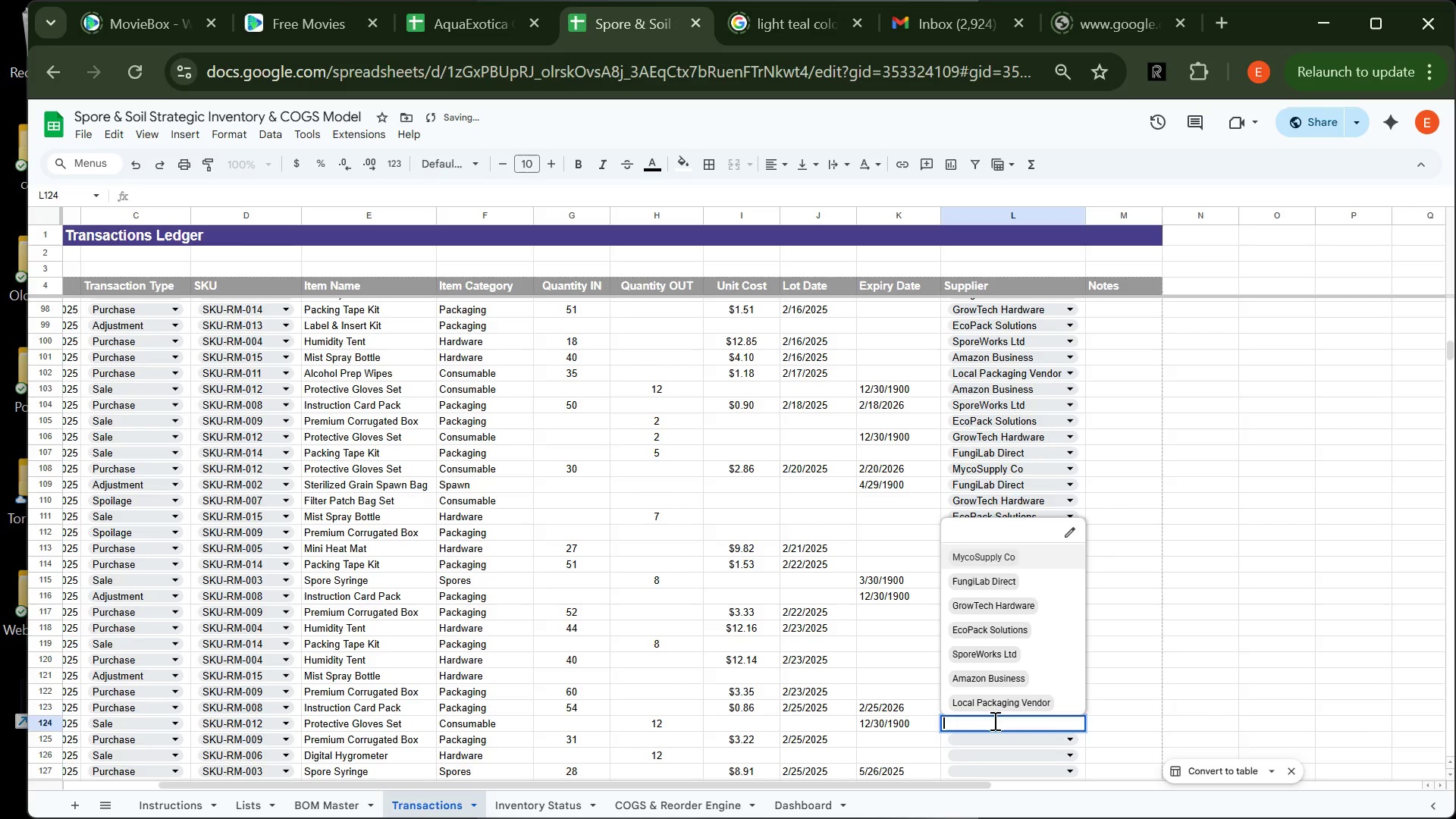 
left_click([993, 720])
 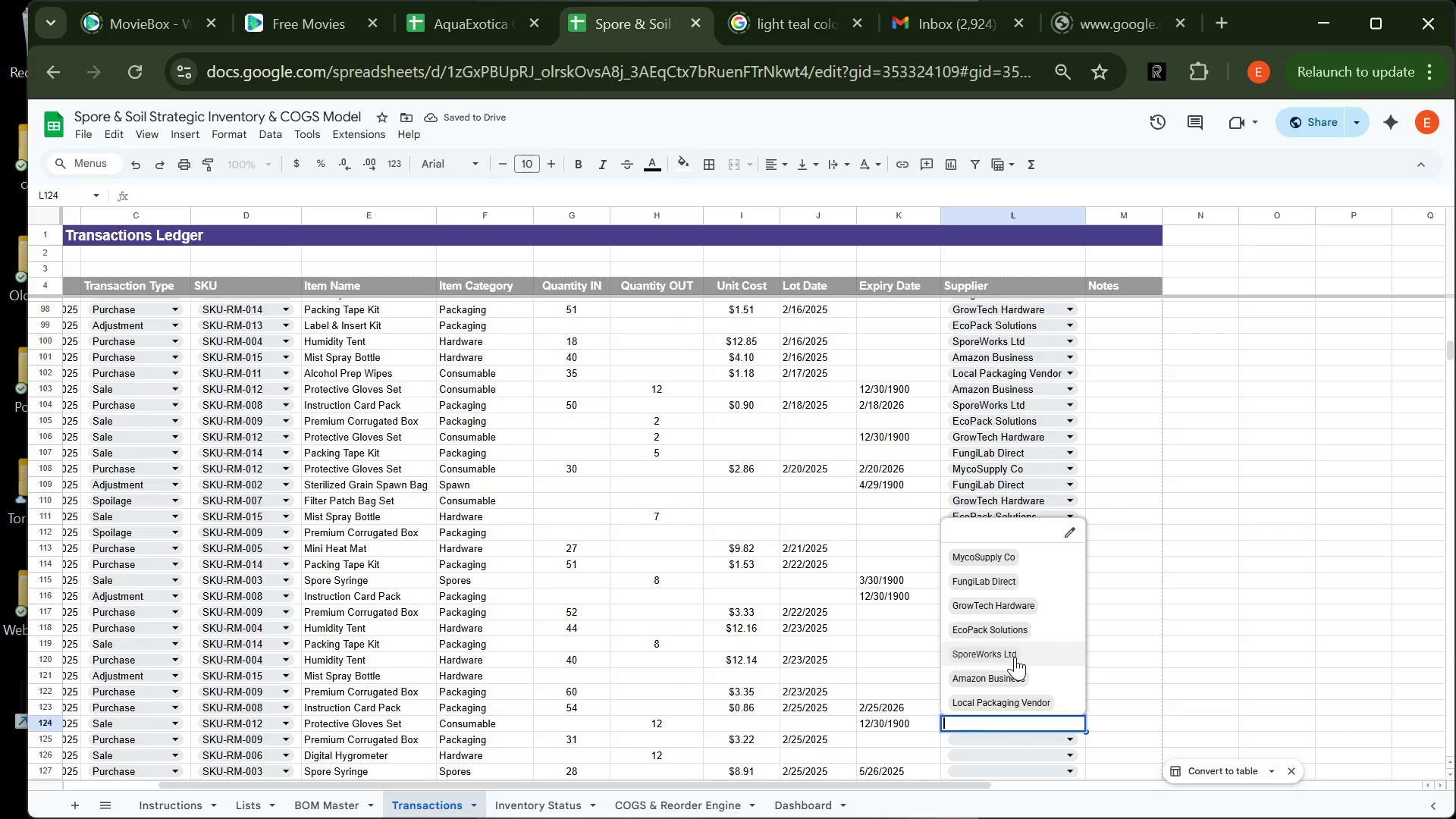 
left_click([1015, 657])
 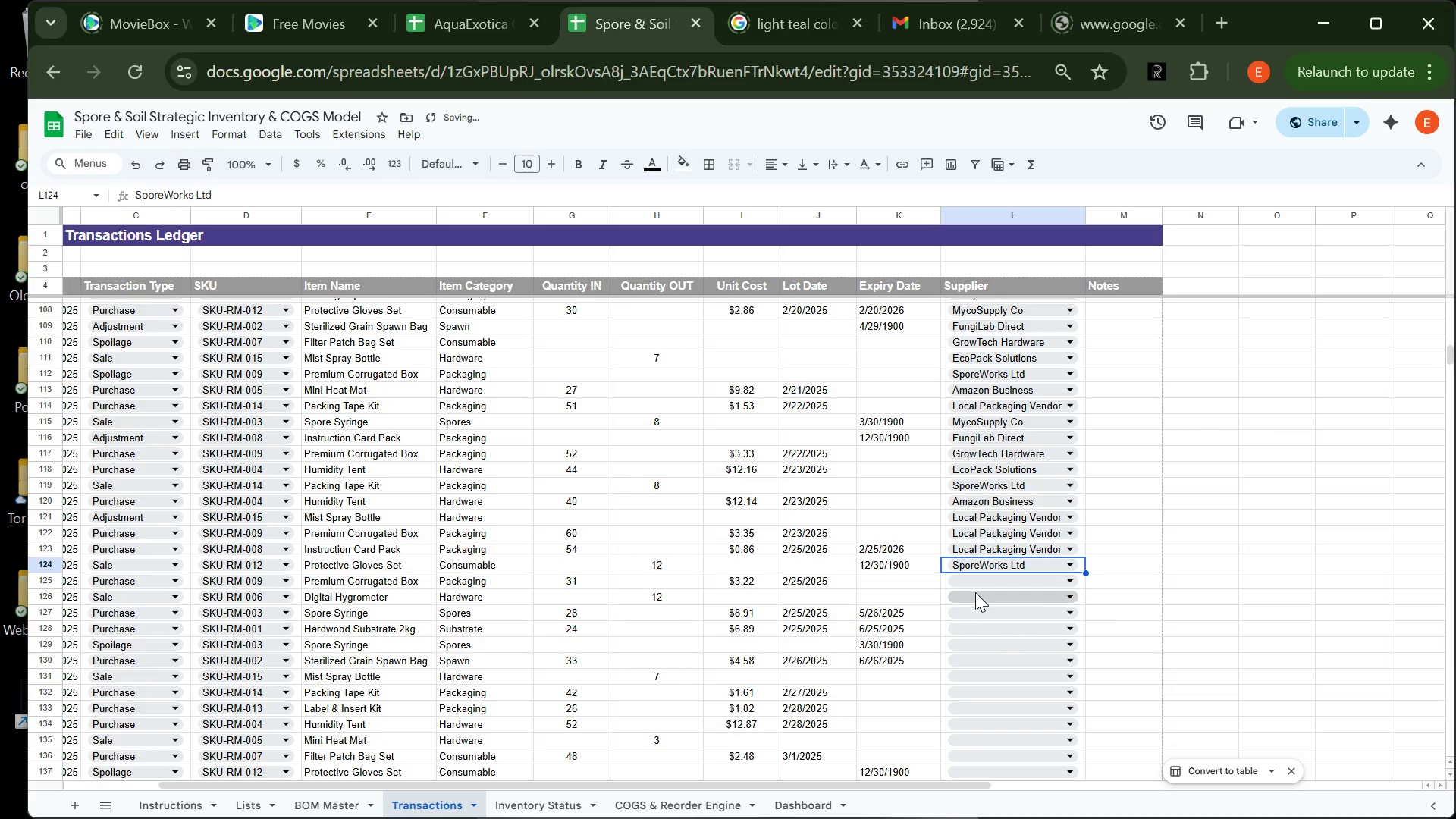 
left_click([980, 581])
 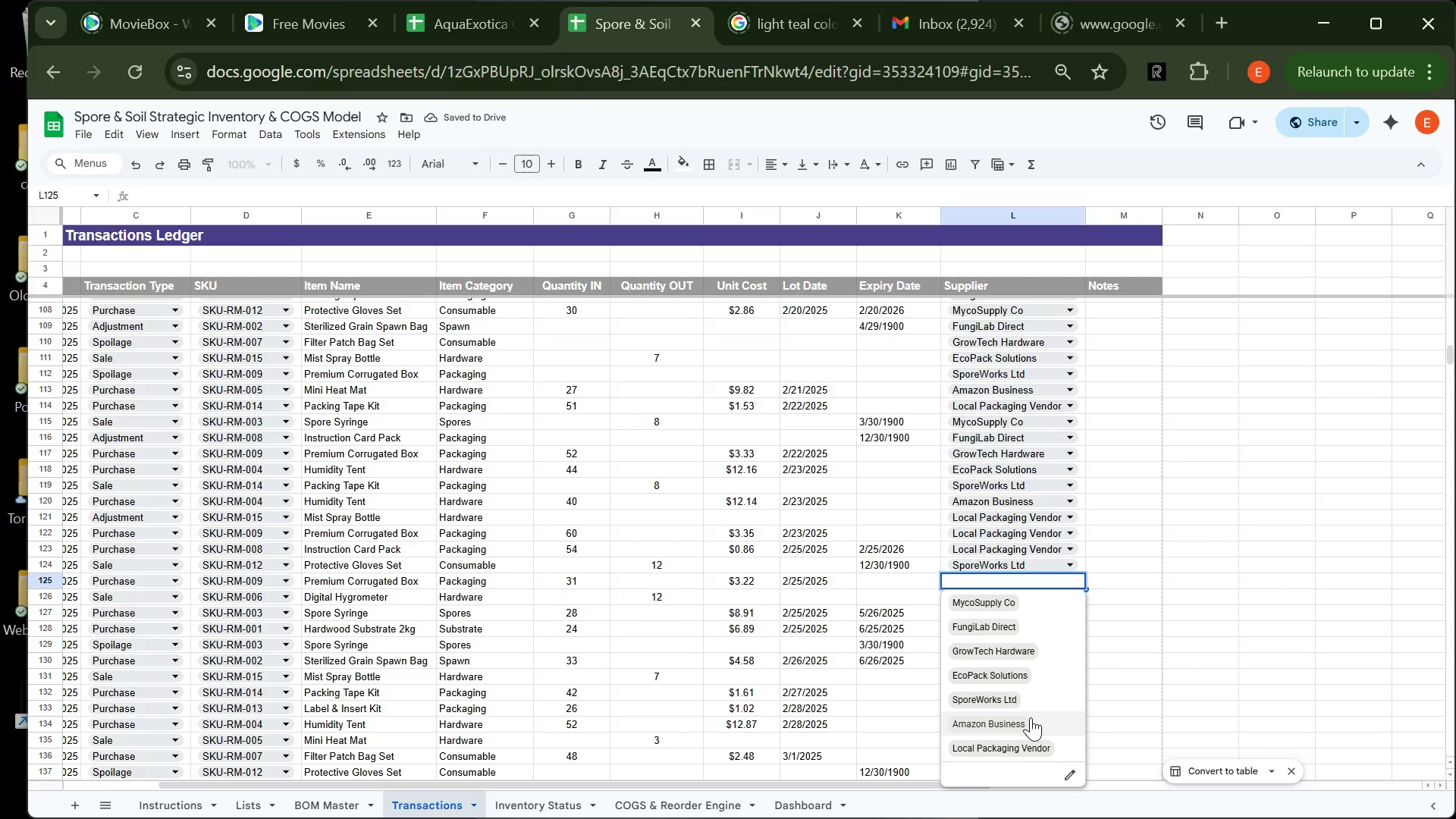 
left_click([1031, 717])
 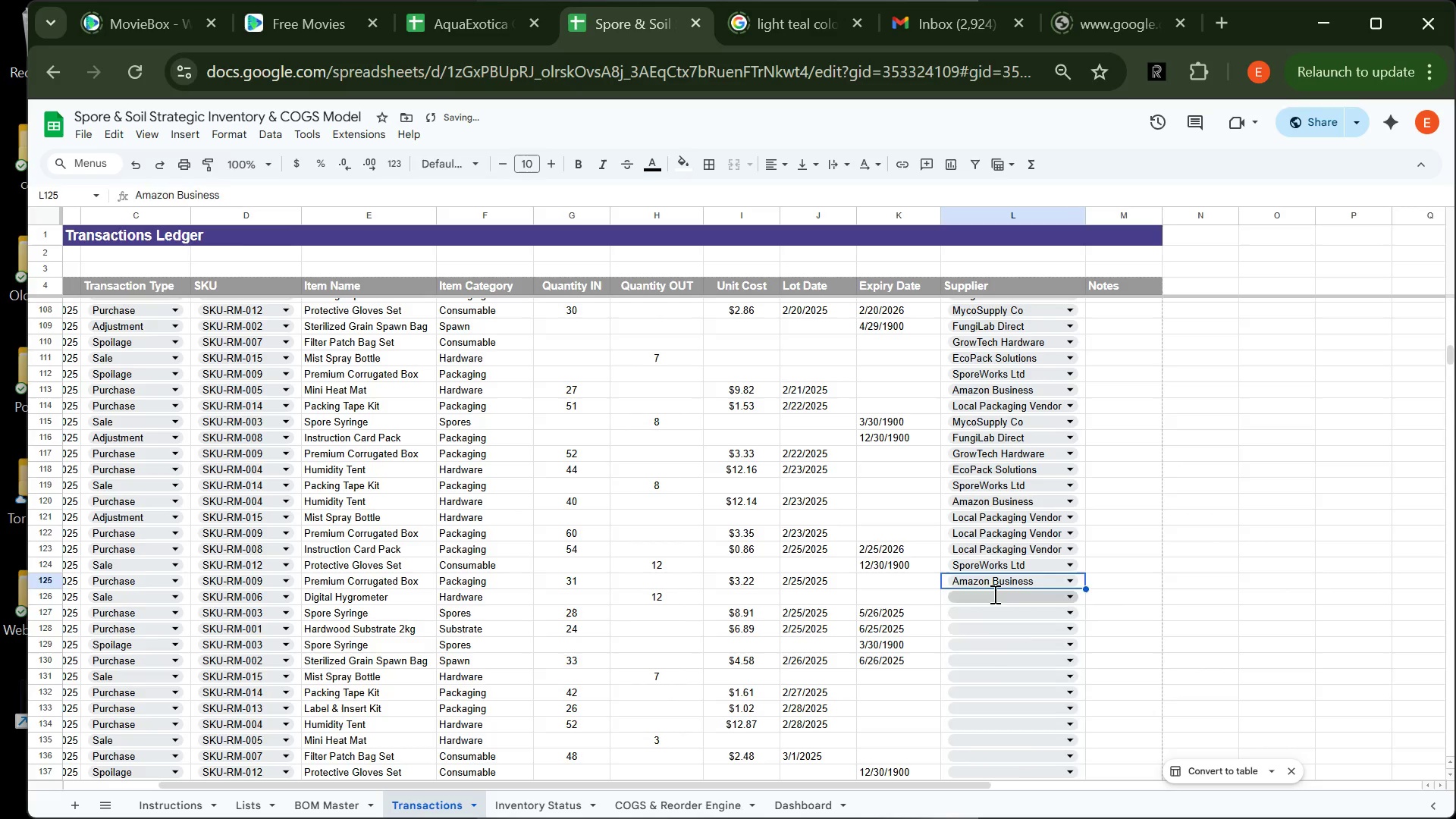 
left_click([993, 594])
 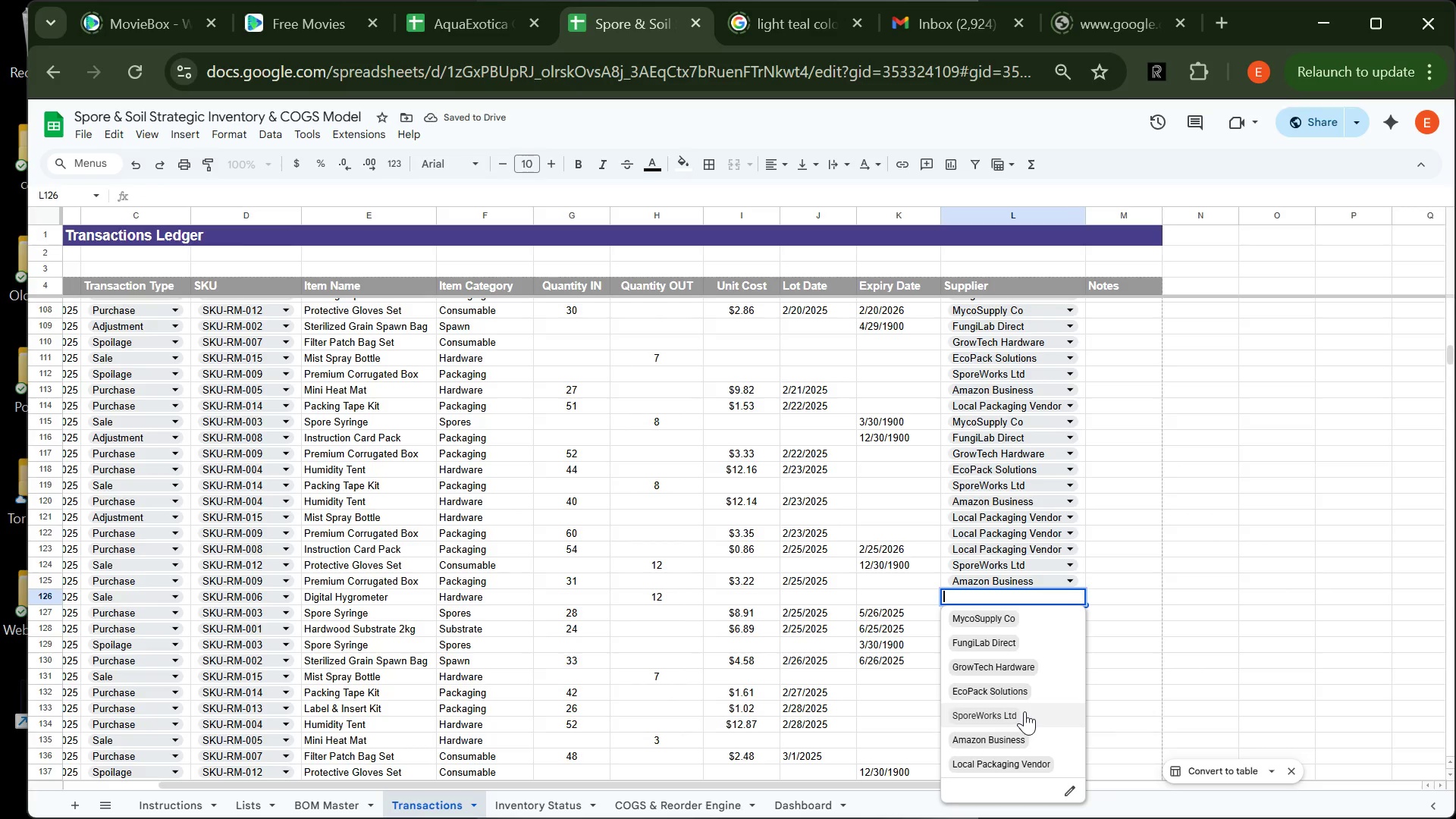 
left_click([1025, 711])
 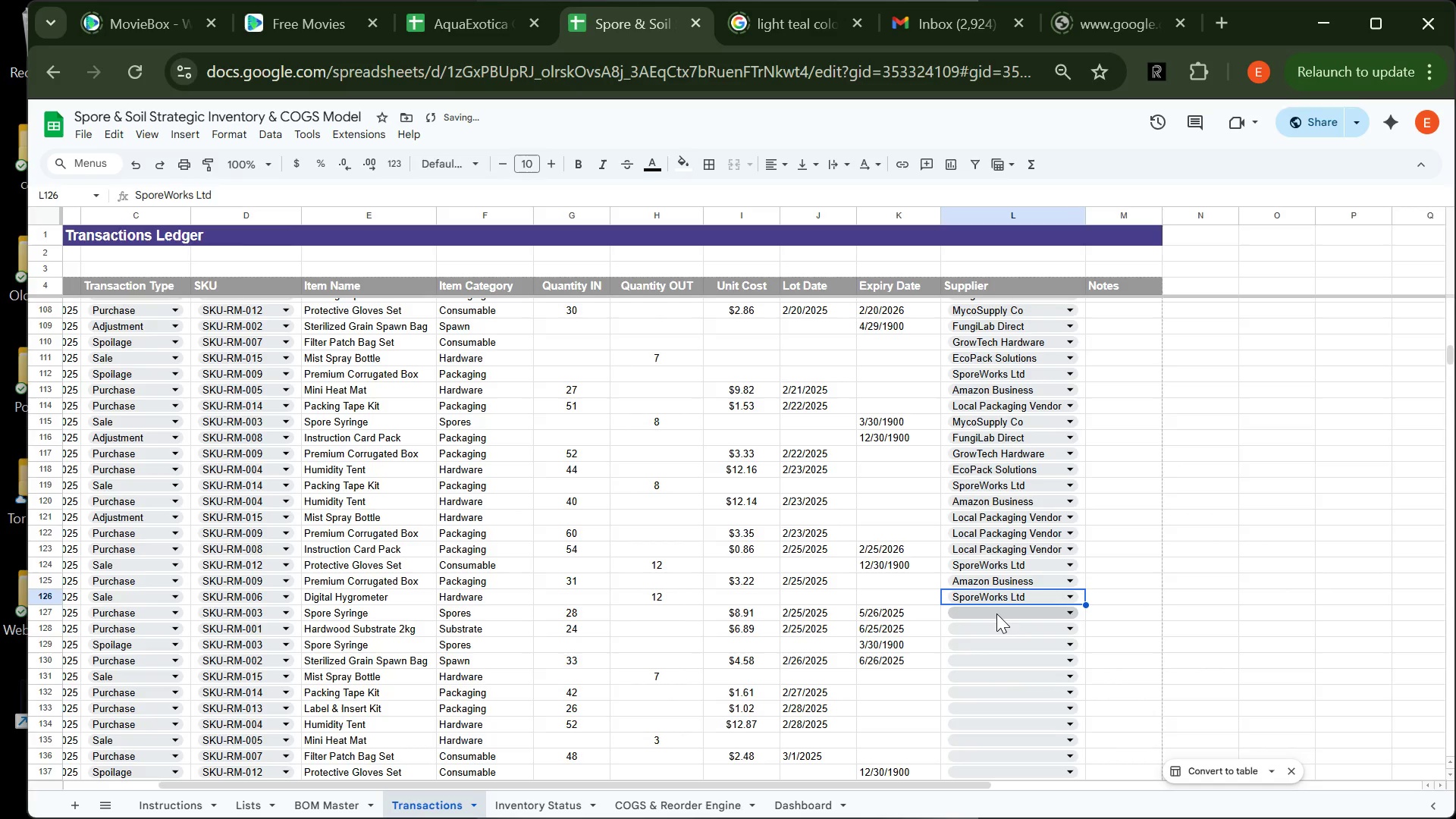 
left_click([996, 613])
 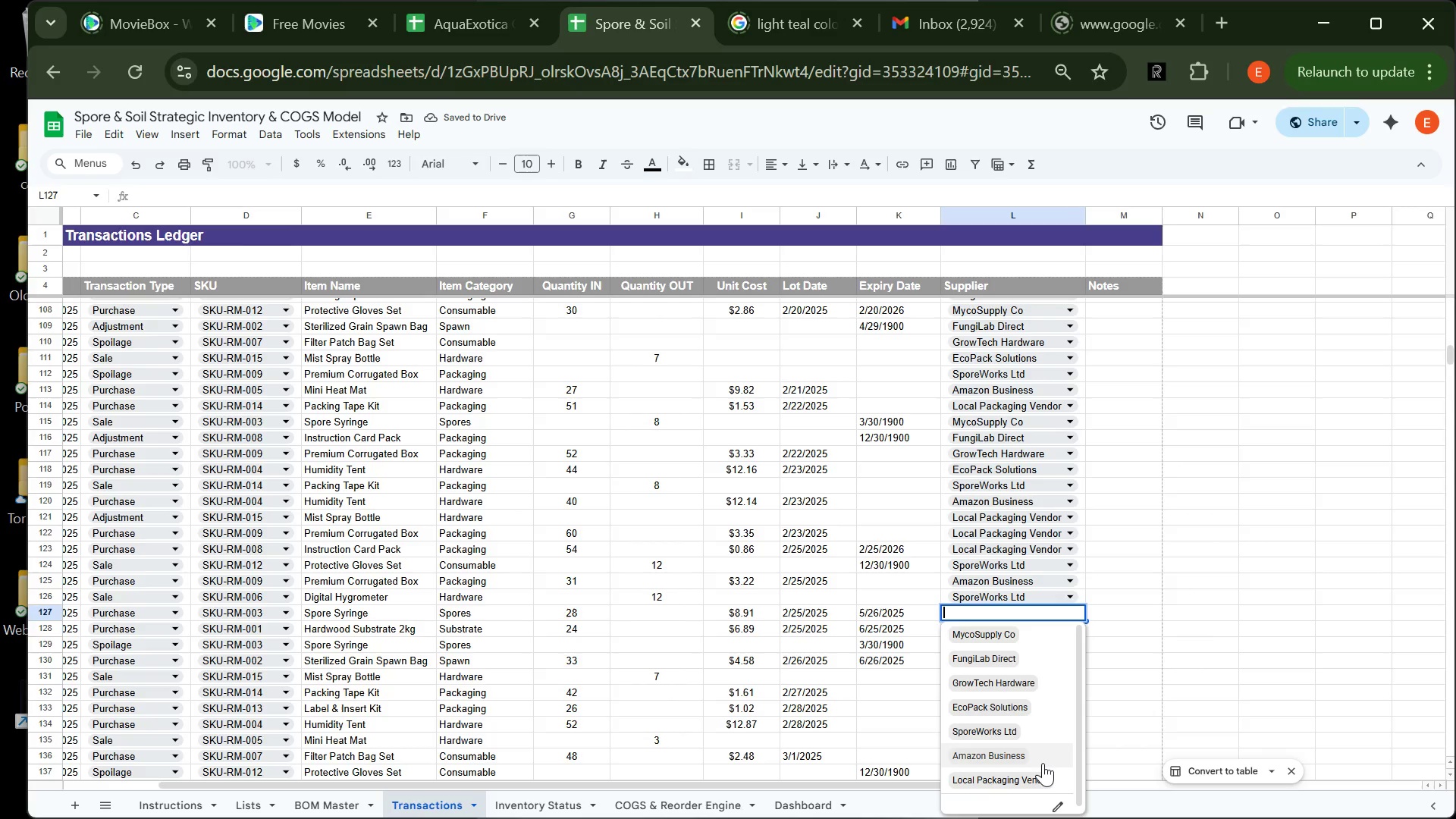 
left_click([1043, 763])
 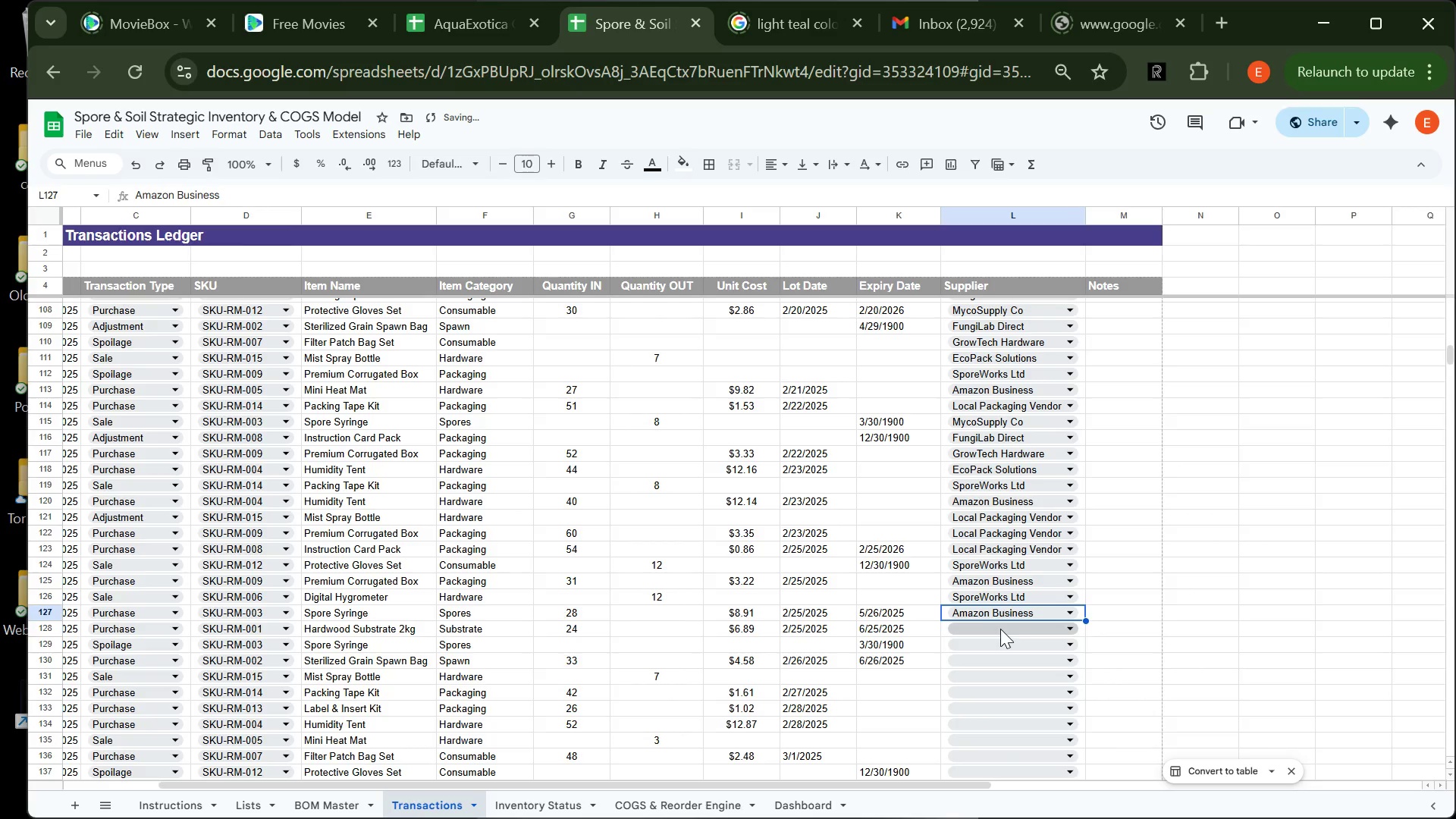 
left_click([1000, 629])
 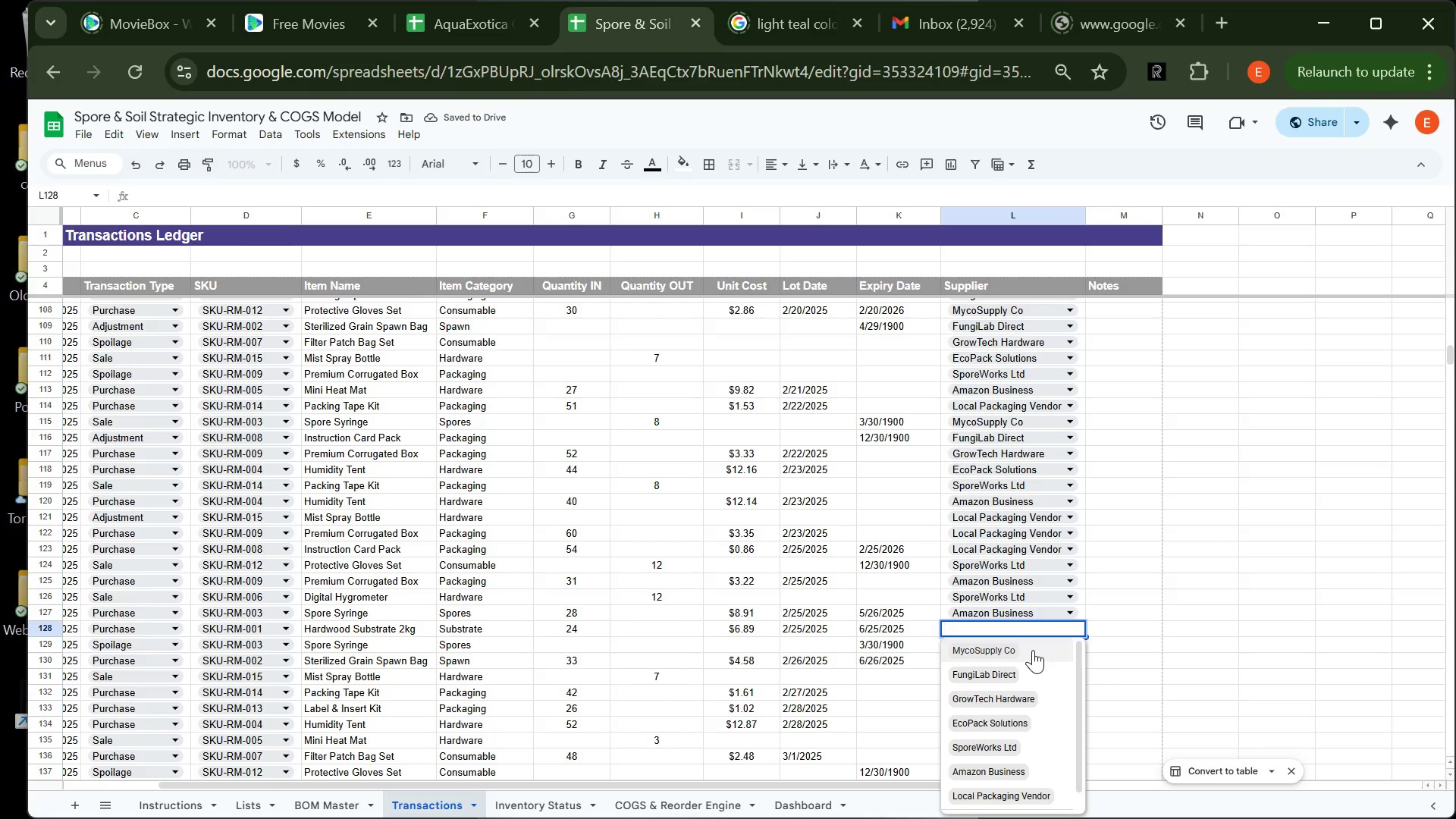 
left_click_drag(start_coordinate=[1033, 650], to_coordinate=[991, 643])
 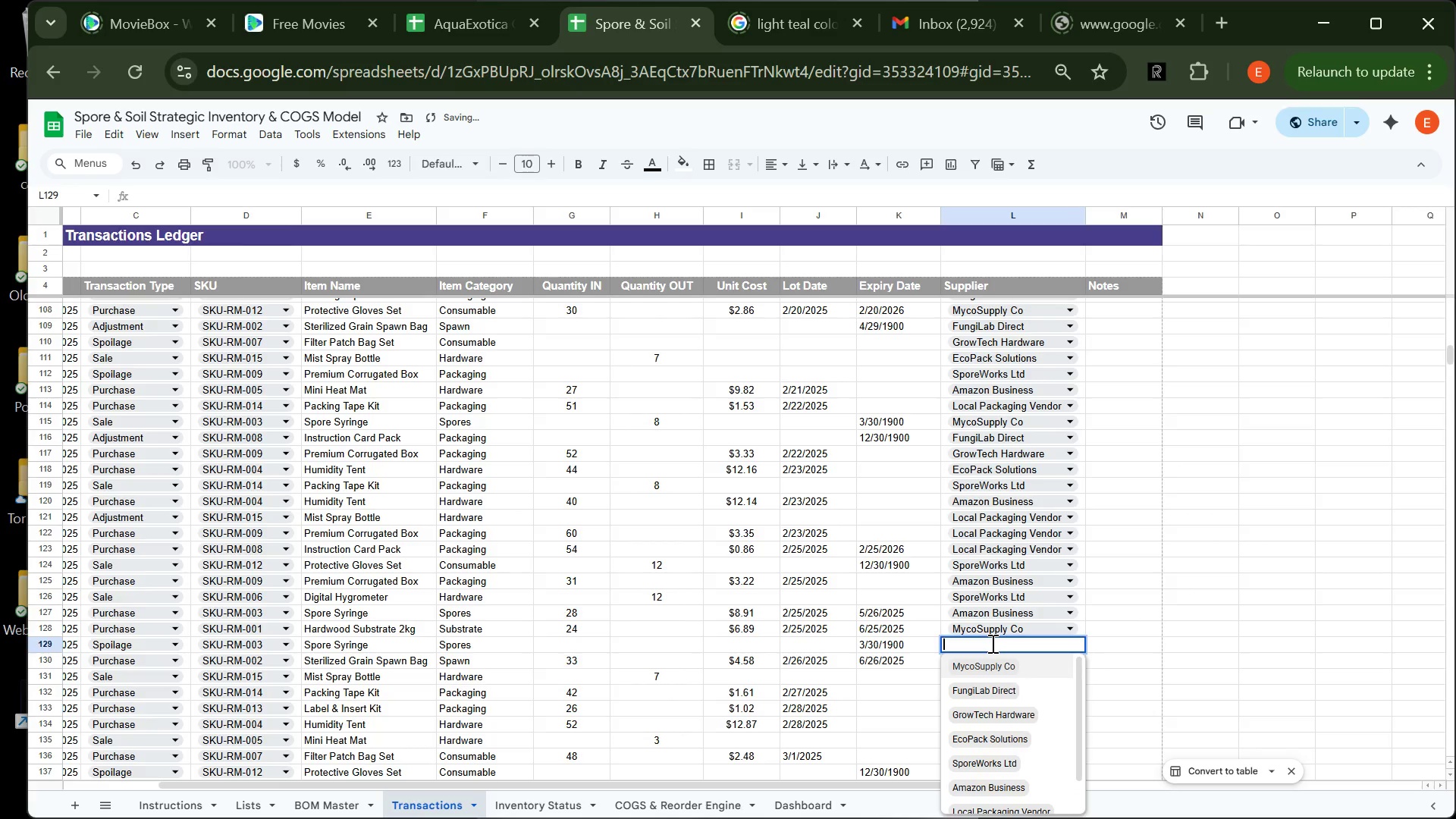 
left_click([991, 643])
 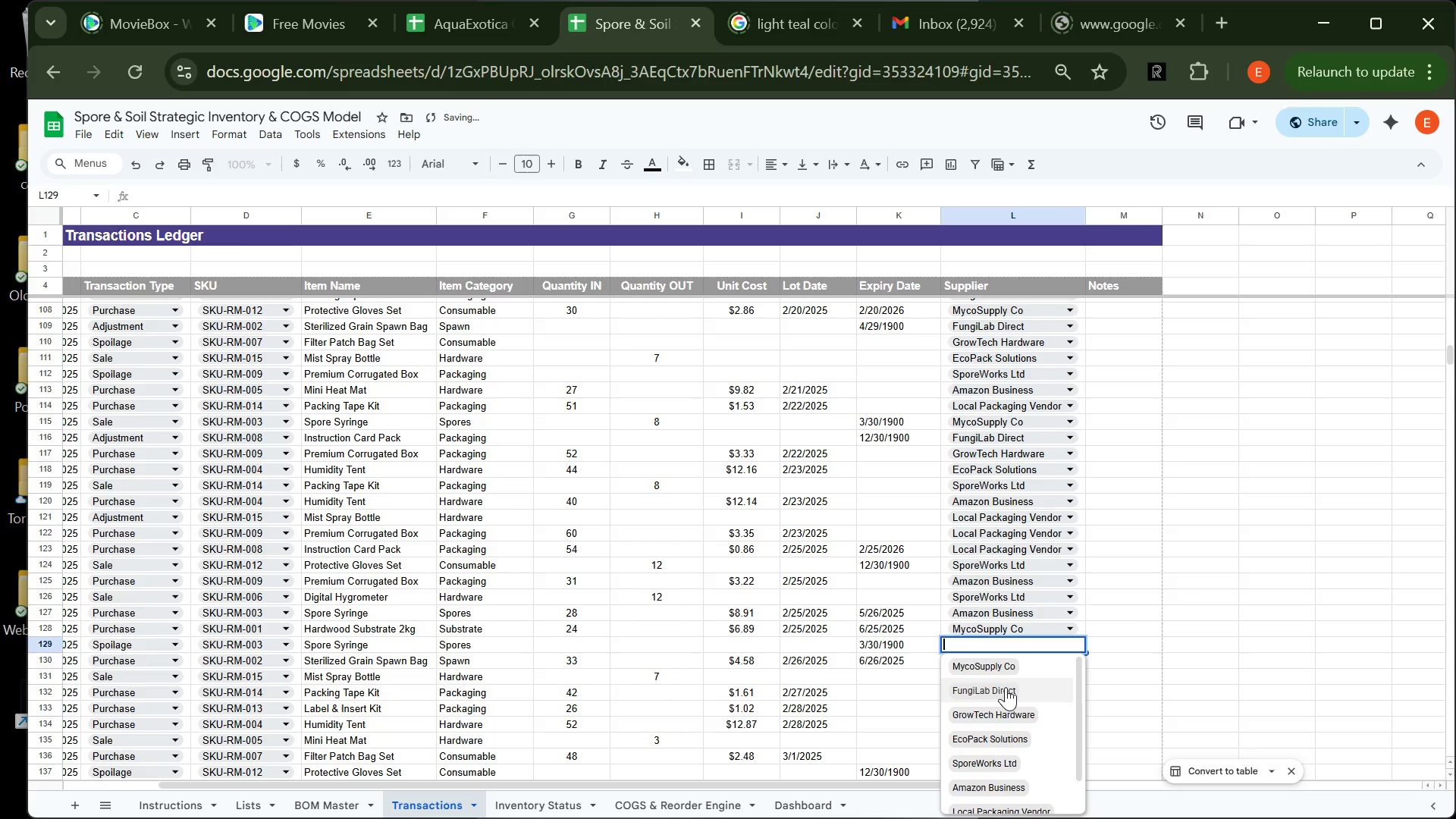 
left_click([1006, 687])
 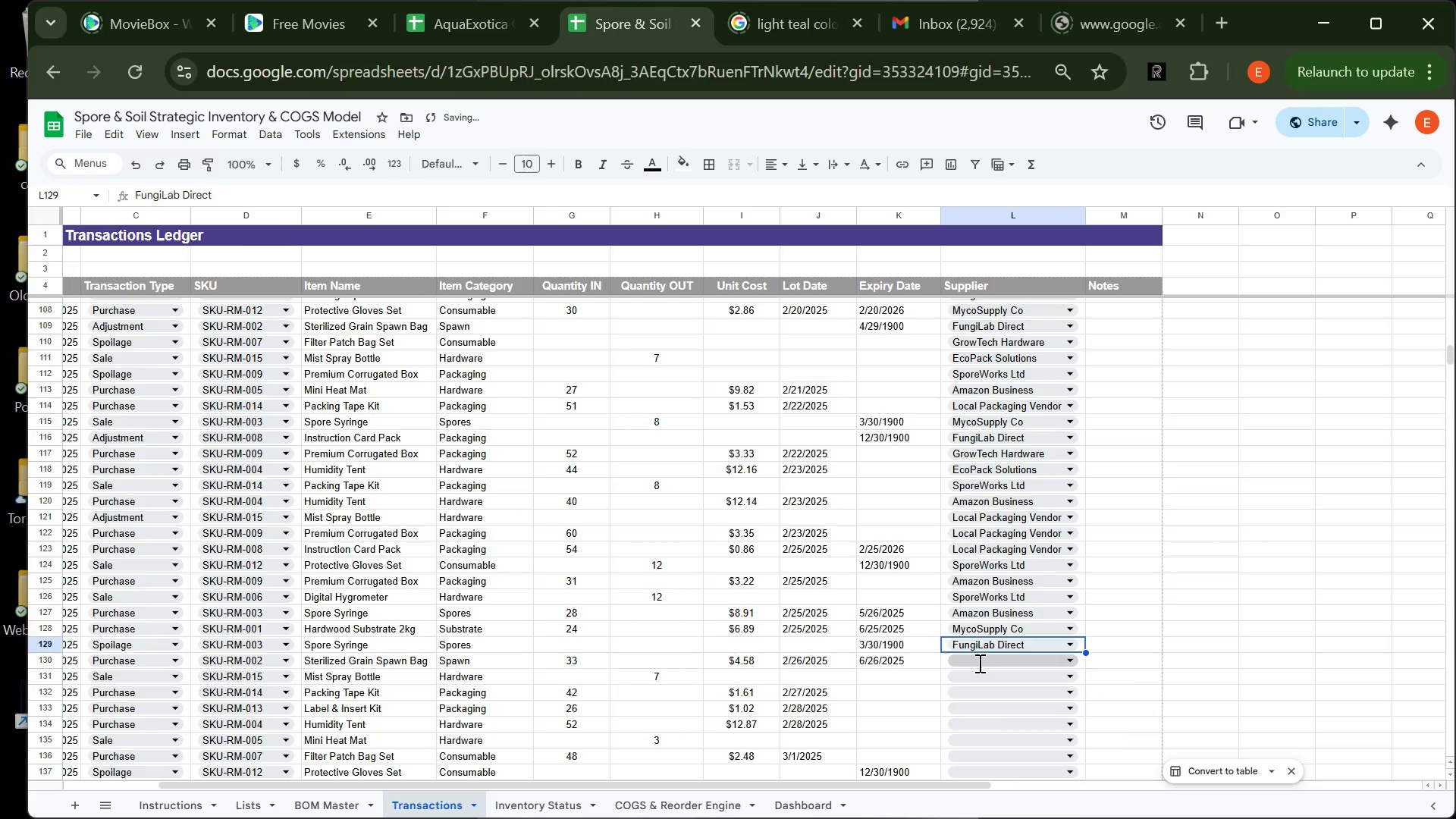 
left_click_drag(start_coordinate=[978, 663], to_coordinate=[1025, 729])
 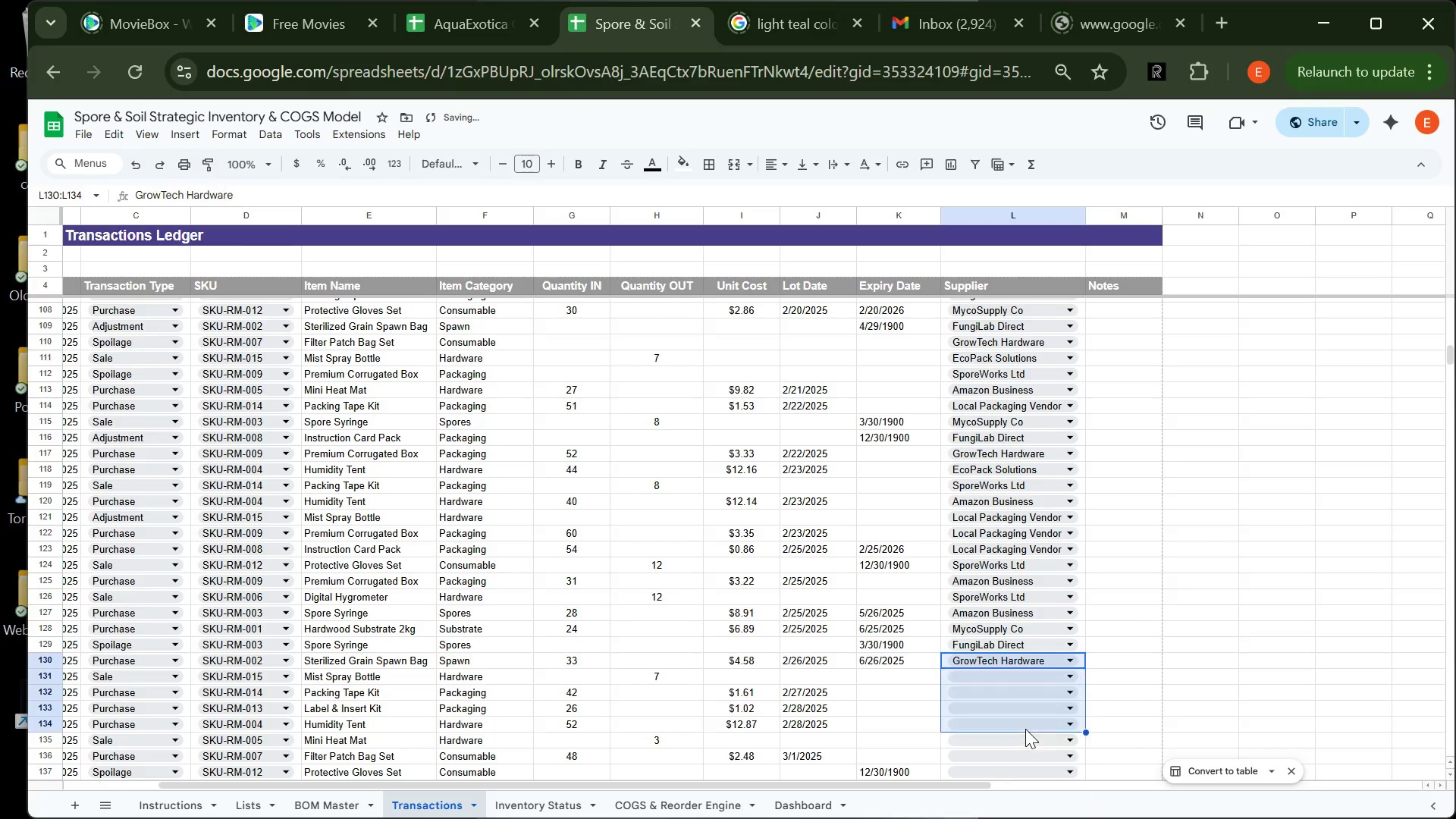 
left_click([1025, 729])
 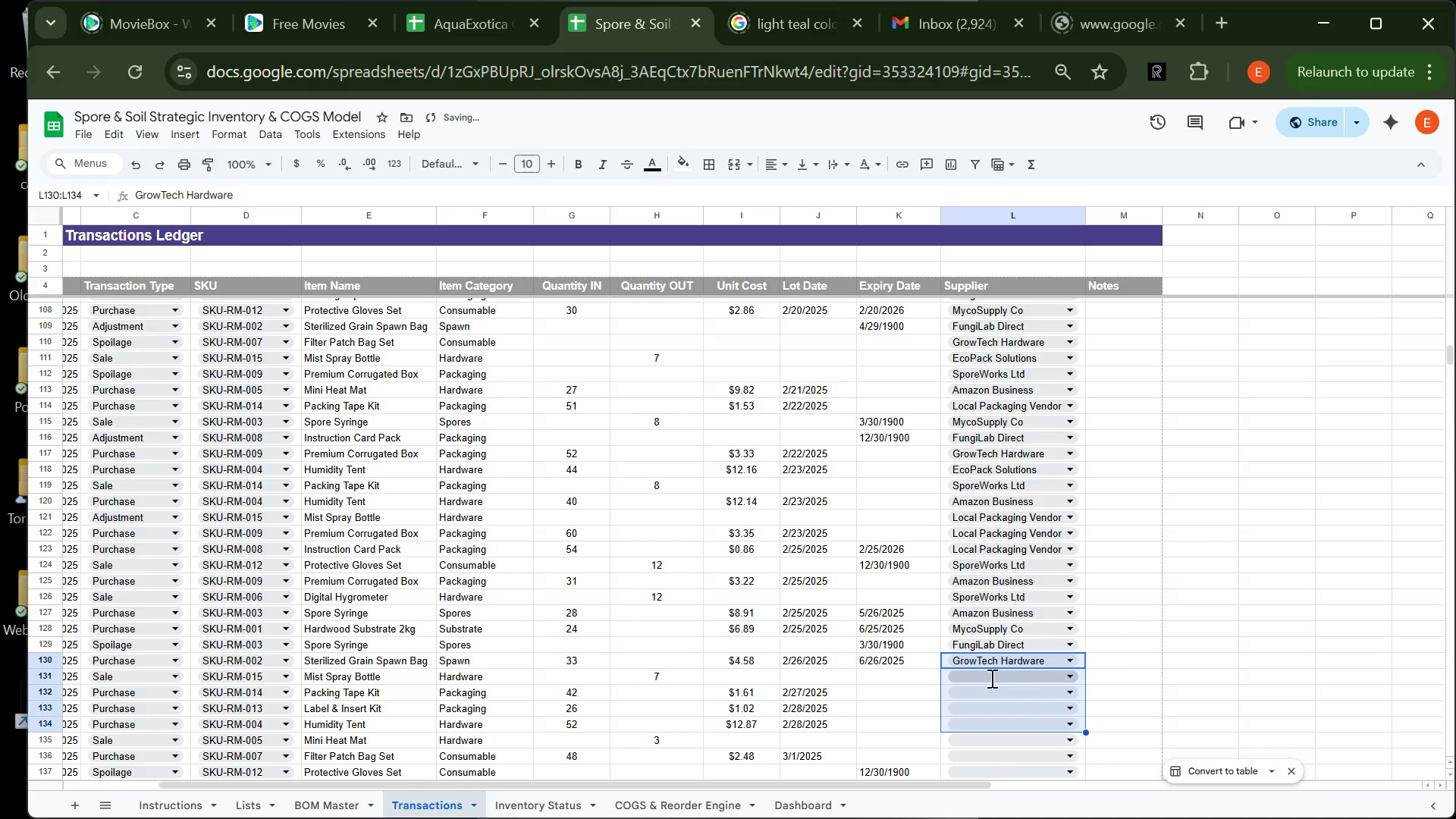 
left_click([990, 678])
 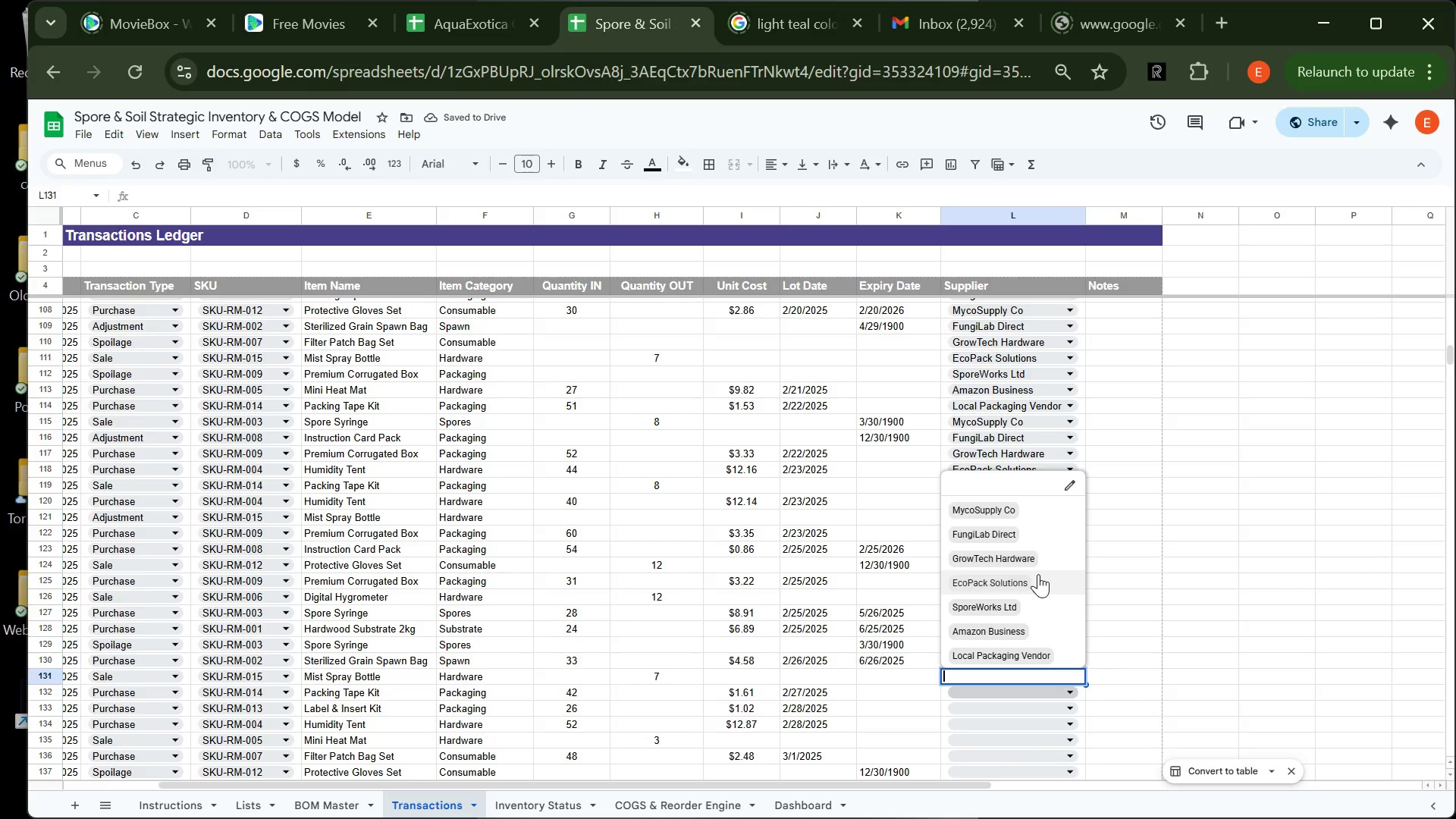 
left_click([1038, 574])
 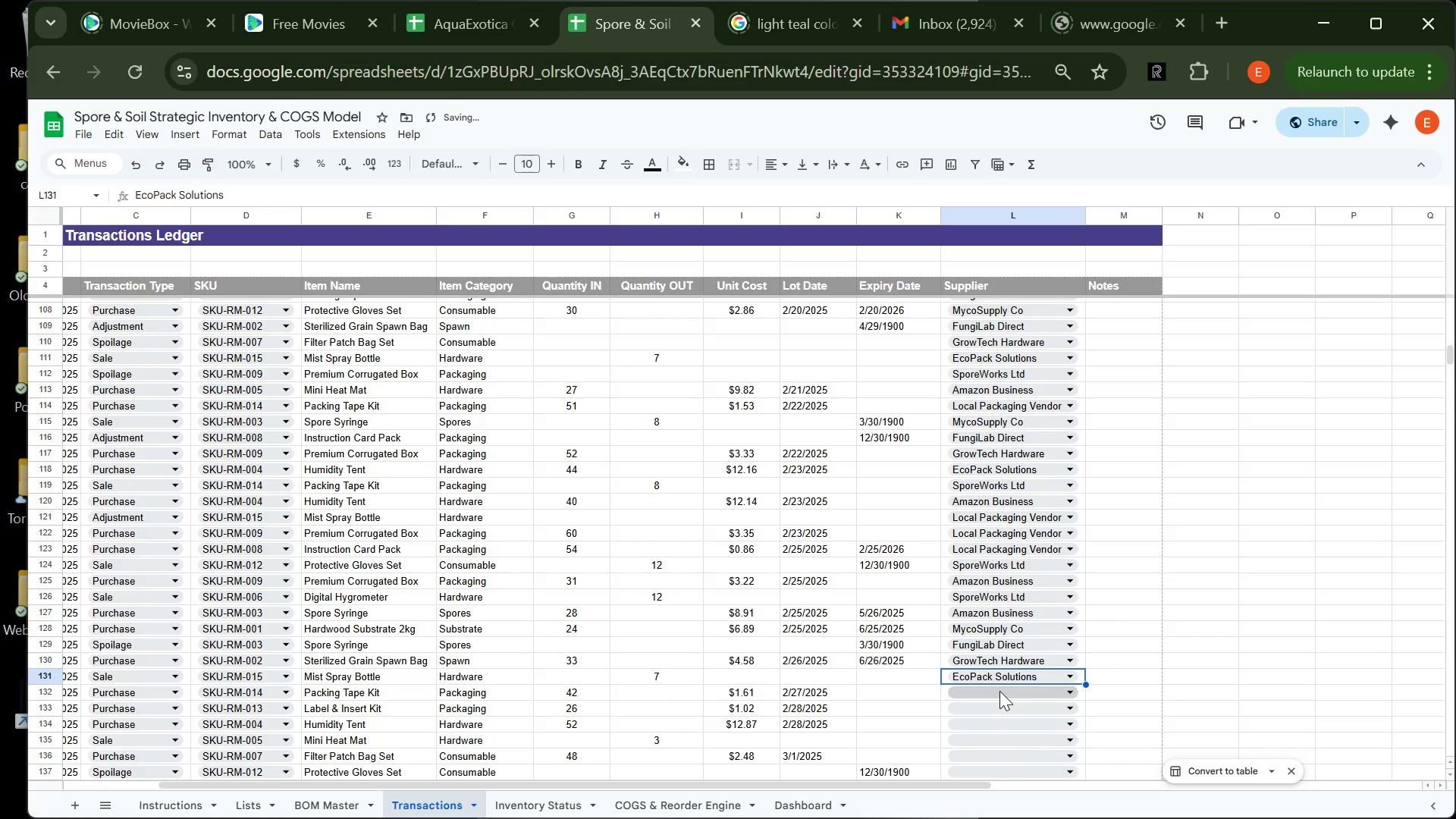 
left_click([999, 691])
 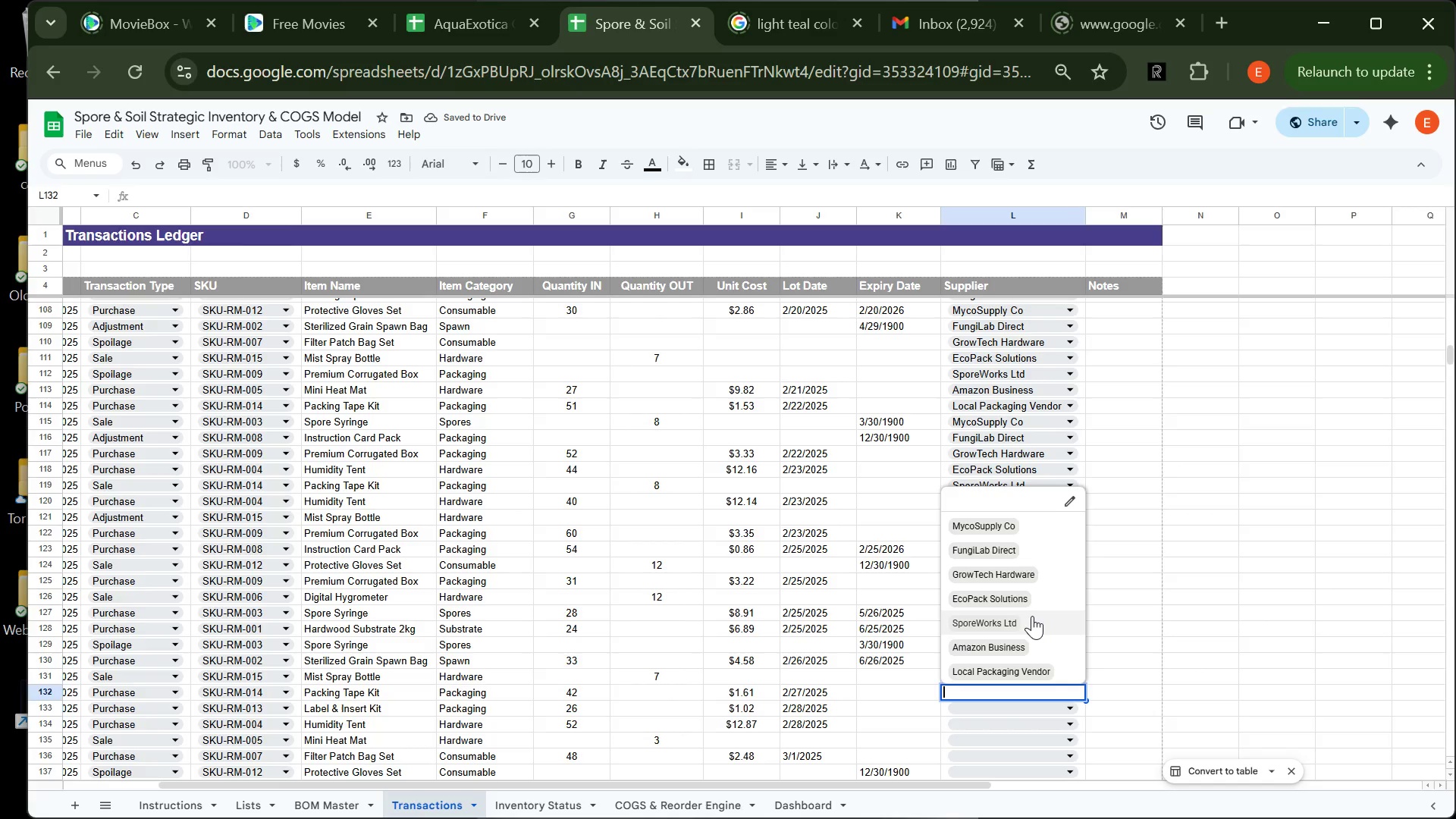 
left_click([1032, 616])
 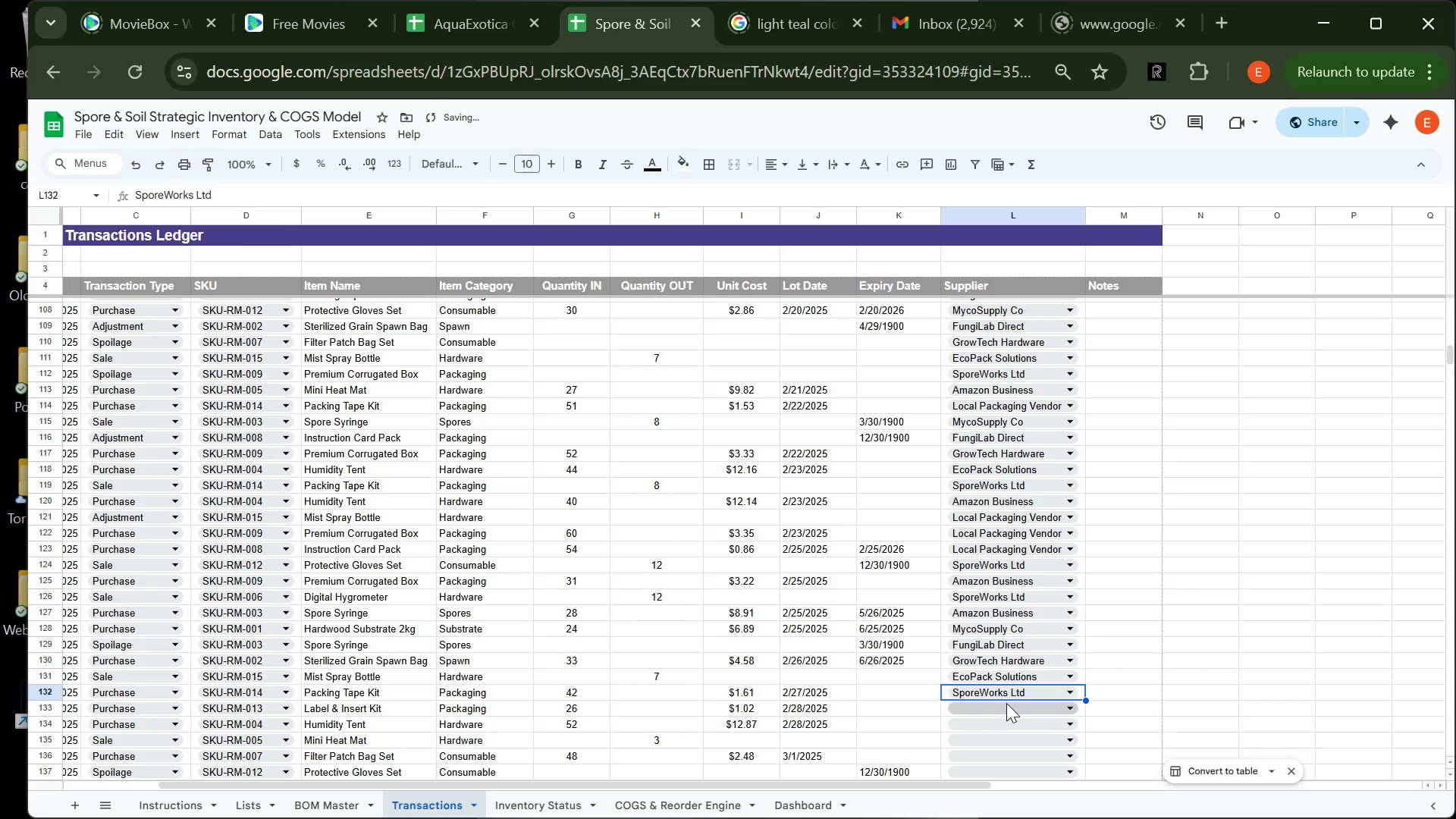 
left_click([1006, 703])
 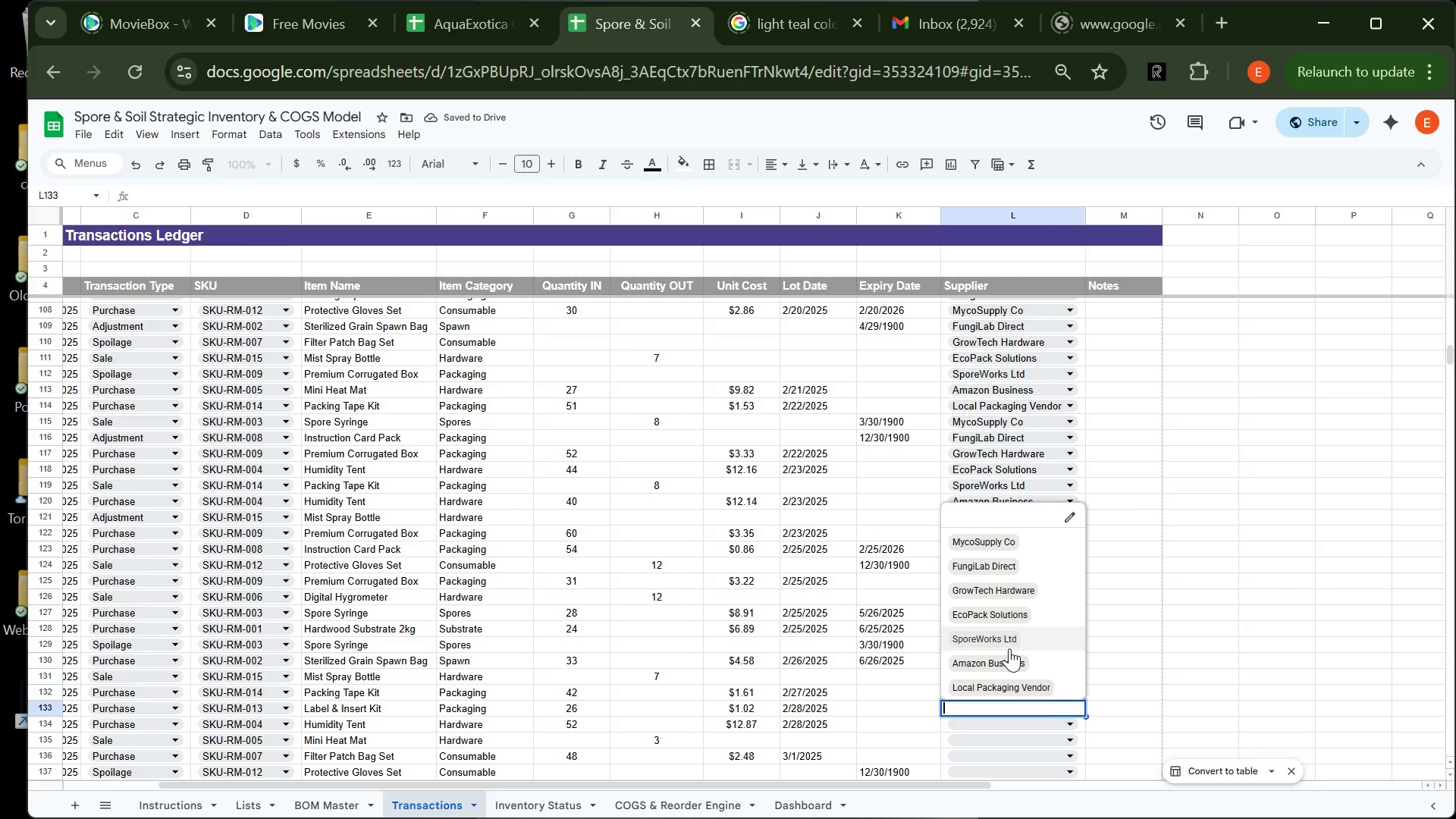 
left_click([1009, 648])
 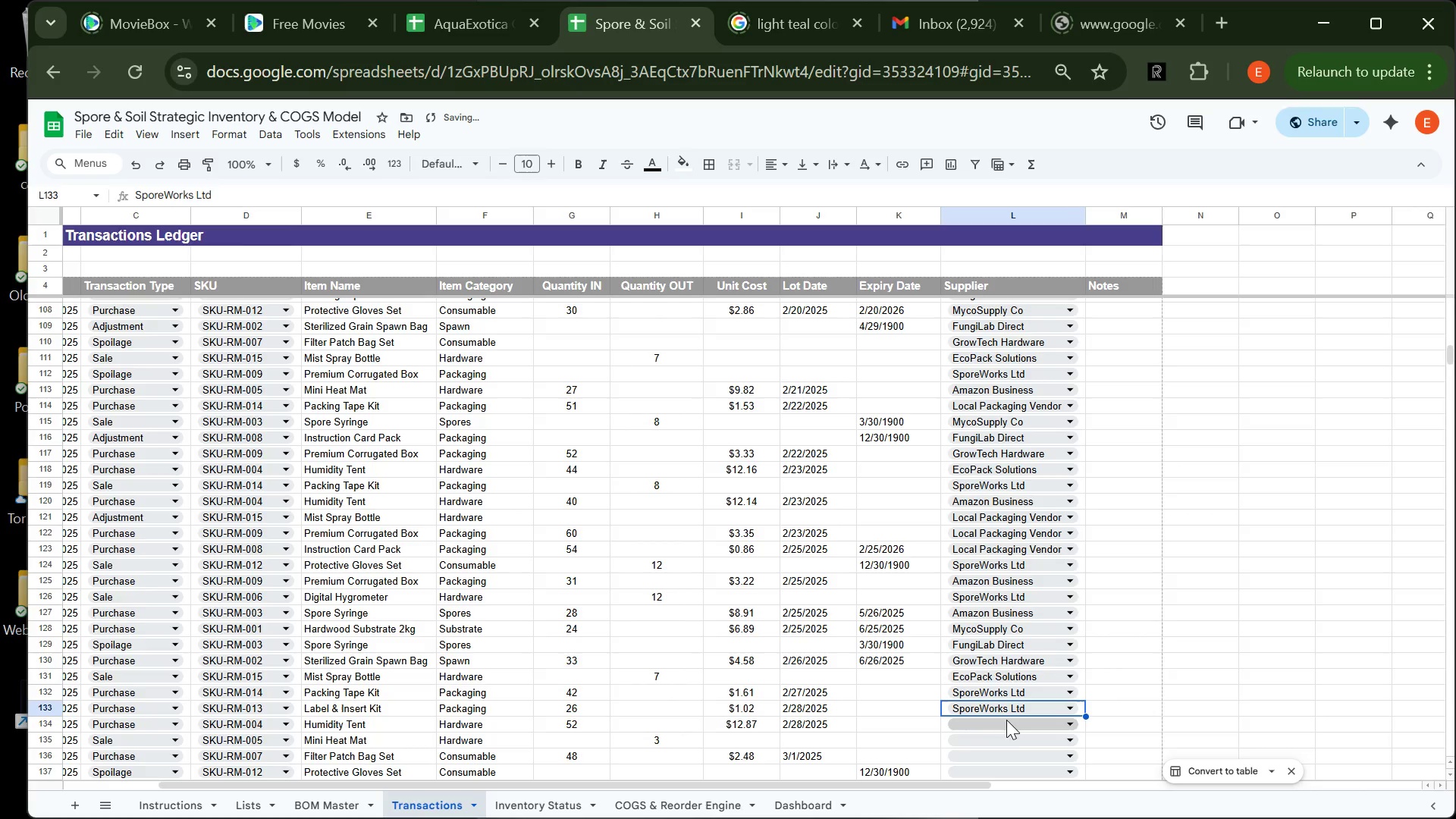 
left_click([1008, 721])
 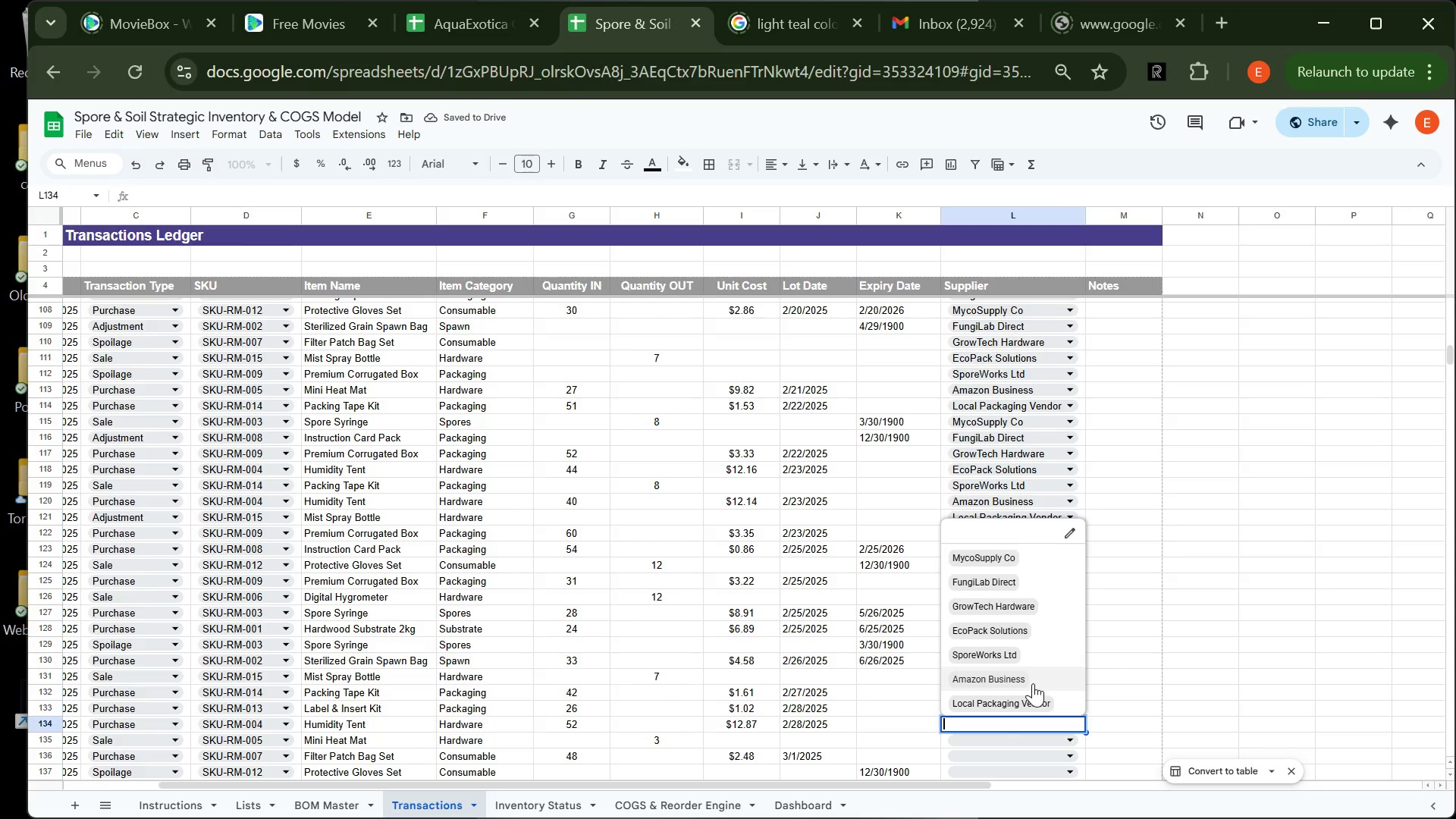 
left_click([1033, 683])
 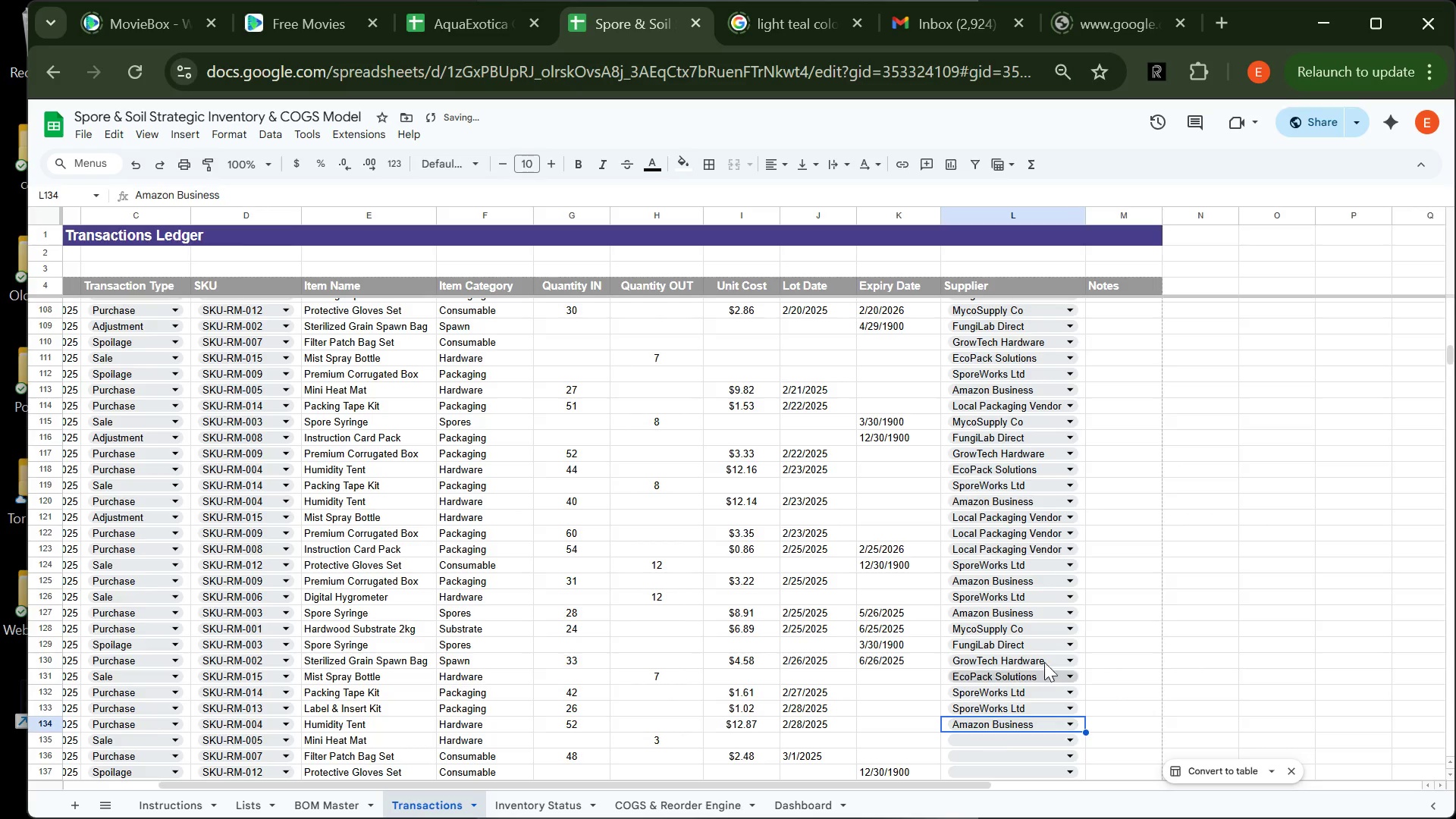 
mouse_move([1031, 582])
 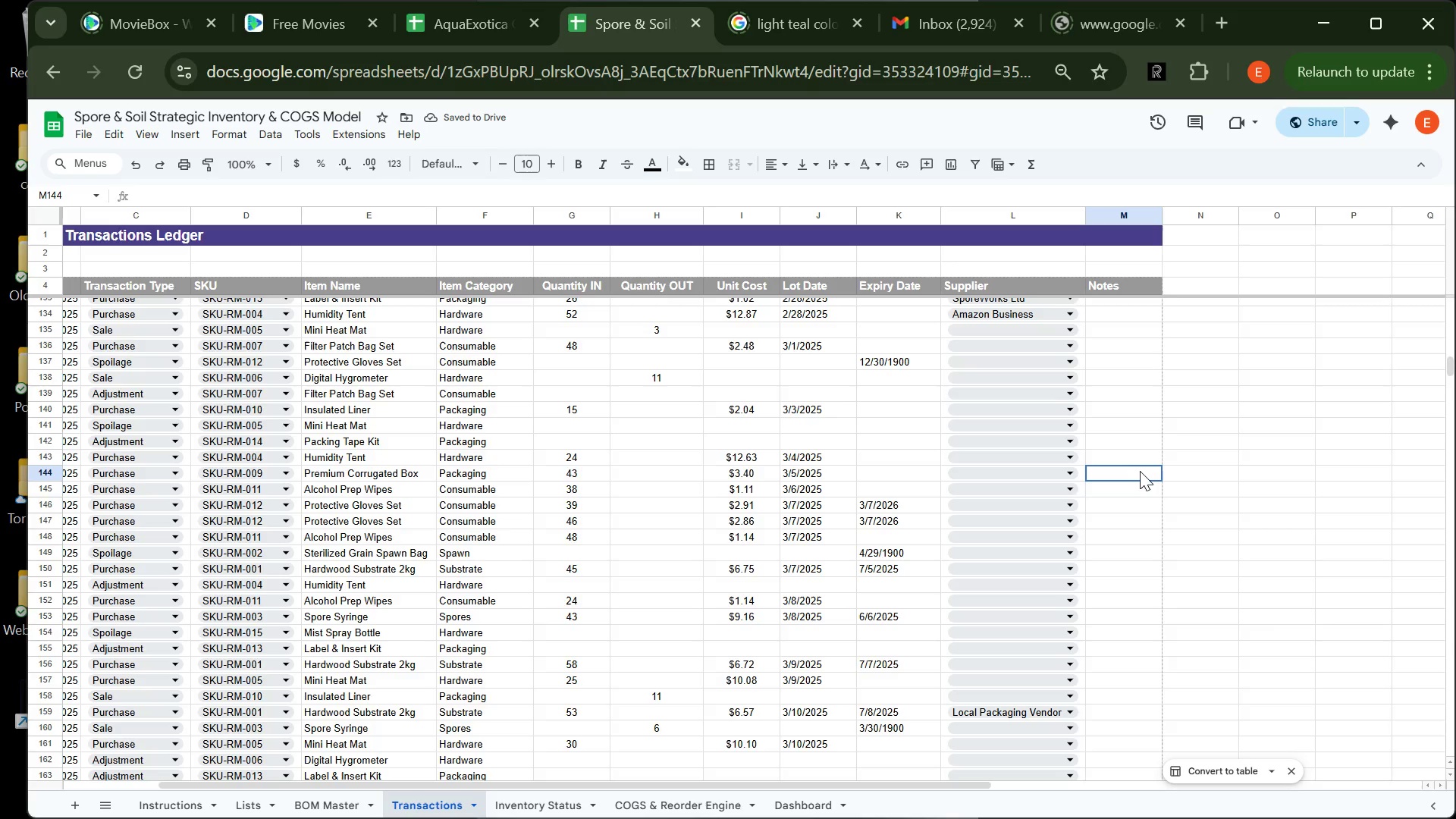 
left_click([1140, 471])
 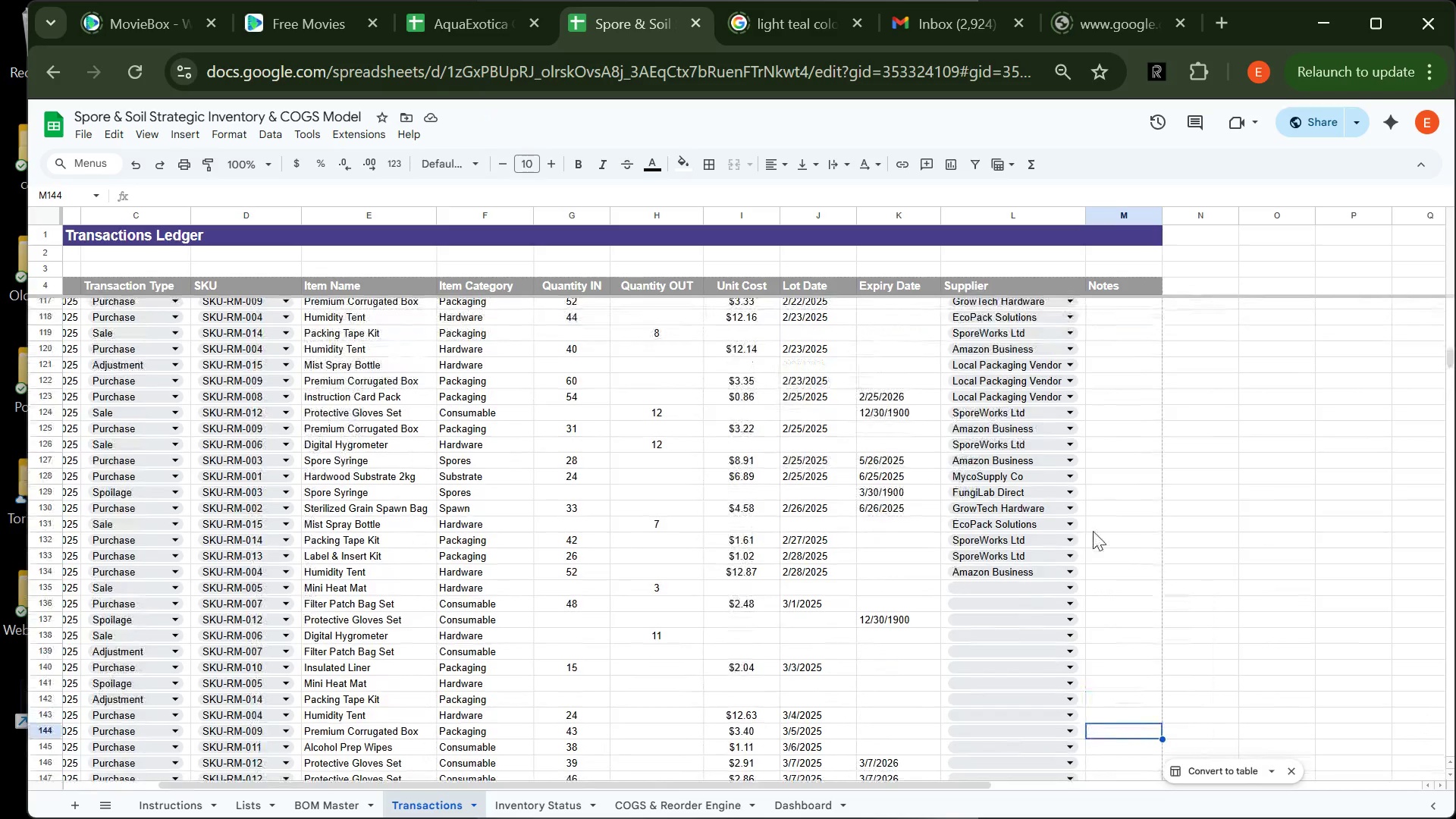 
wait(6.2)
 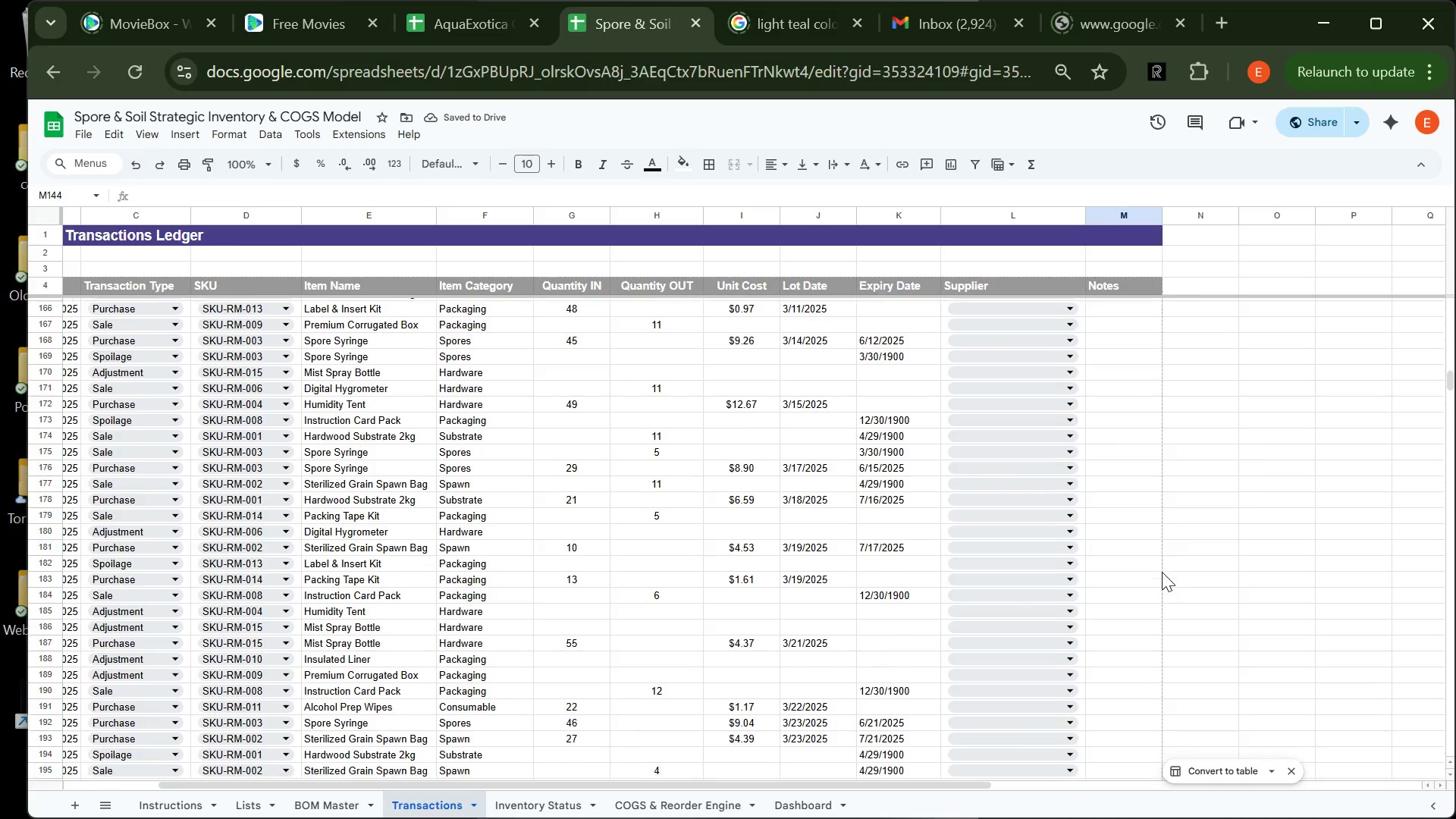 
left_click([995, 590])
 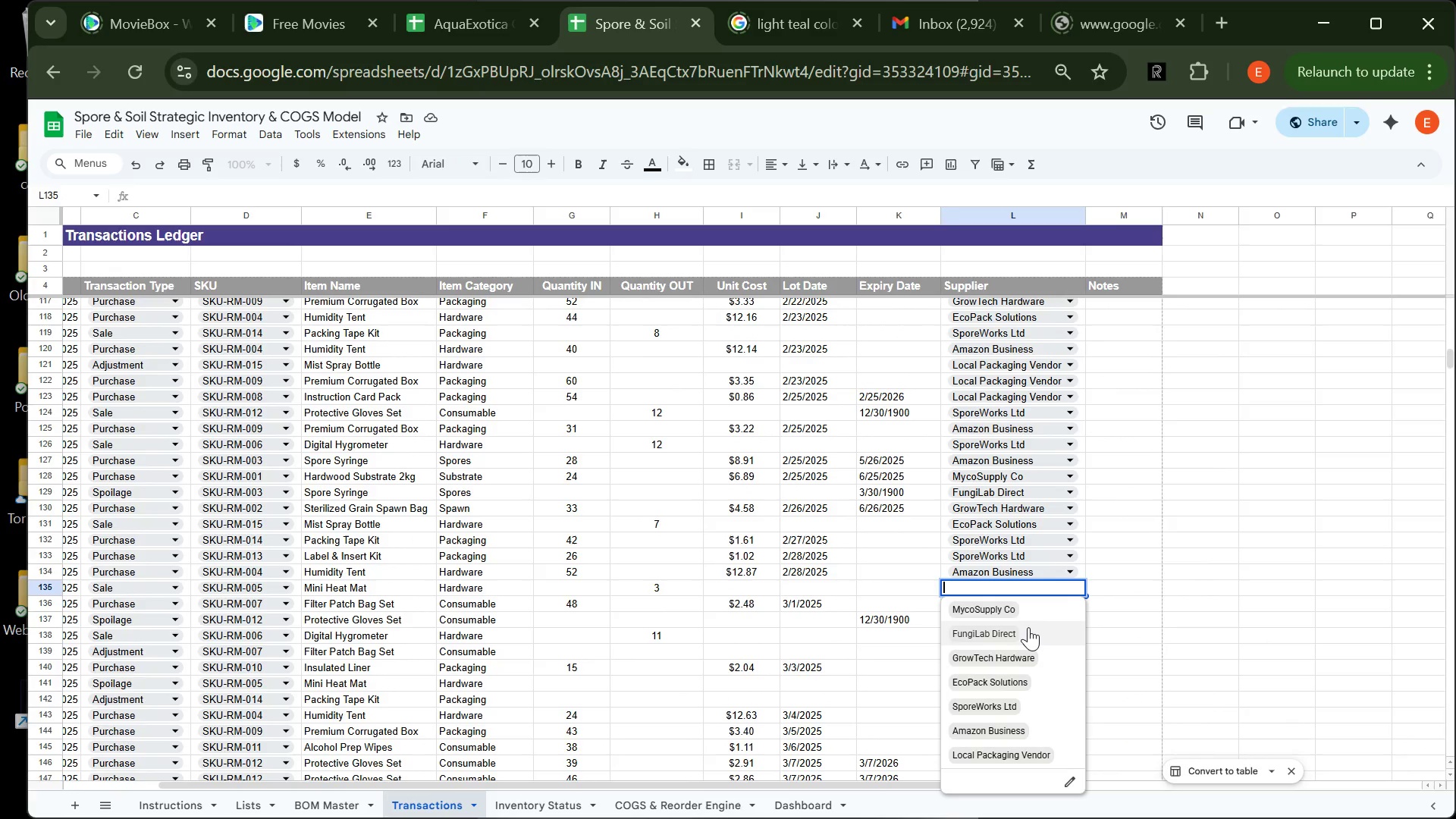 
left_click([1026, 629])
 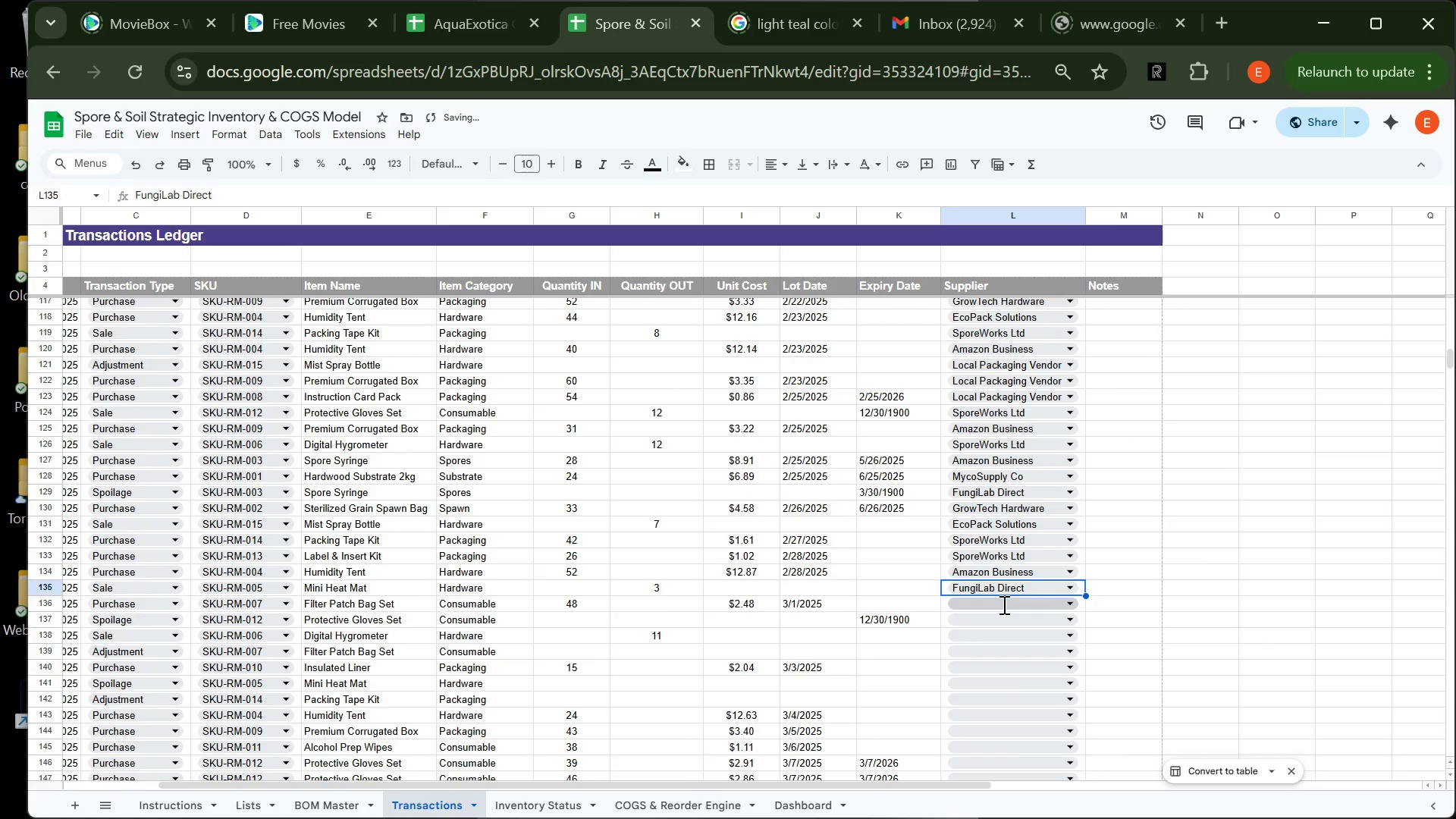 
left_click([1003, 604])
 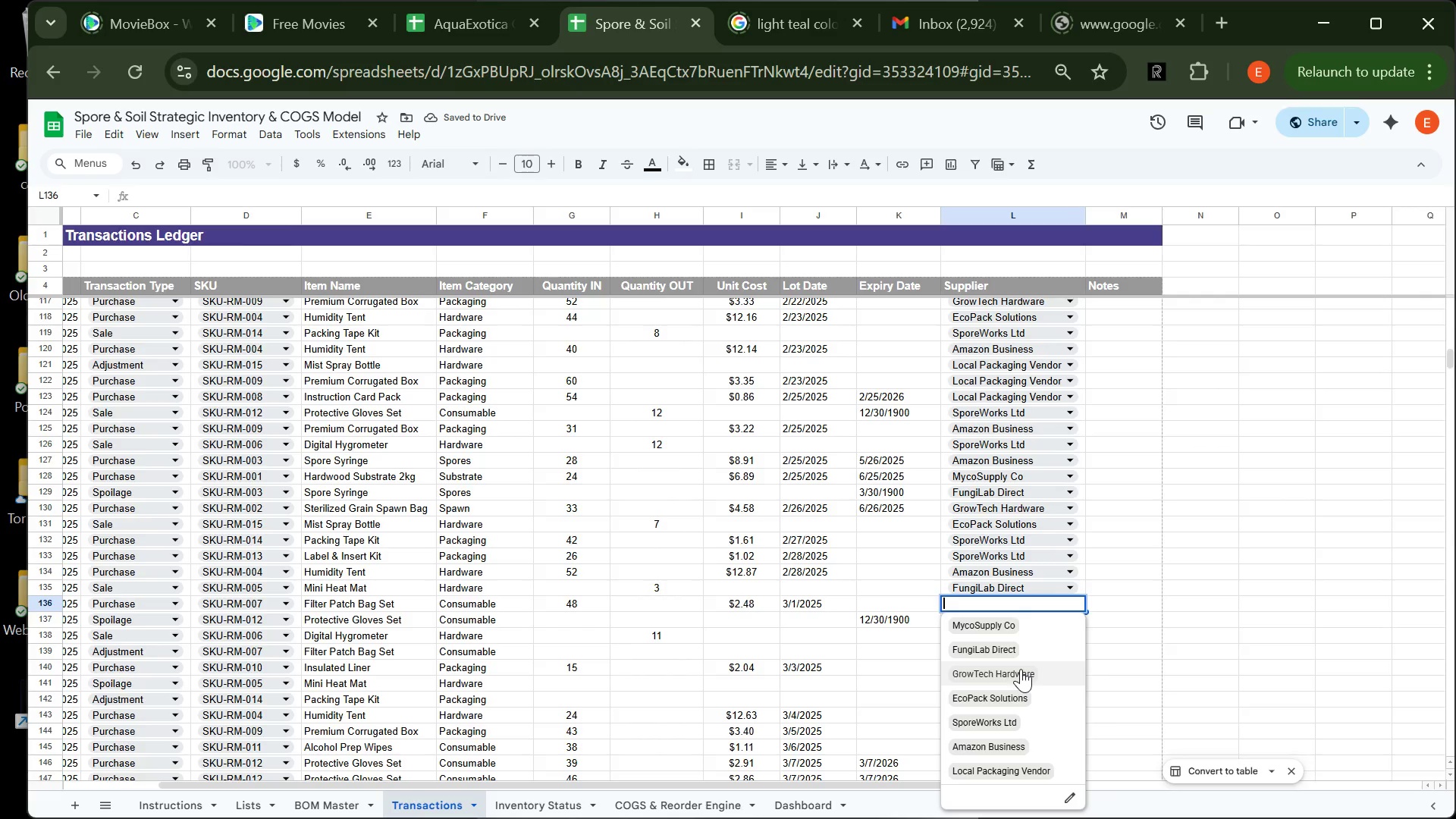 
left_click([1021, 669])
 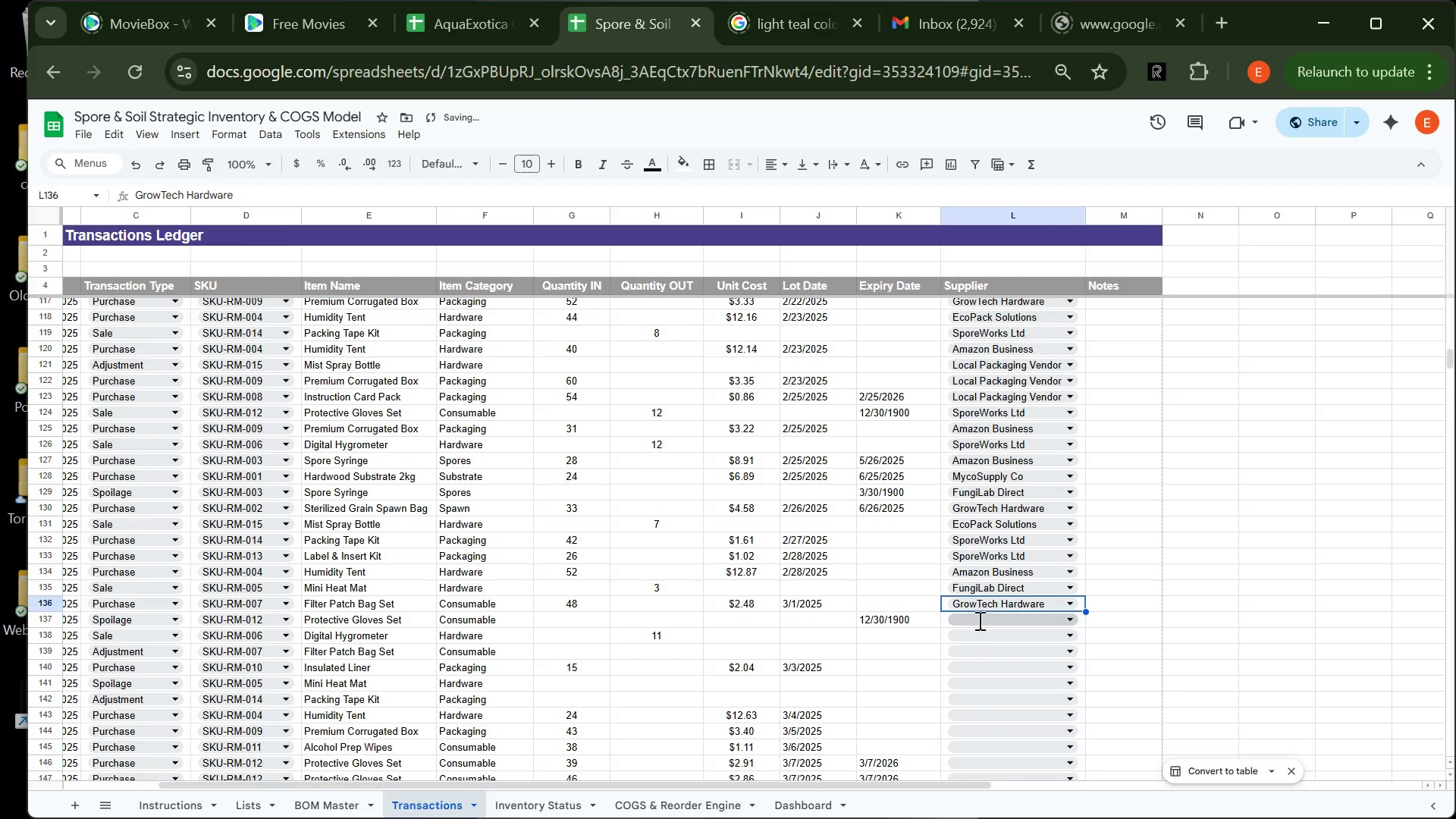 
left_click_drag(start_coordinate=[978, 620], to_coordinate=[1048, 712])
 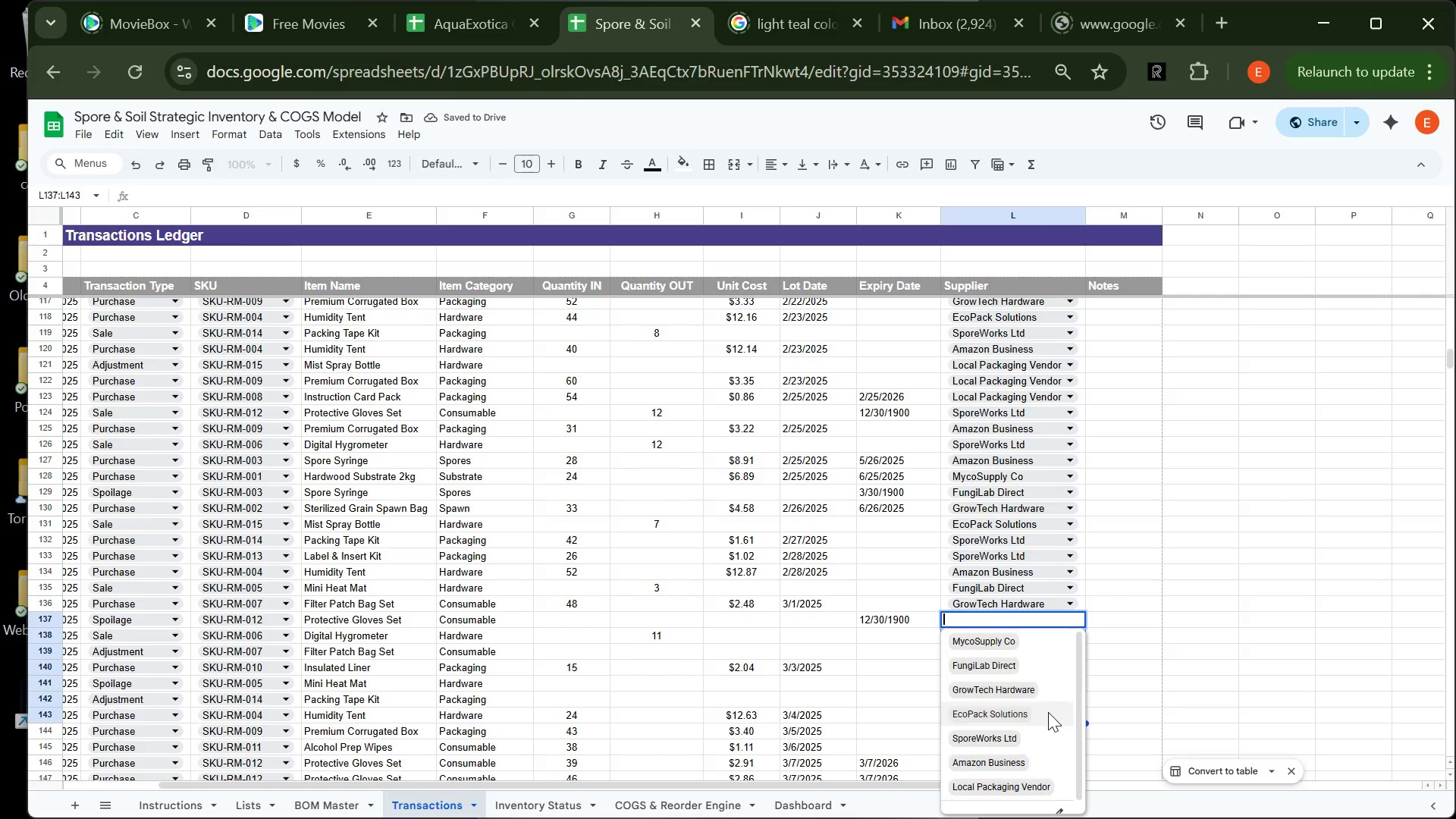 
left_click([1048, 712])
 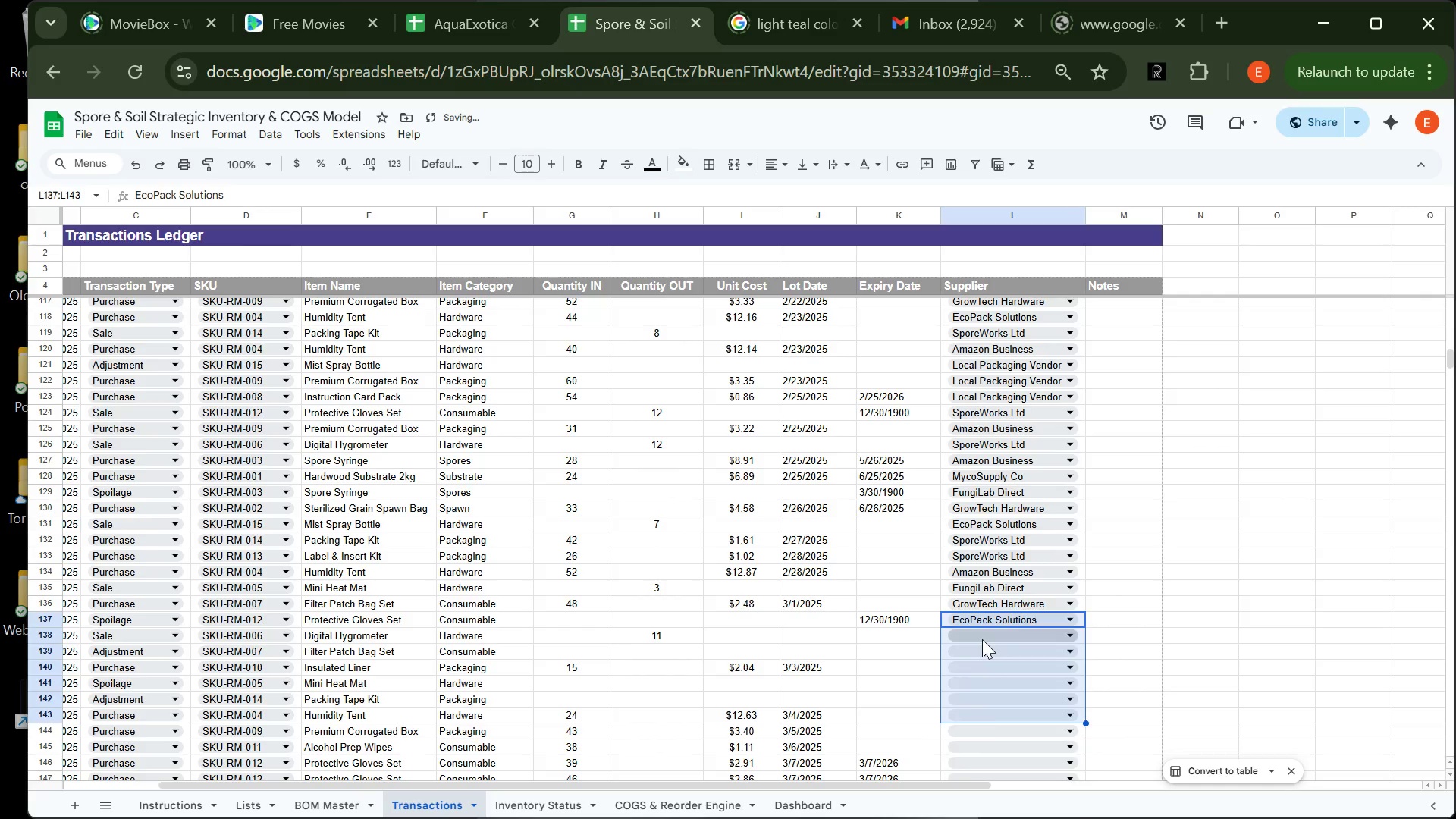 
left_click([982, 639])
 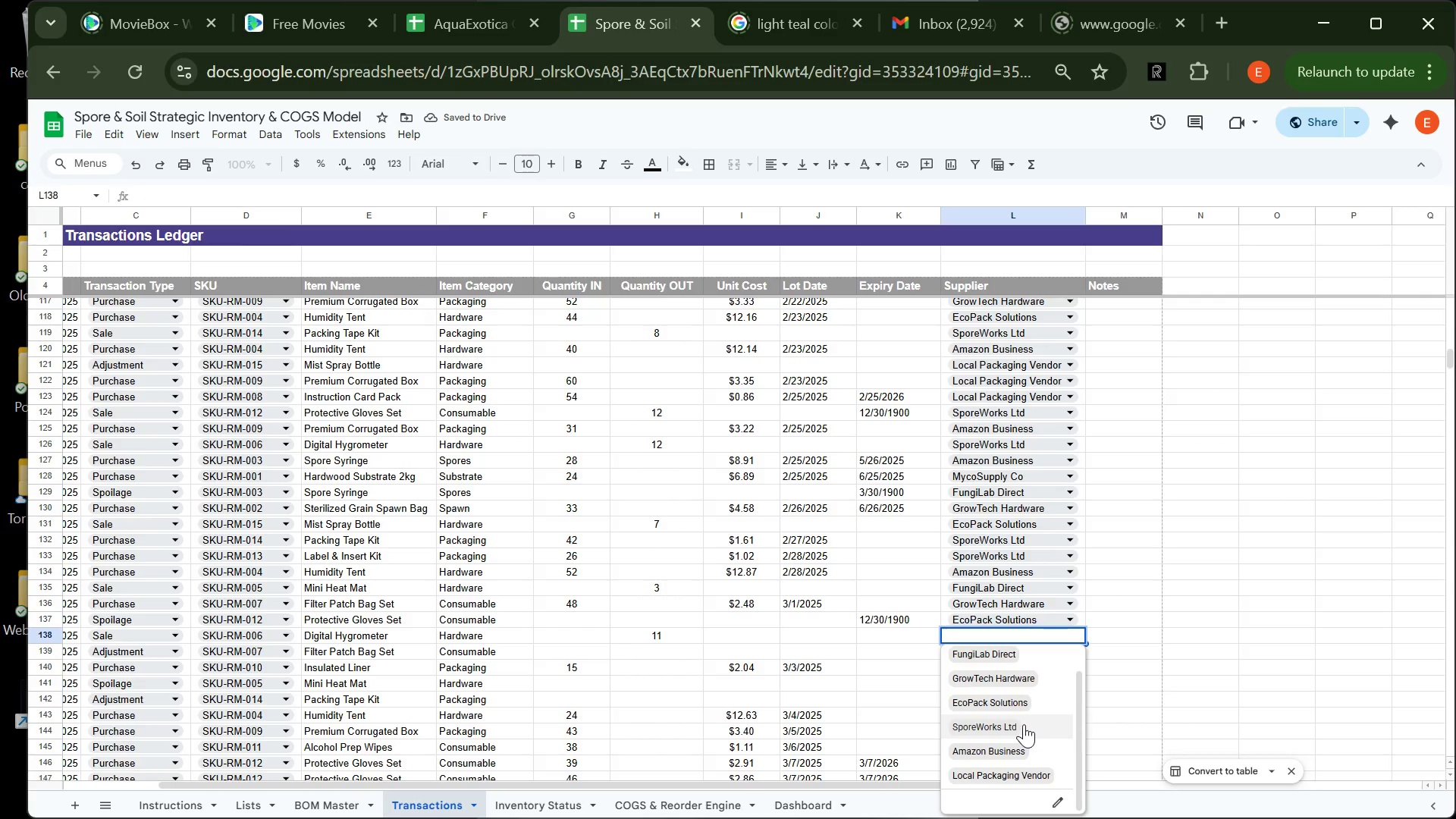 
left_click([1024, 724])
 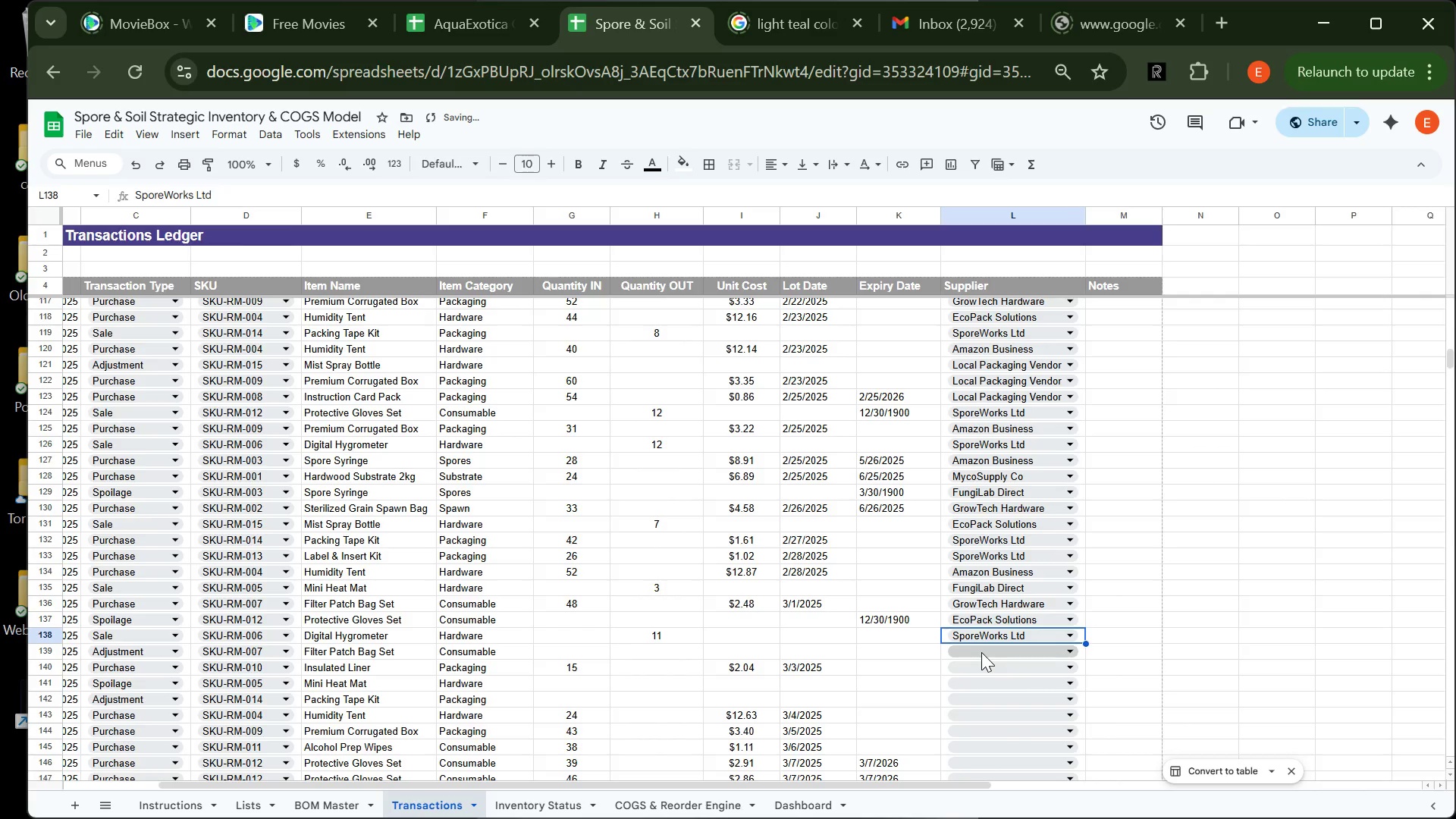 
left_click([981, 652])
 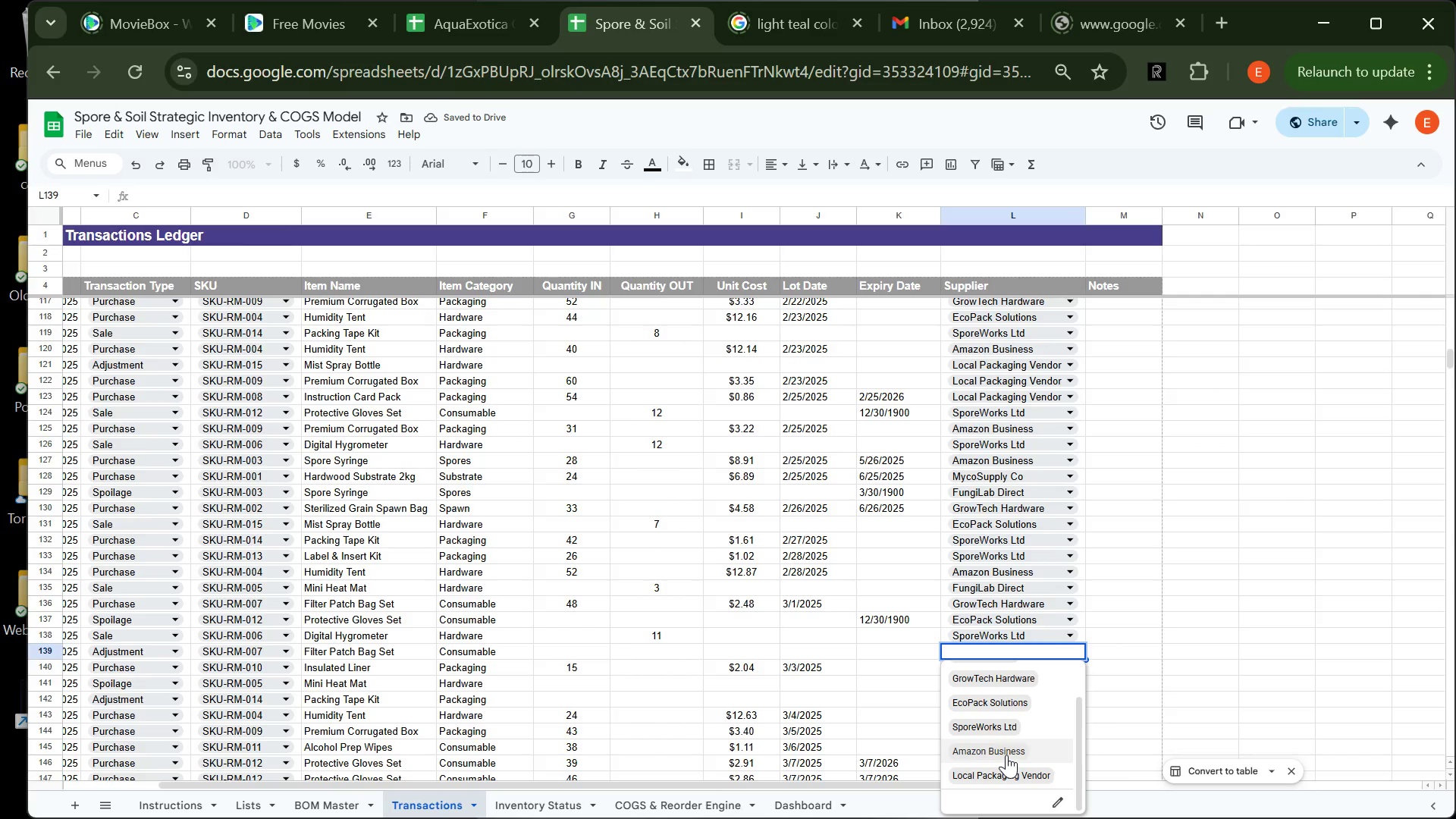 
left_click([1004, 755])
 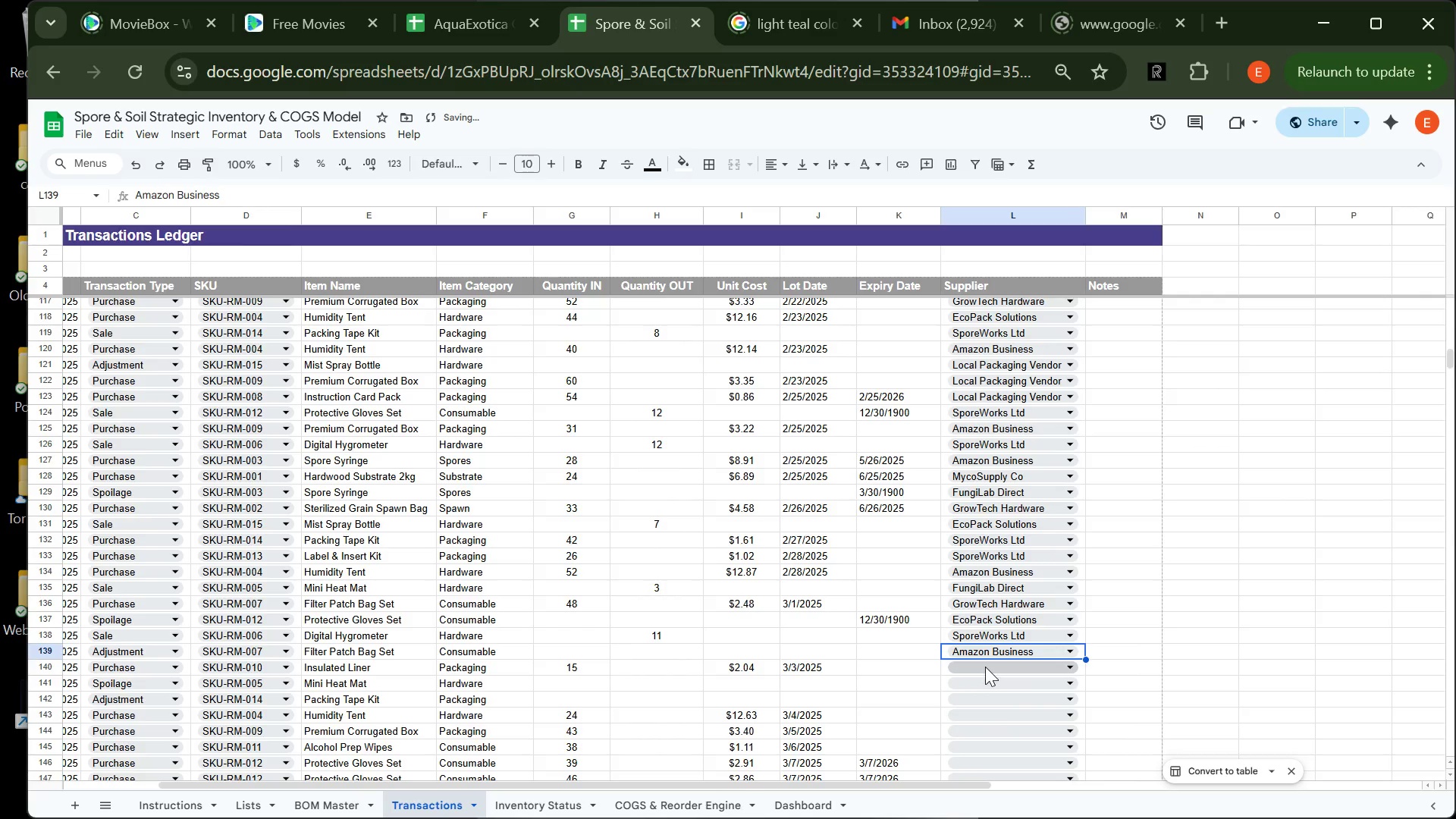 
left_click([985, 667])
 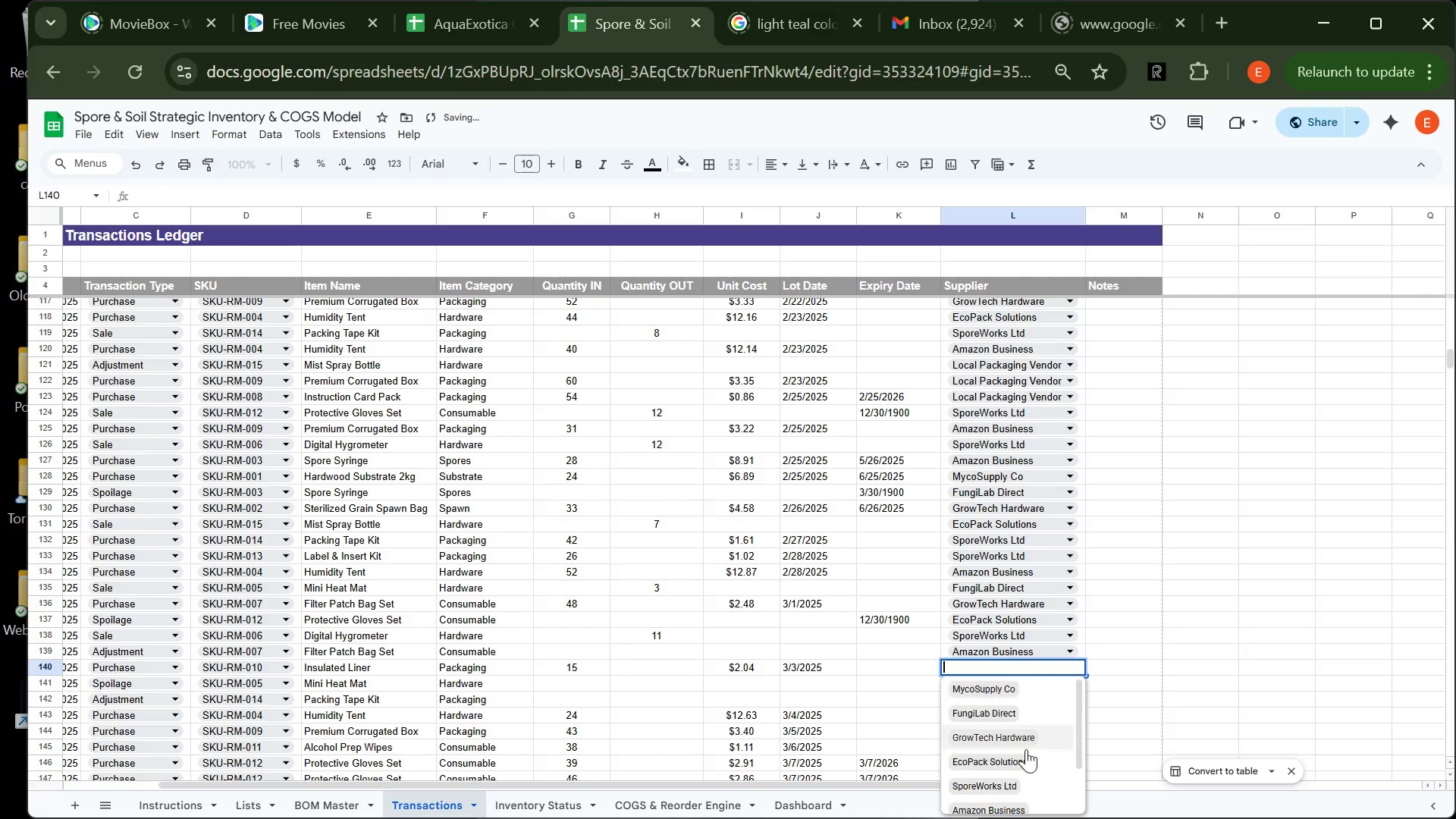 
mouse_move([1020, 765])
 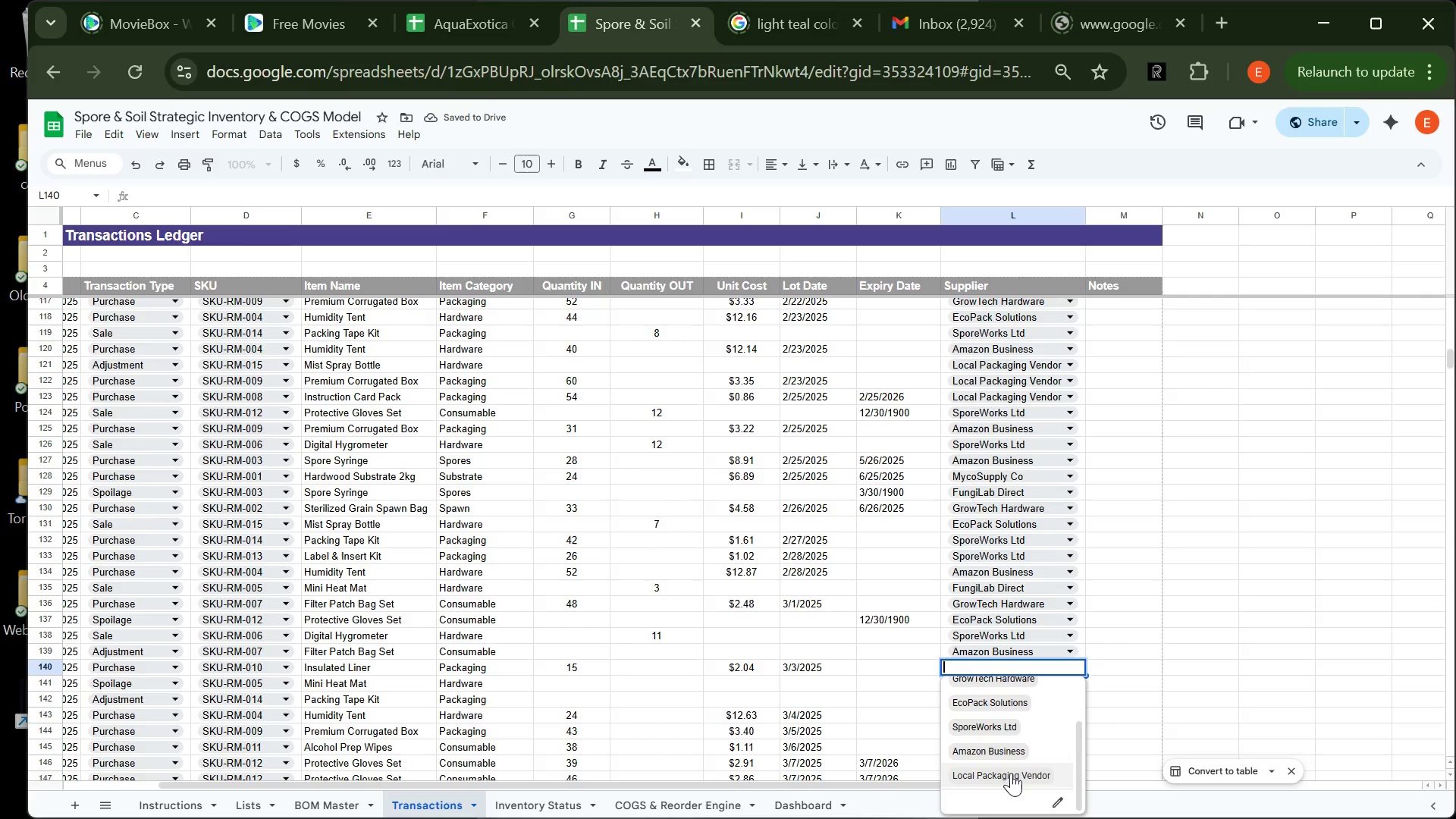 
left_click([1011, 773])
 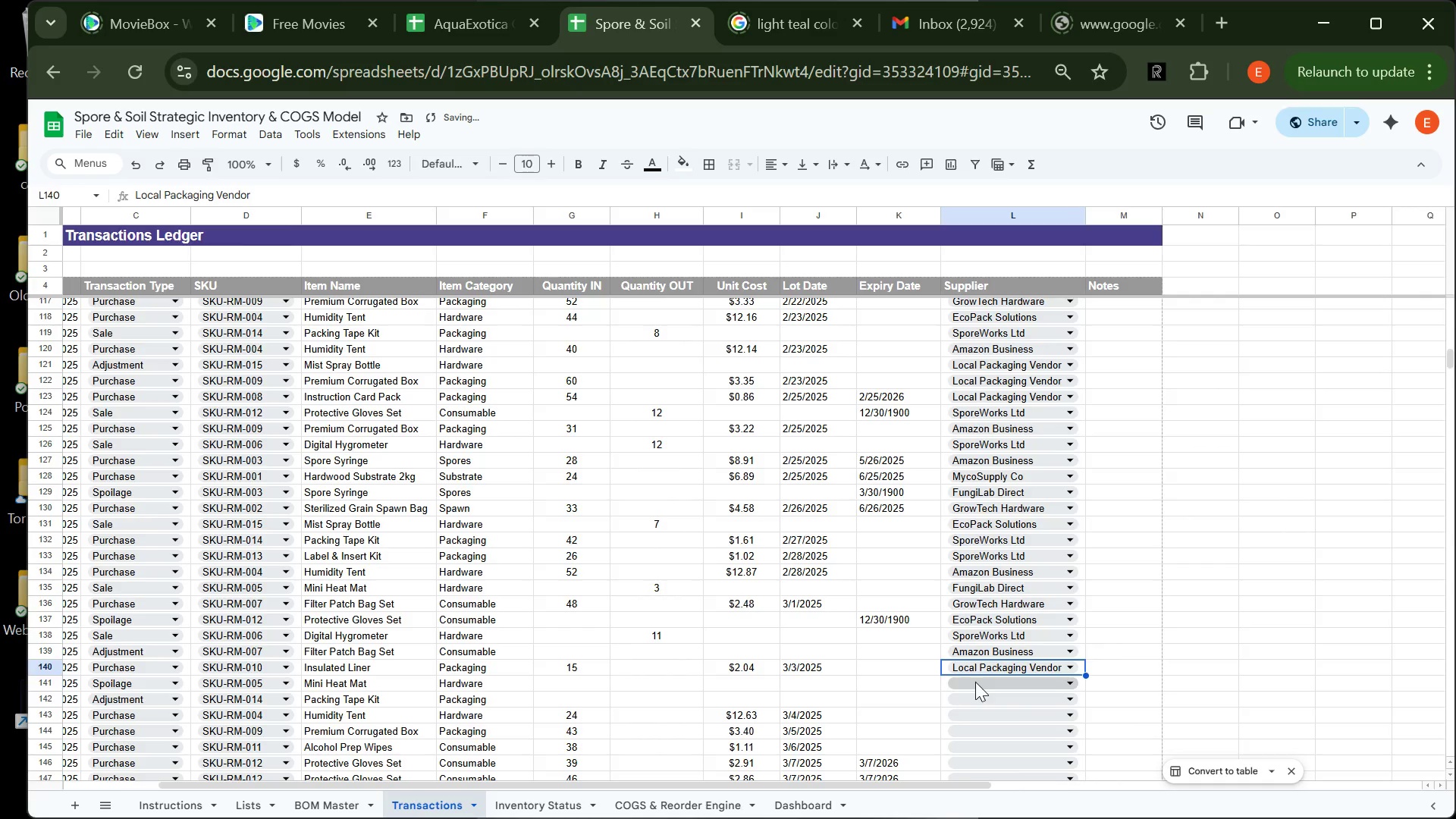 
left_click([975, 682])
 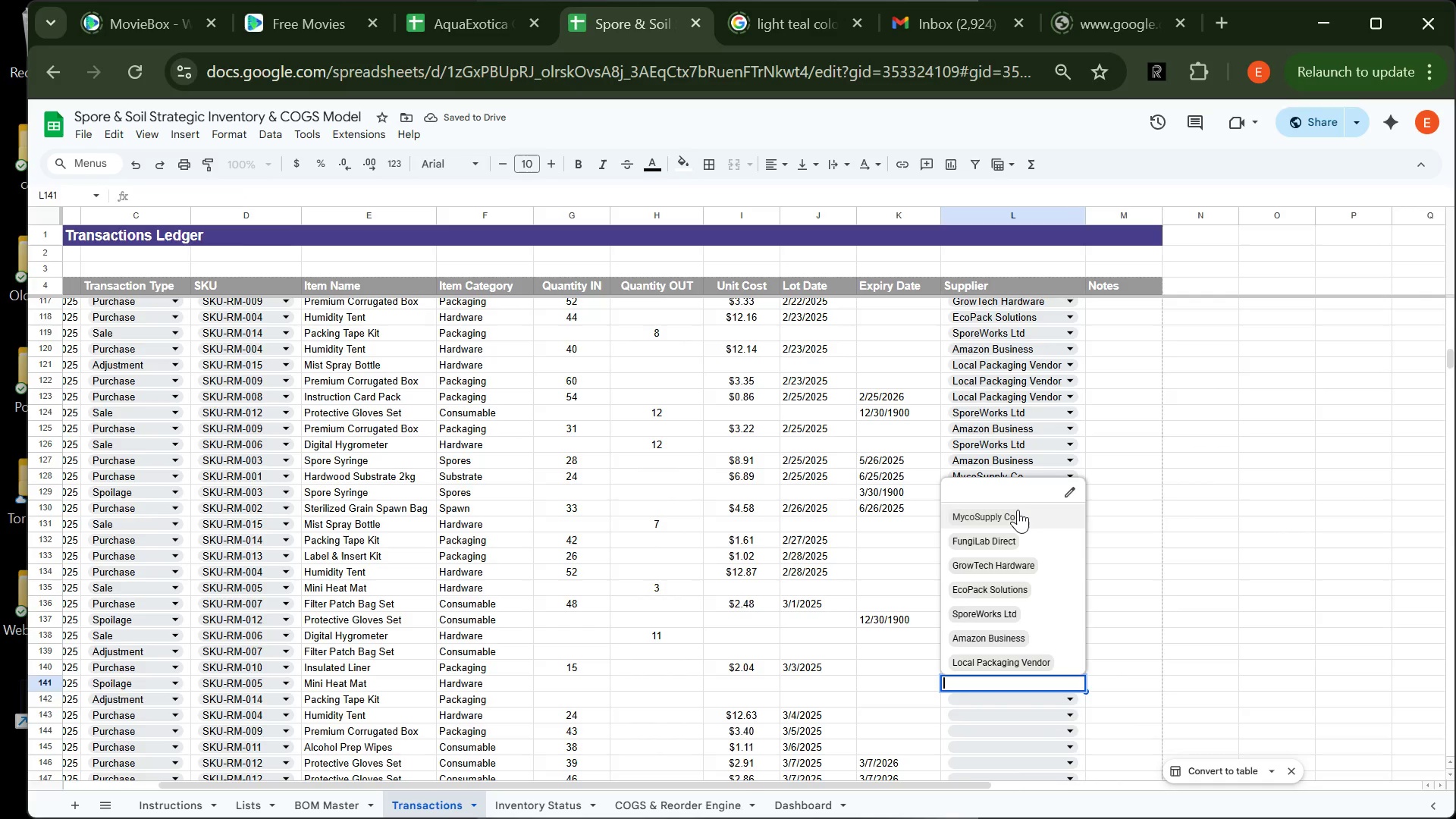 
left_click([1018, 510])
 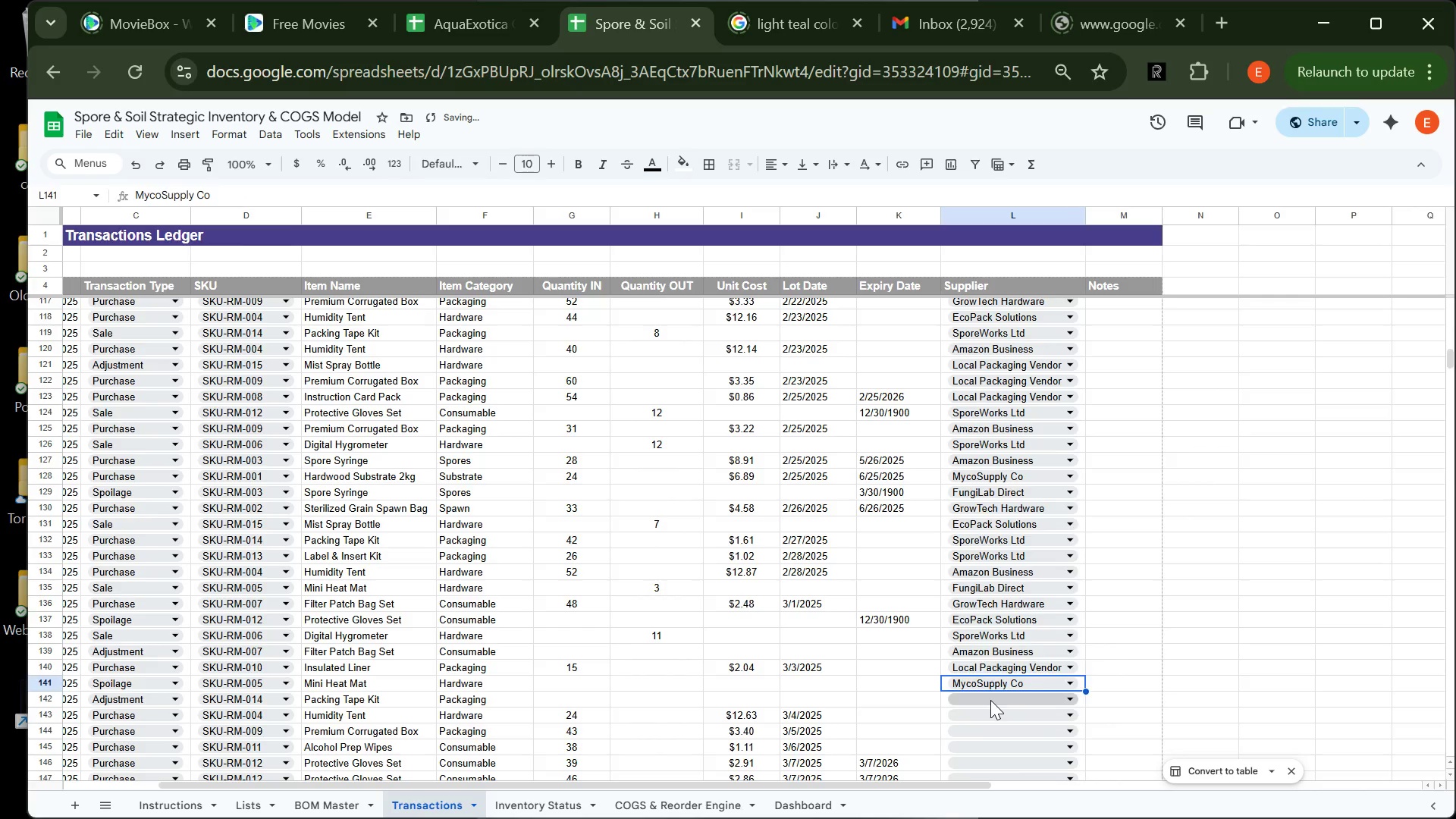 
left_click([990, 700])
 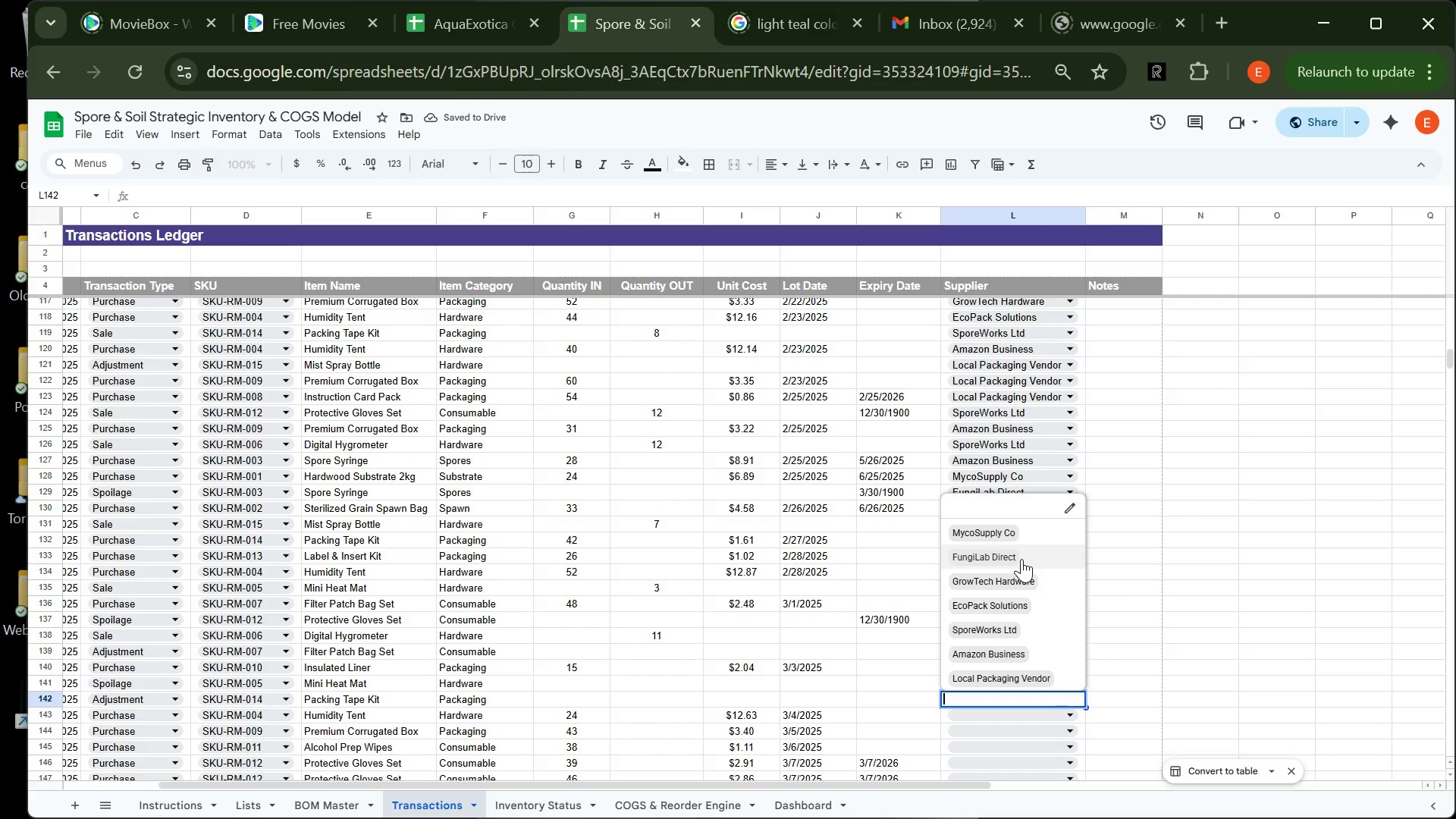 
left_click([1021, 559])
 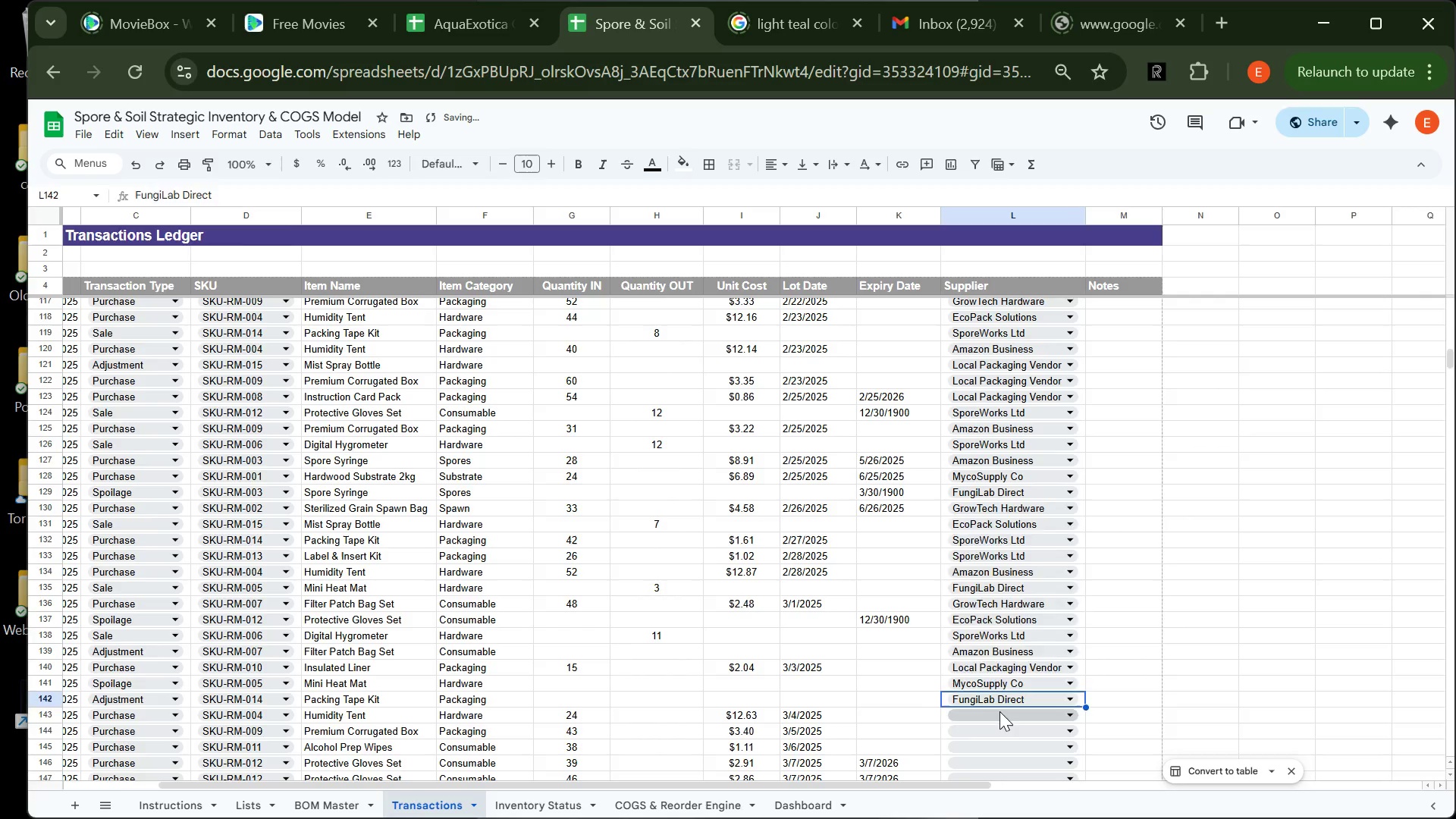 
left_click([999, 711])
 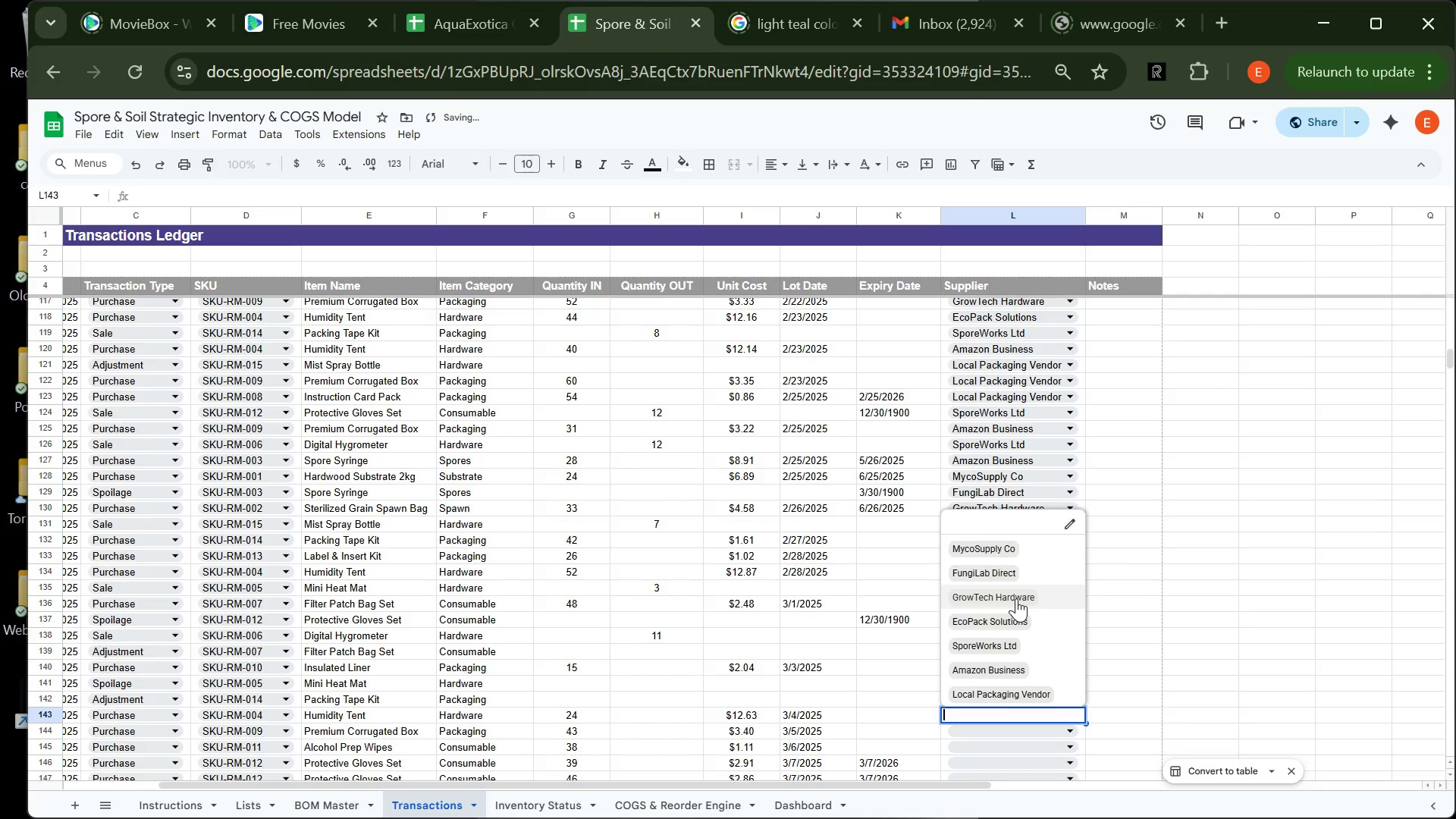 
left_click([1016, 598])
 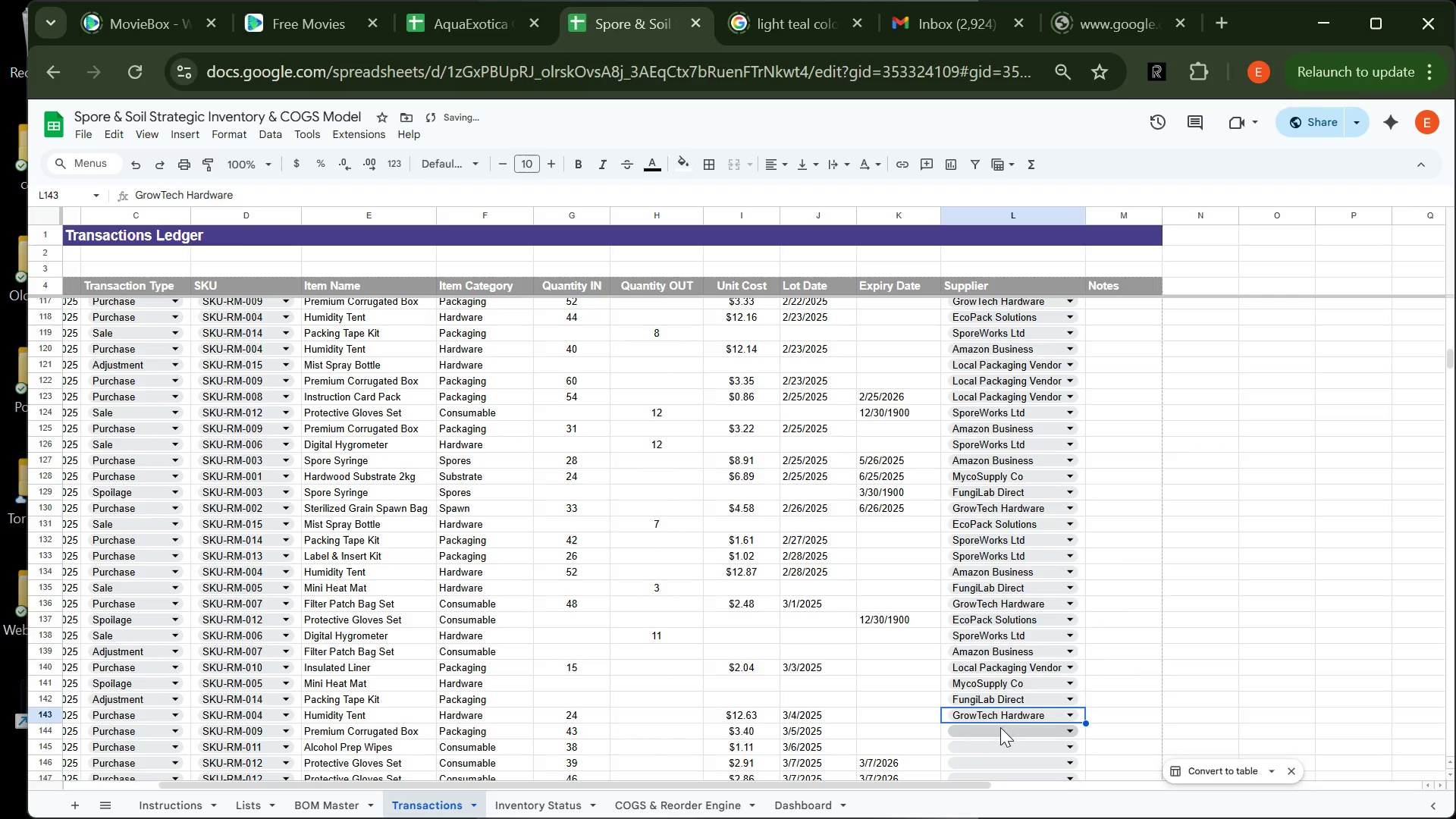 
left_click([1000, 727])
 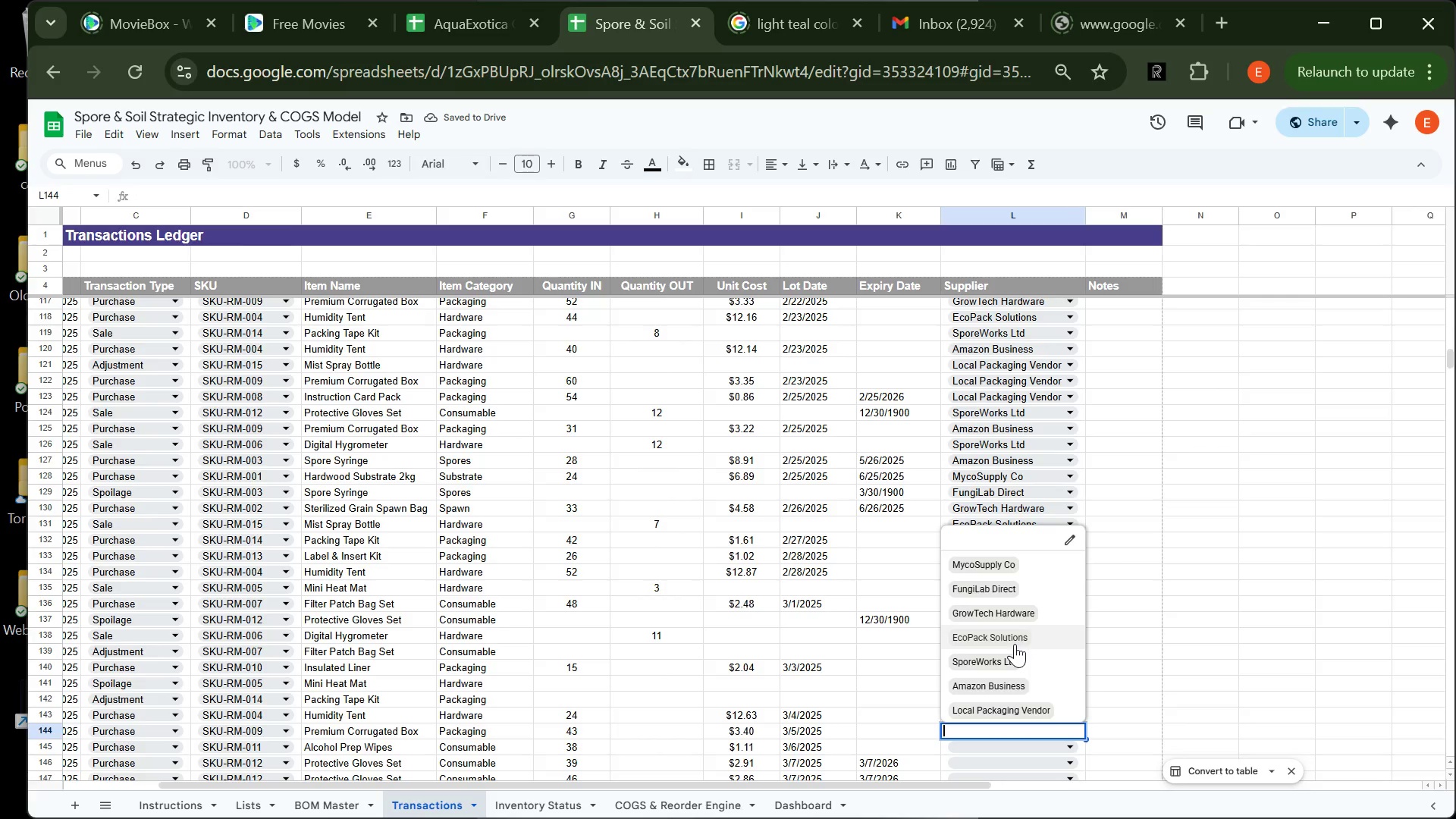 
left_click([1015, 644])
 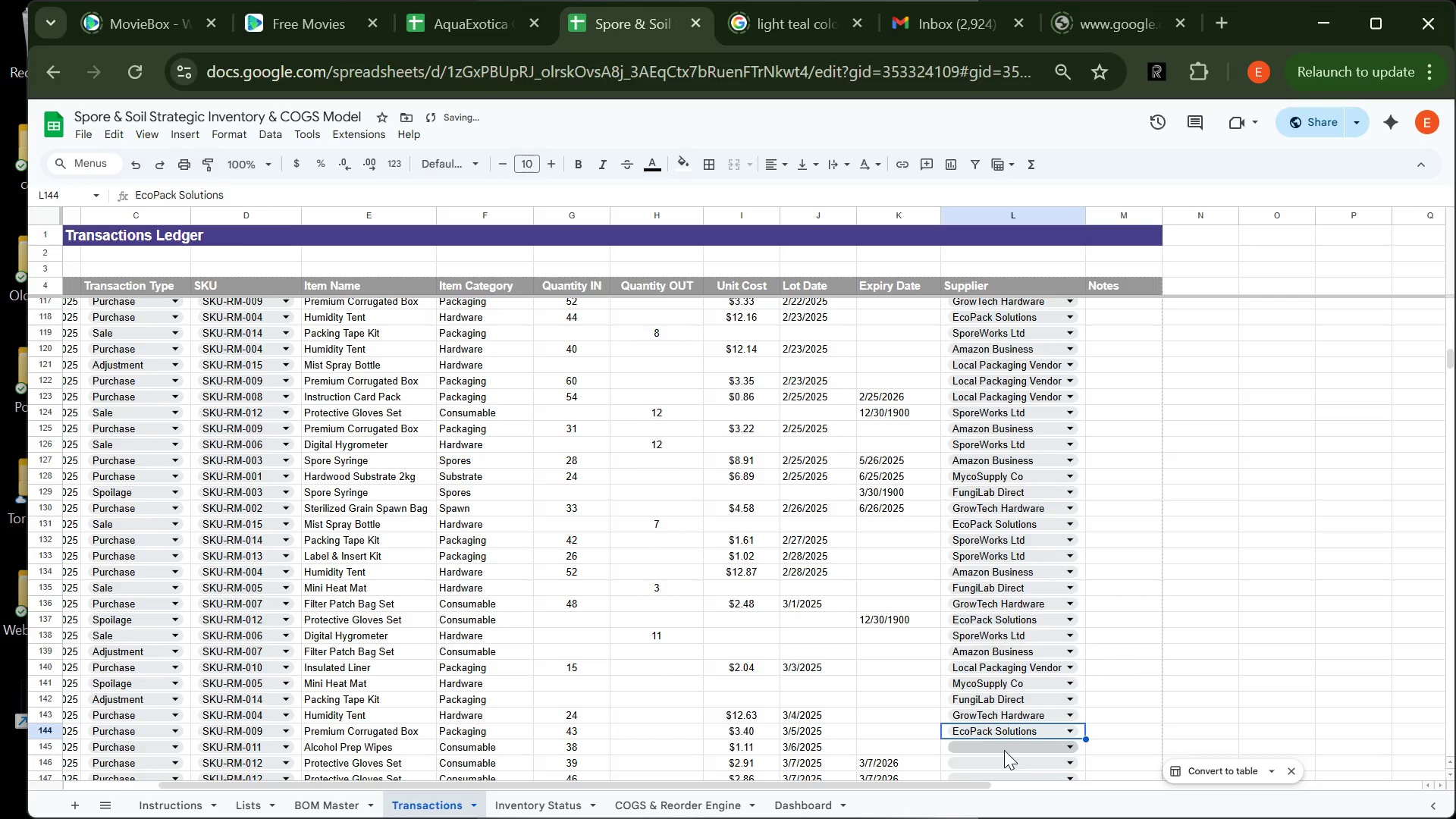 
left_click([1004, 750])
 